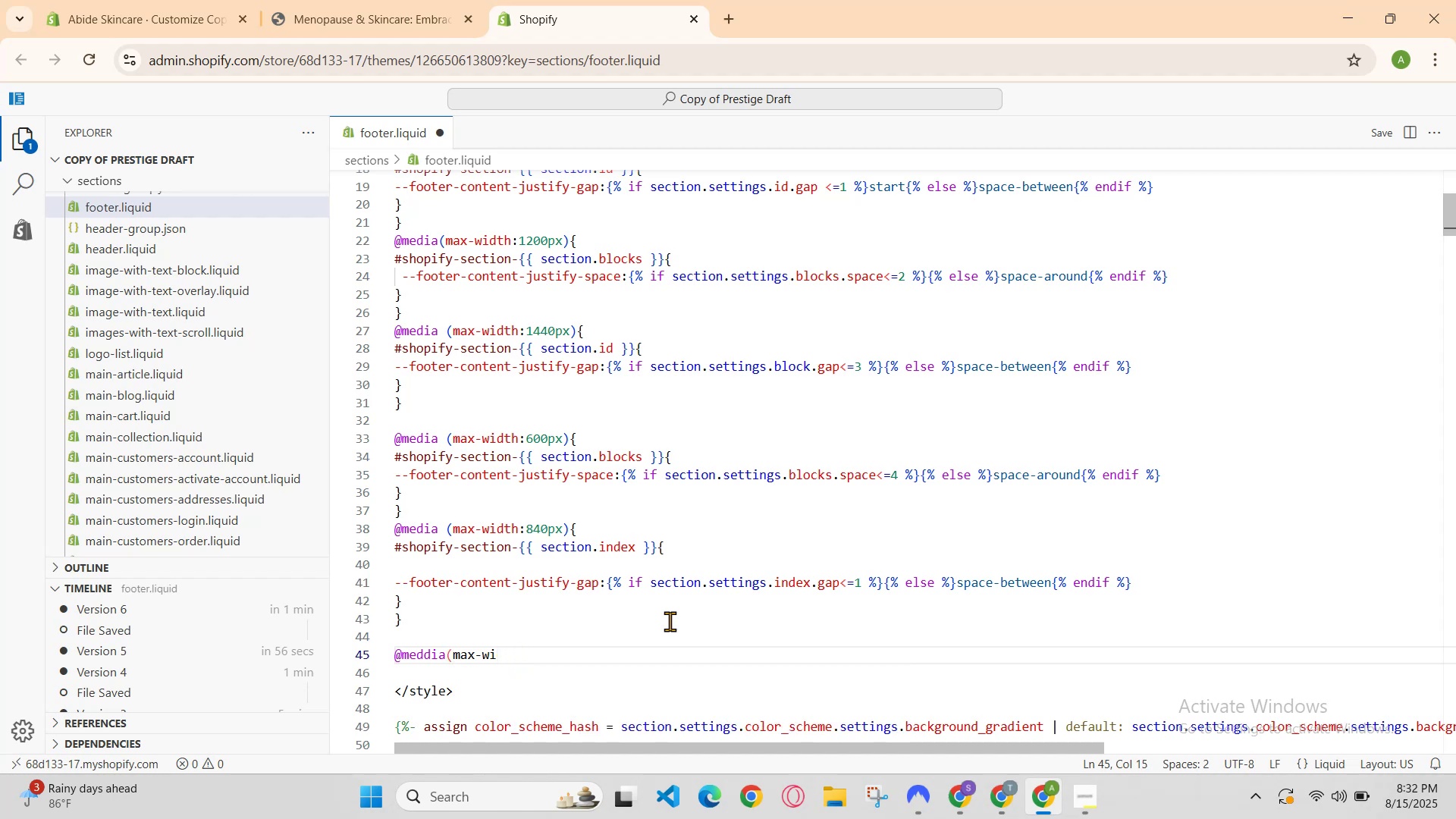 
key(Backspace)
 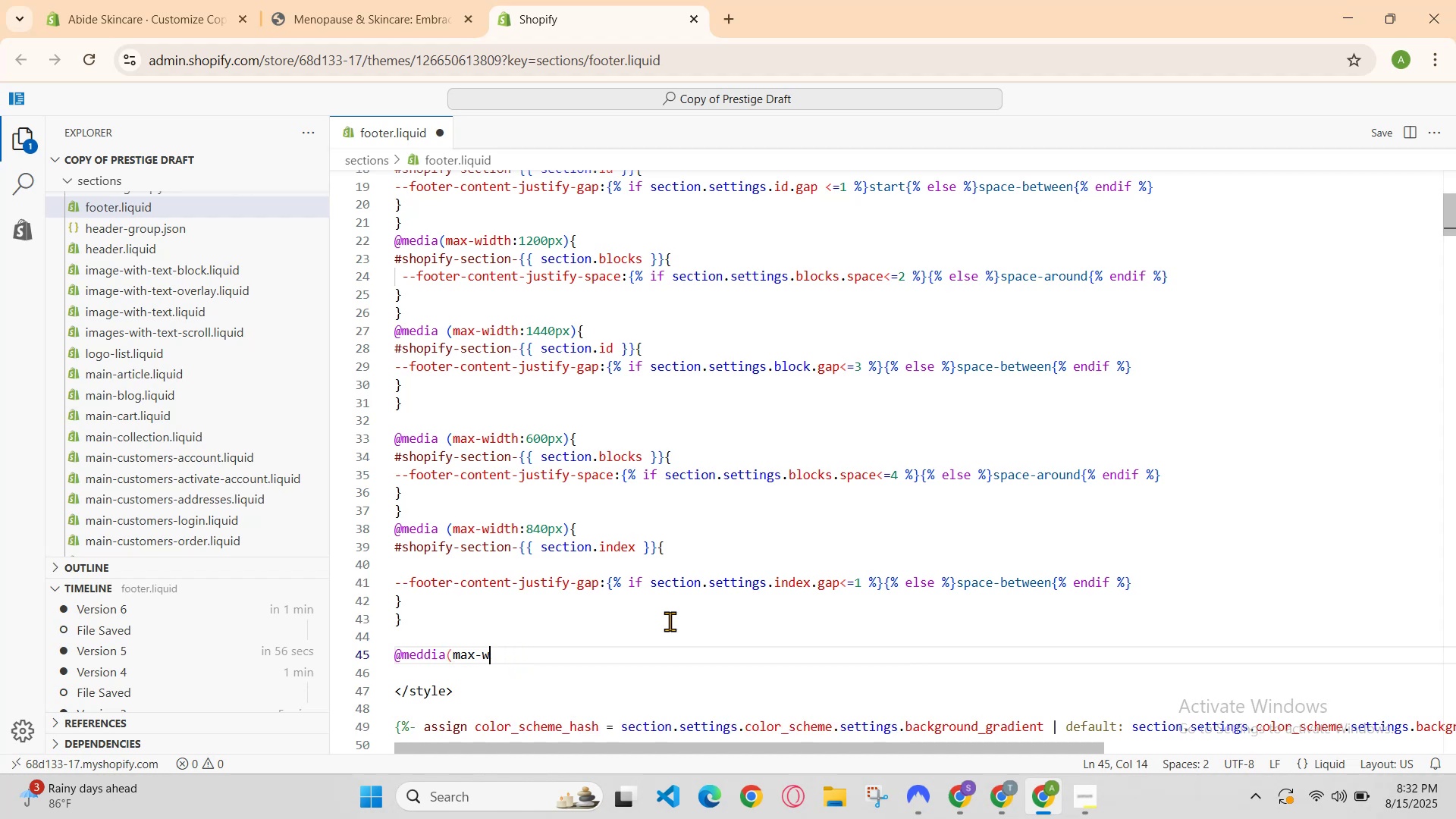 
key(Backspace)
 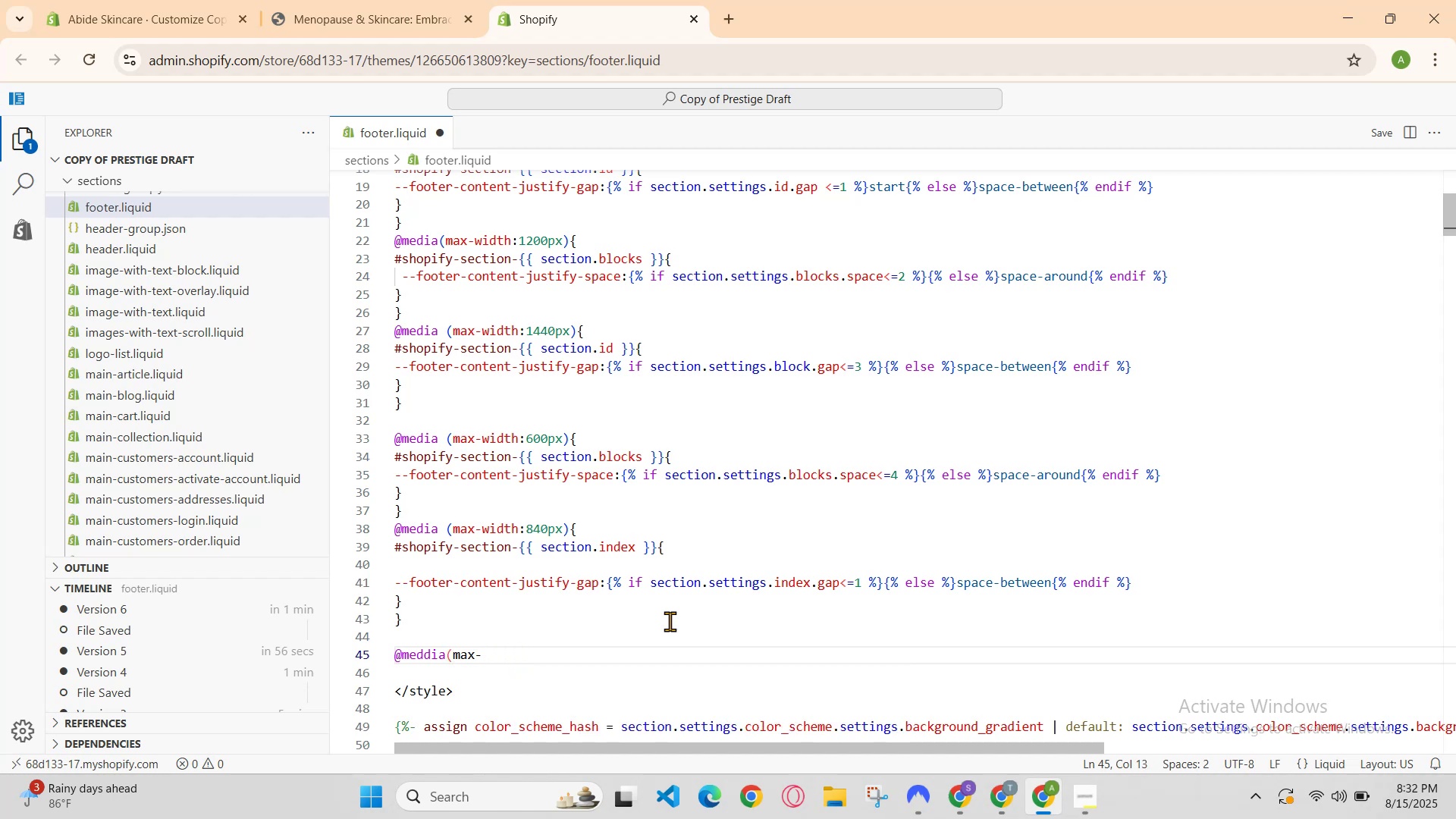 
key(Backspace)
 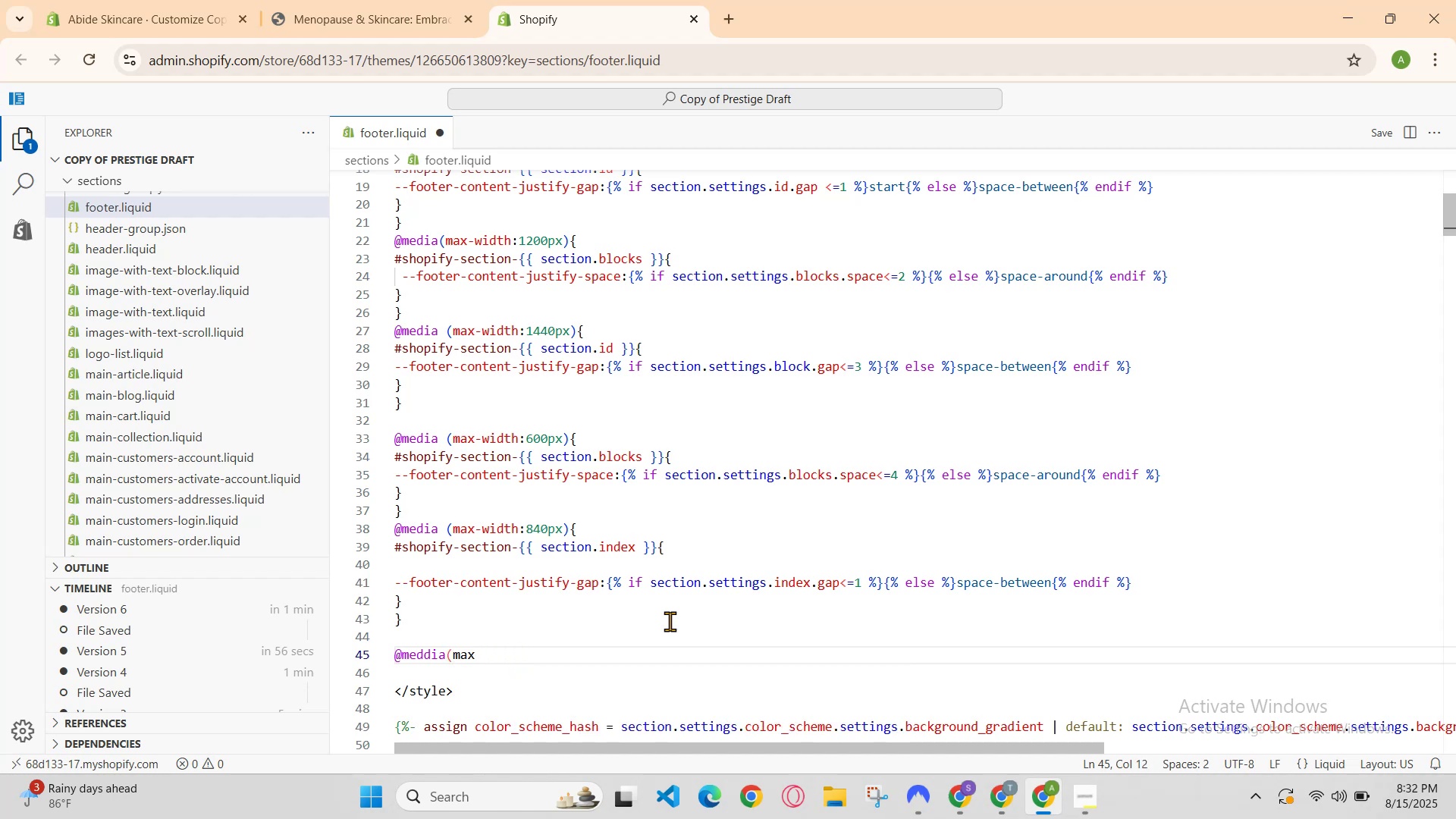 
key(Backspace)
 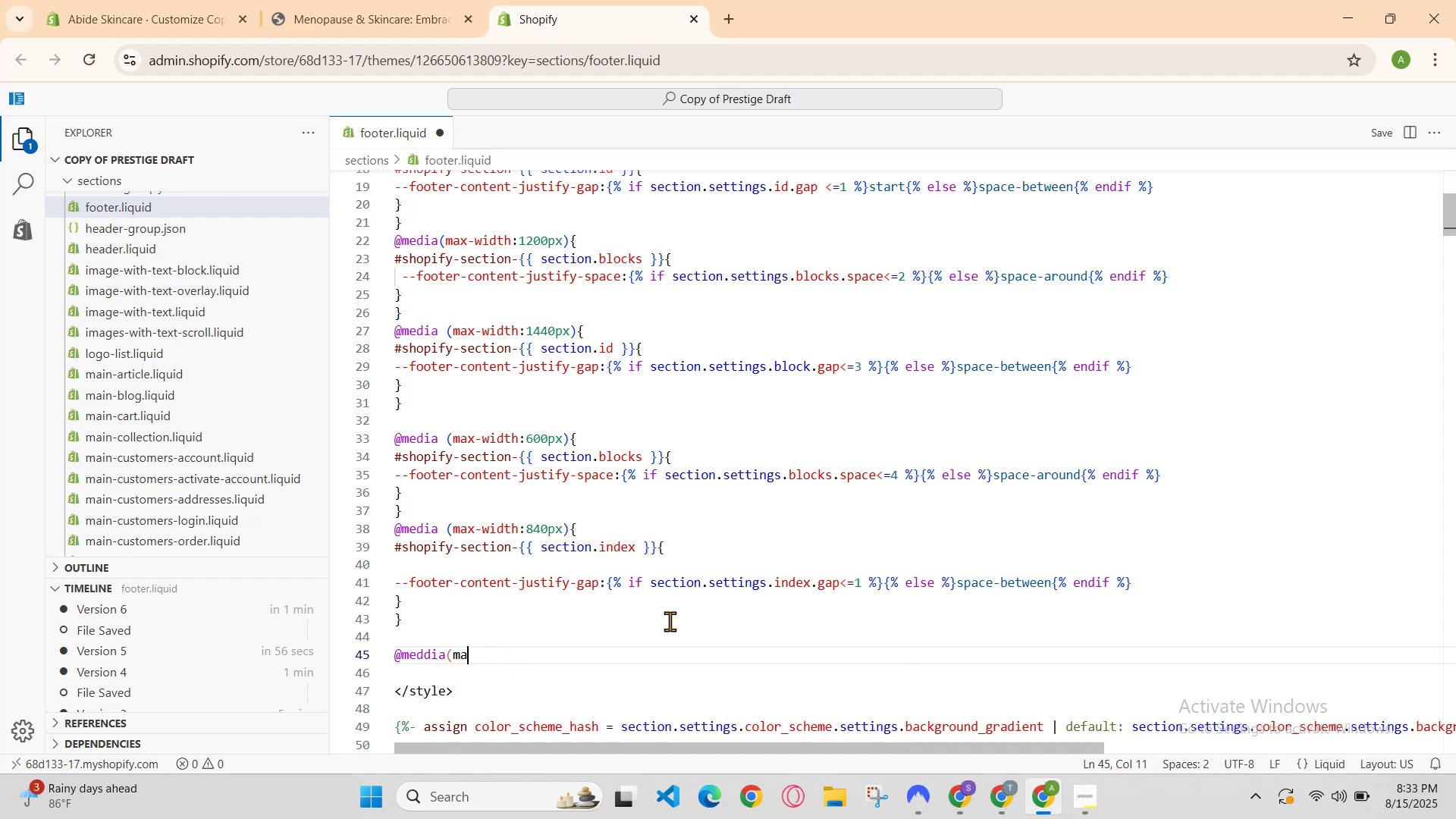 
key(Backspace)
 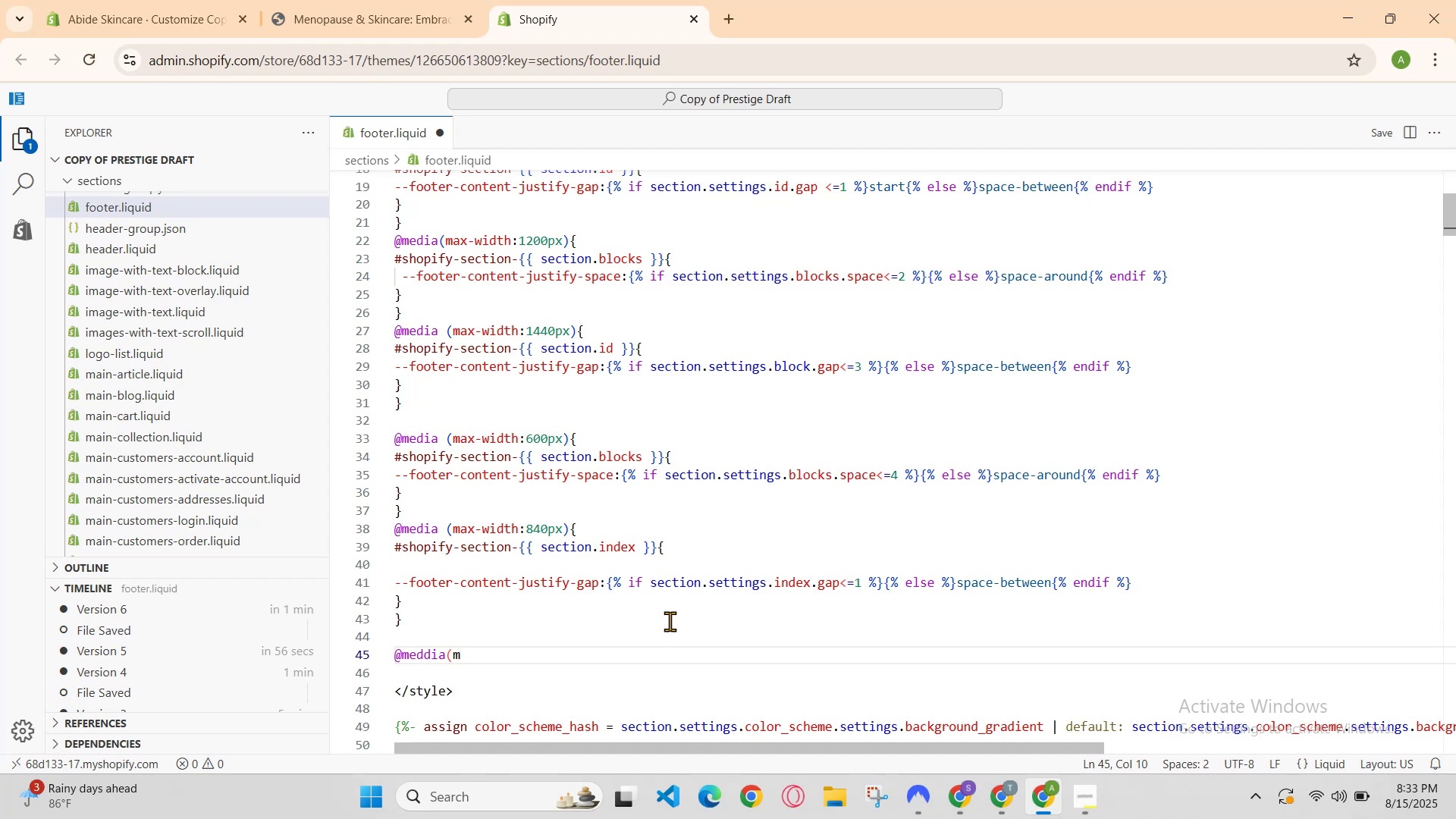 
key(Backspace)
 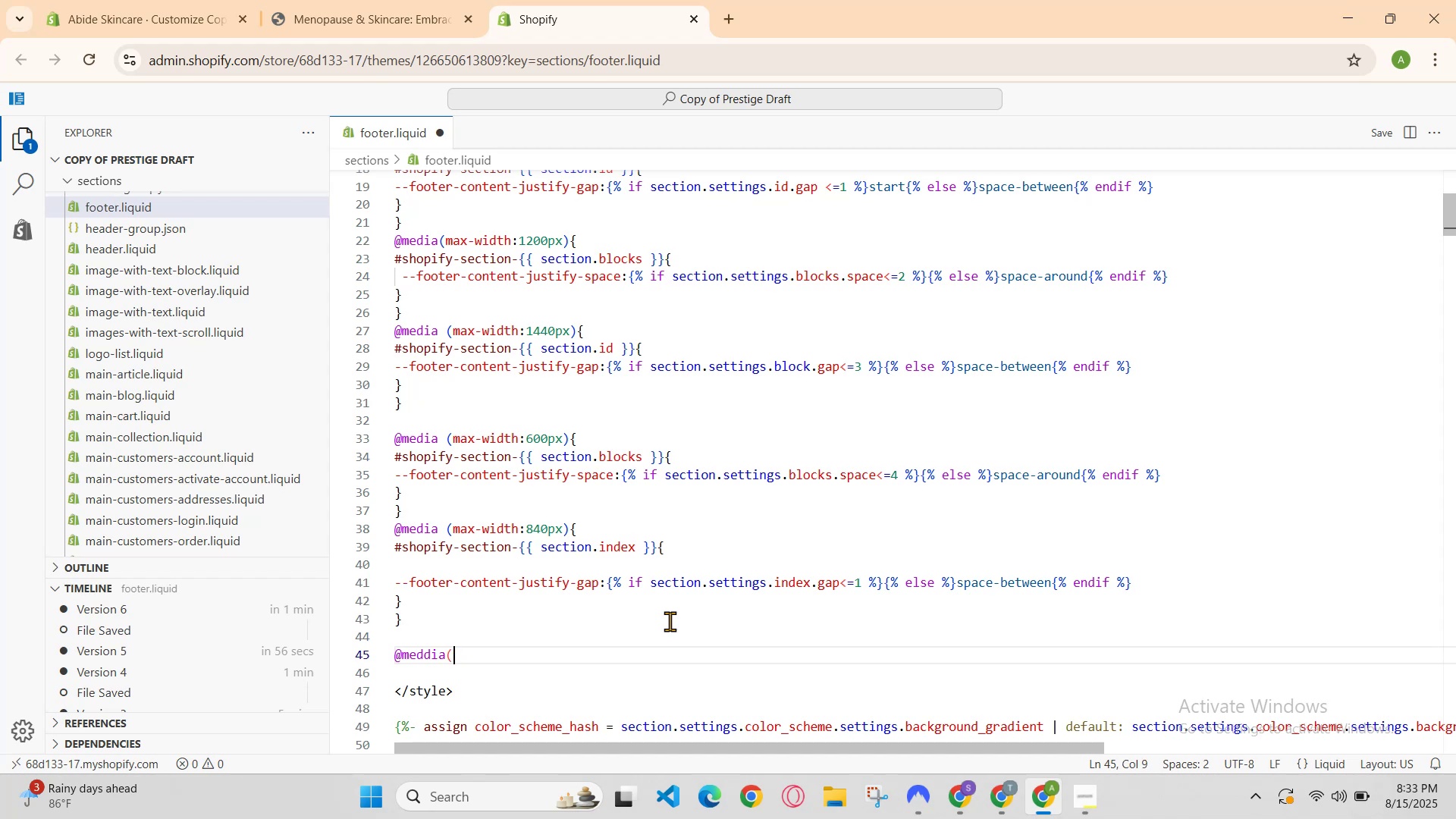 
key(Backspace)
 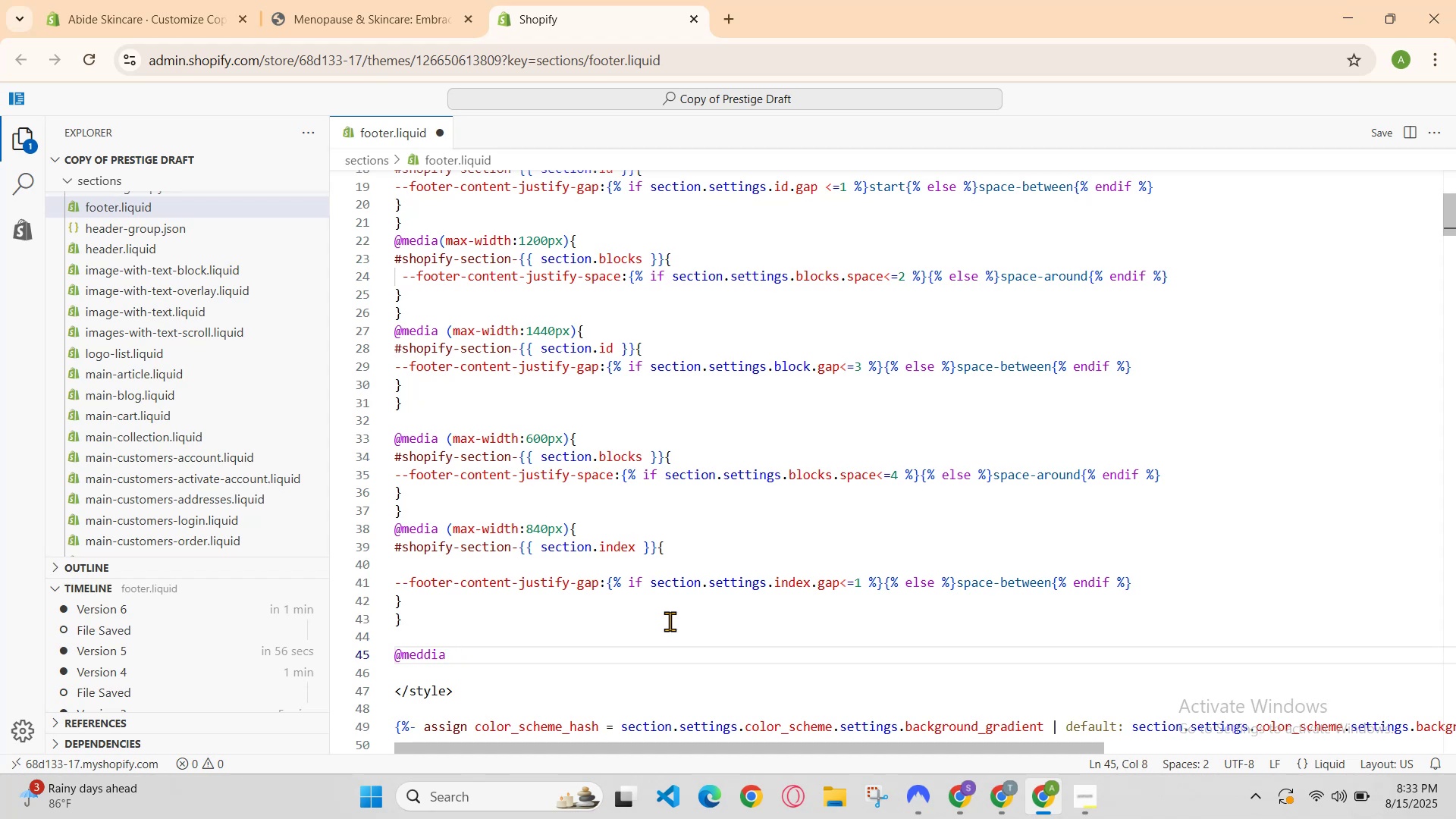 
key(Backspace)
 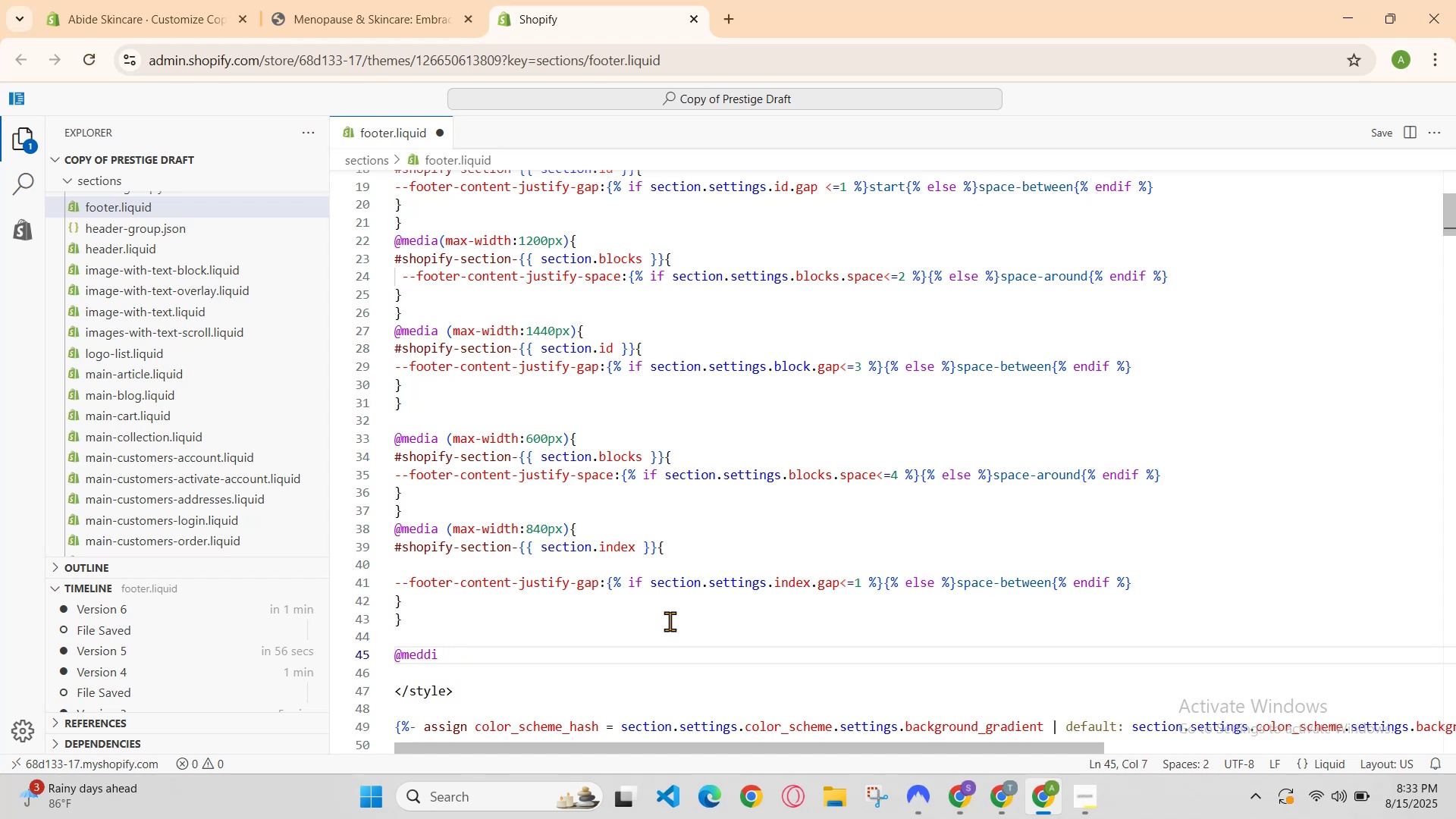 
key(Backspace)
 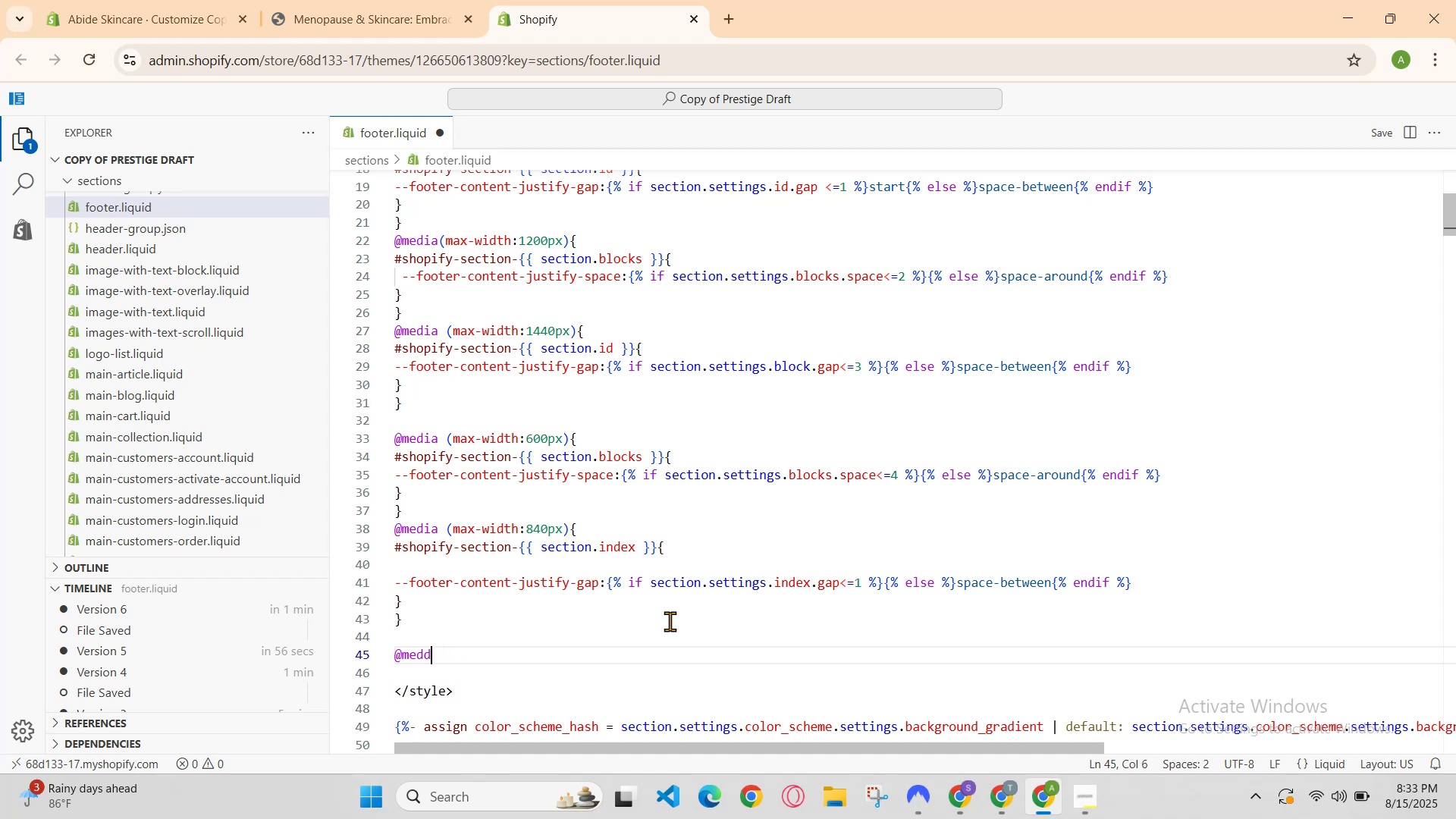 
key(Backspace)
 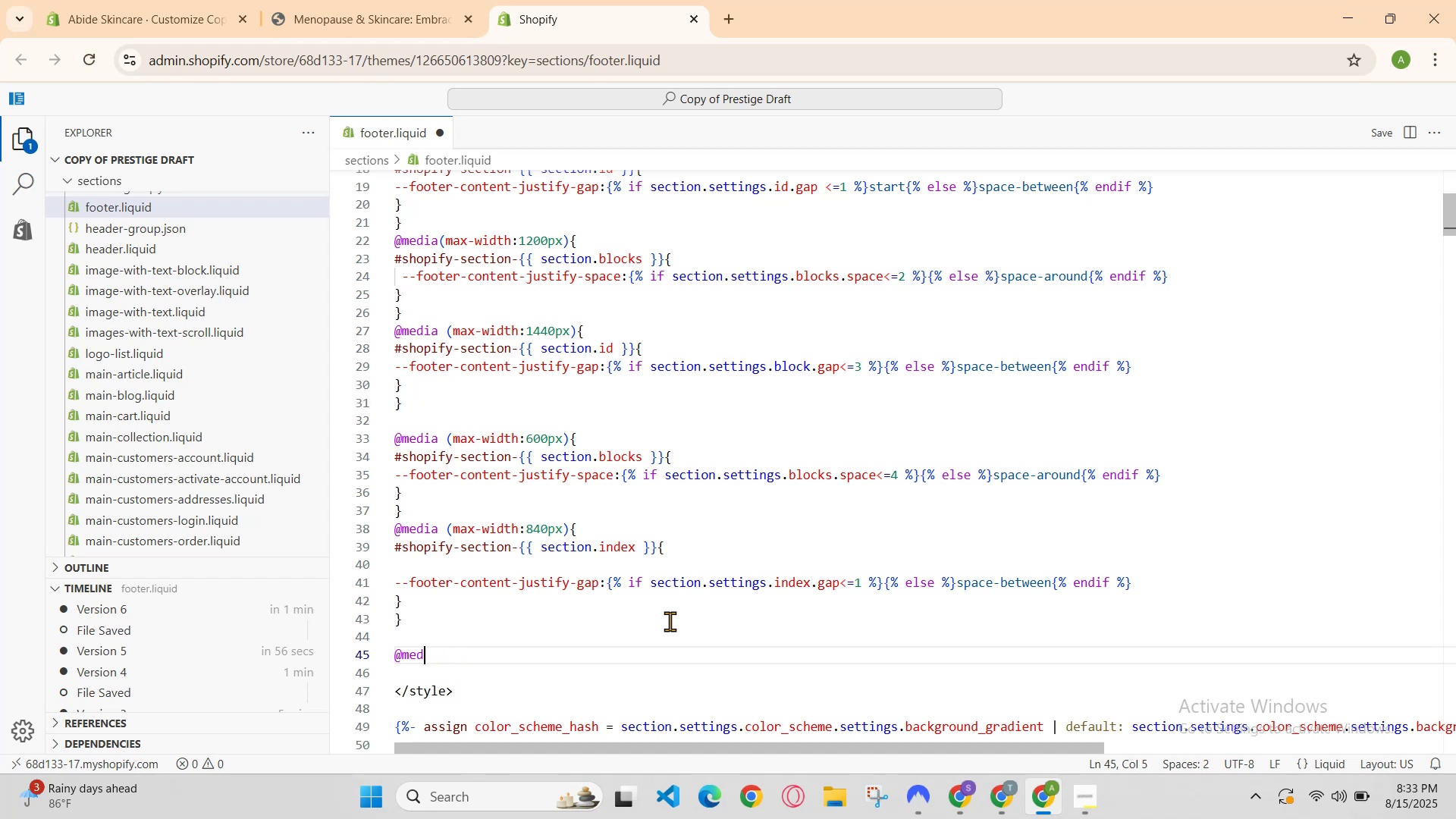 
key(Backspace)
 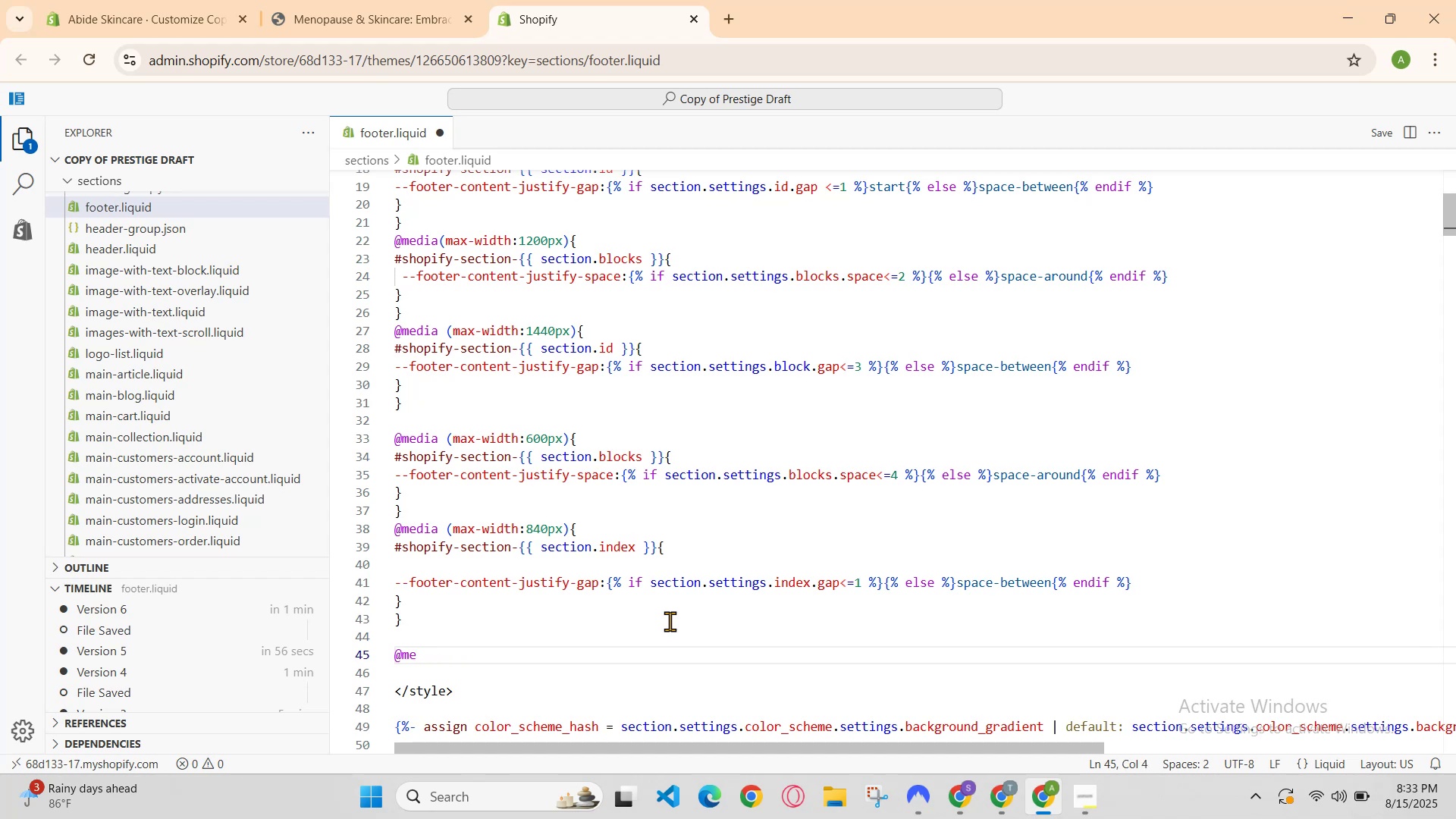 
key(Backspace)
 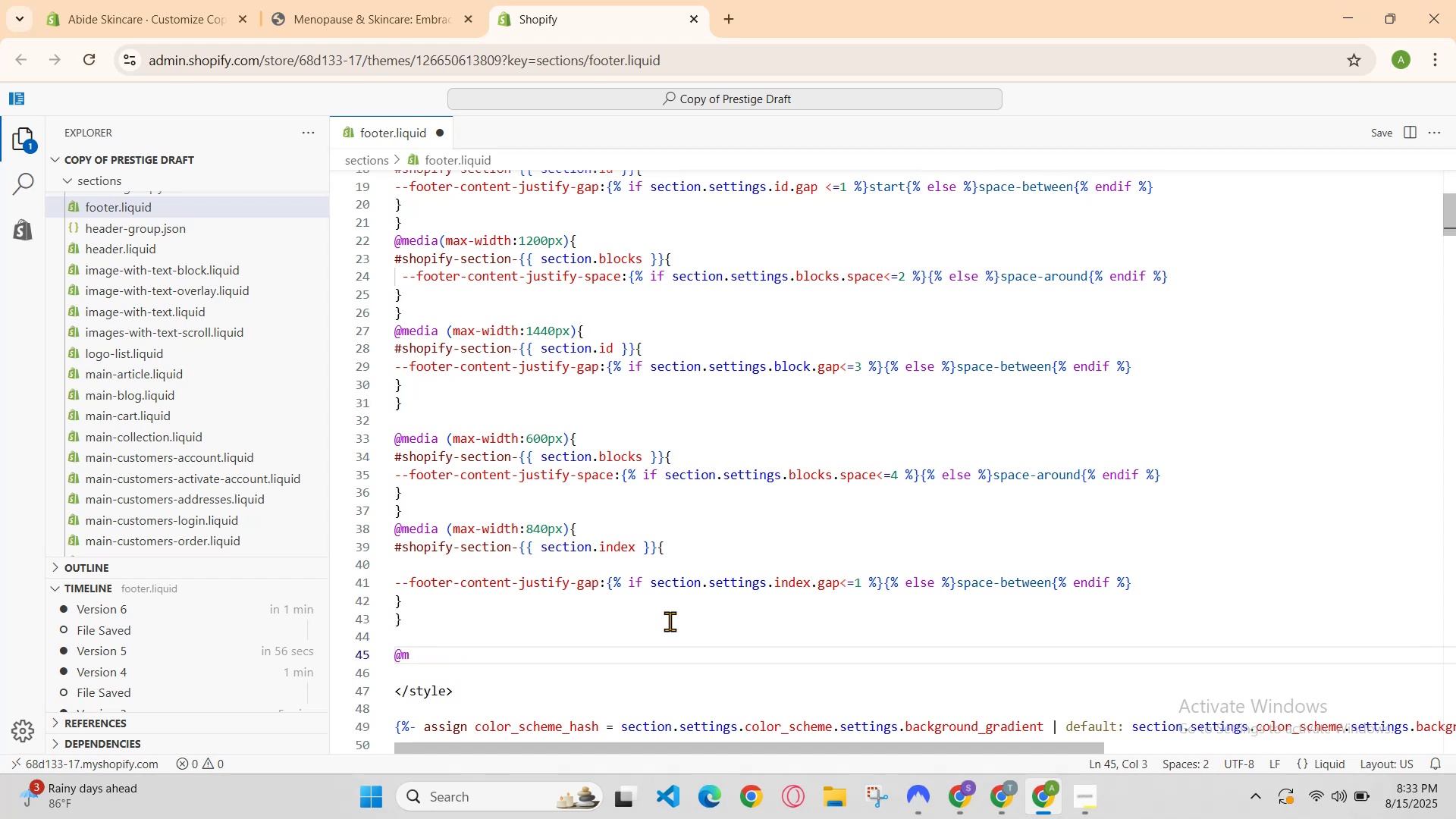 
key(Backspace)
 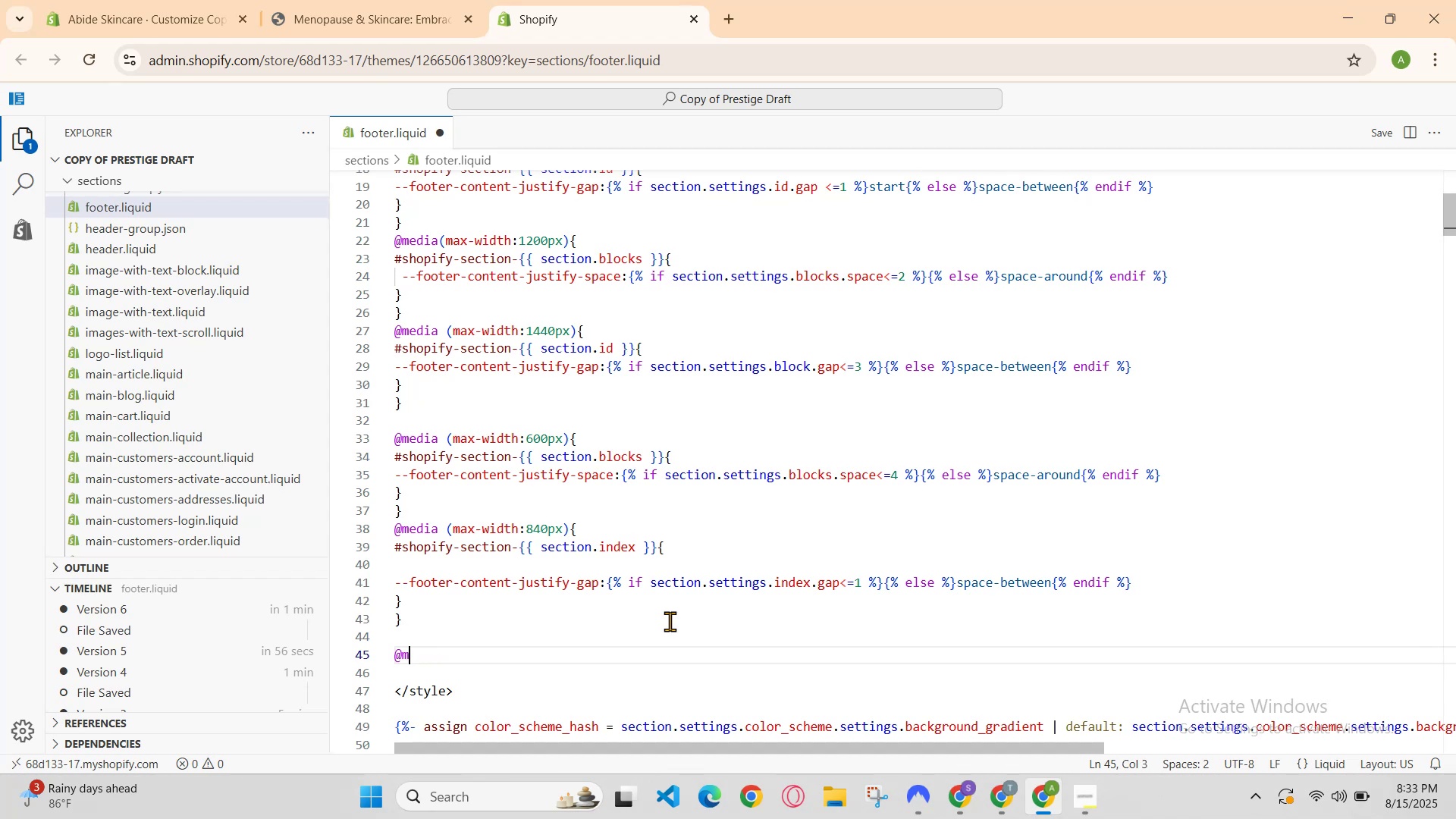 
key(Backspace)
 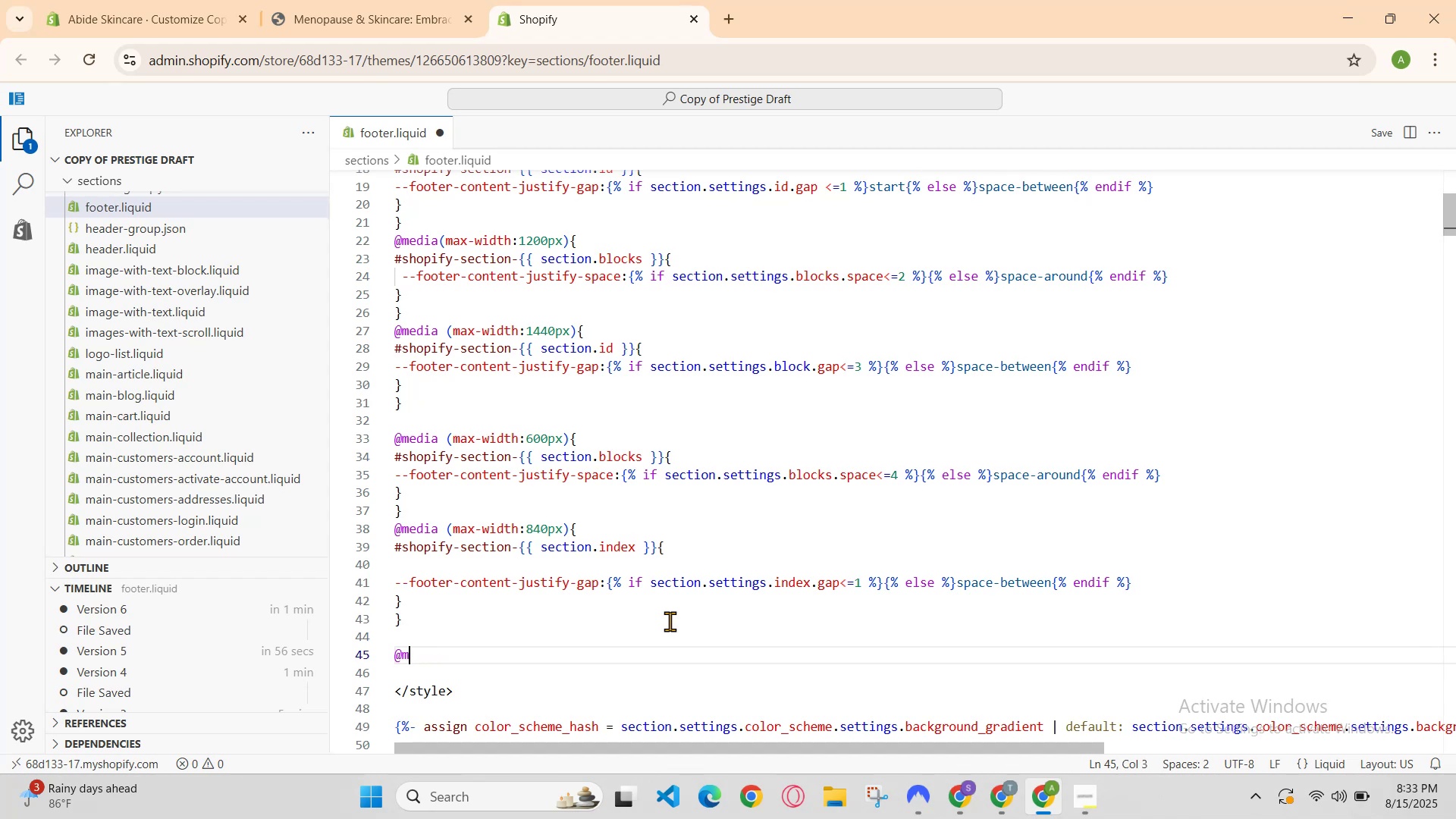 
key(Backspace)
 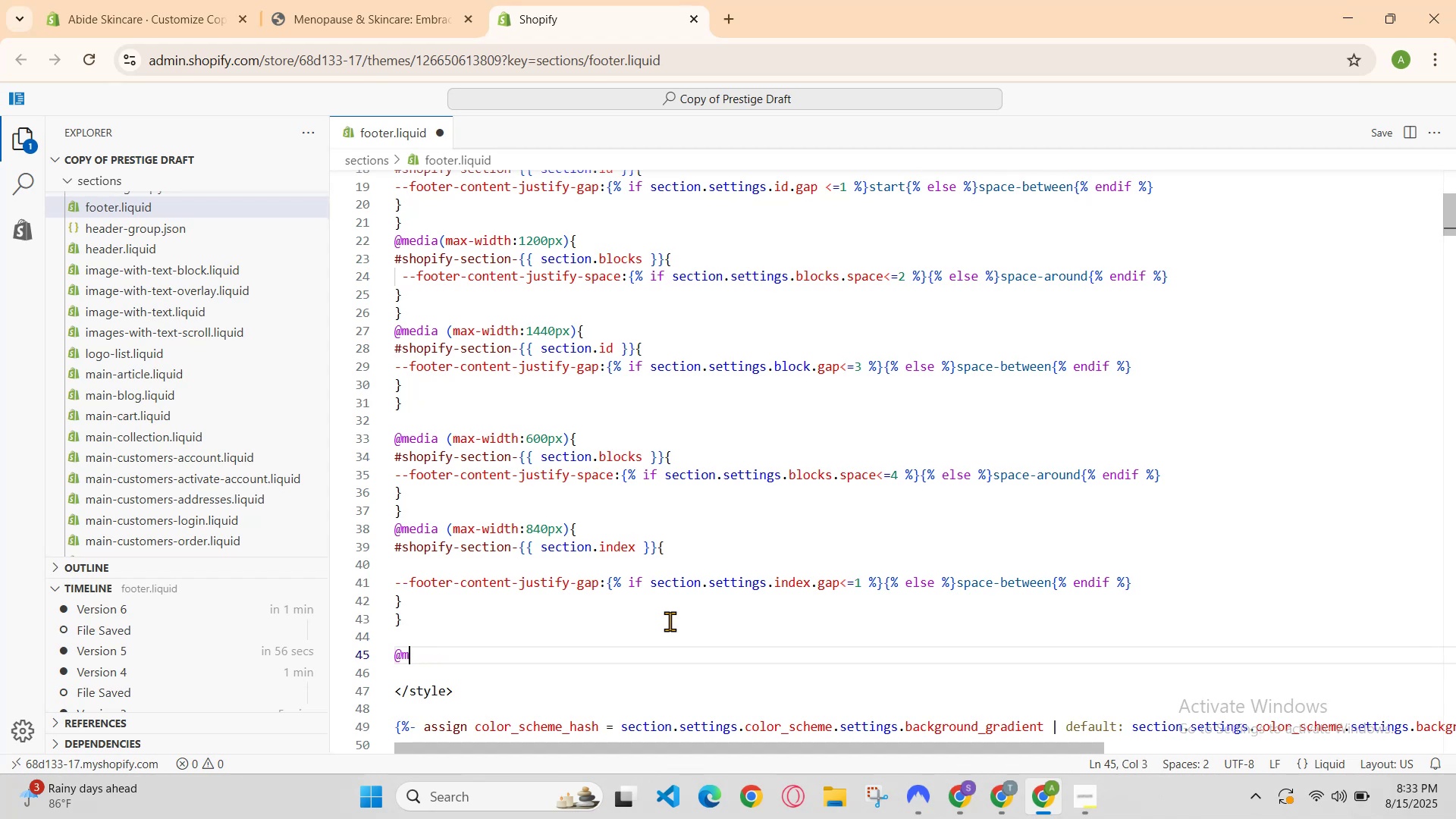 
key(Backspace)
 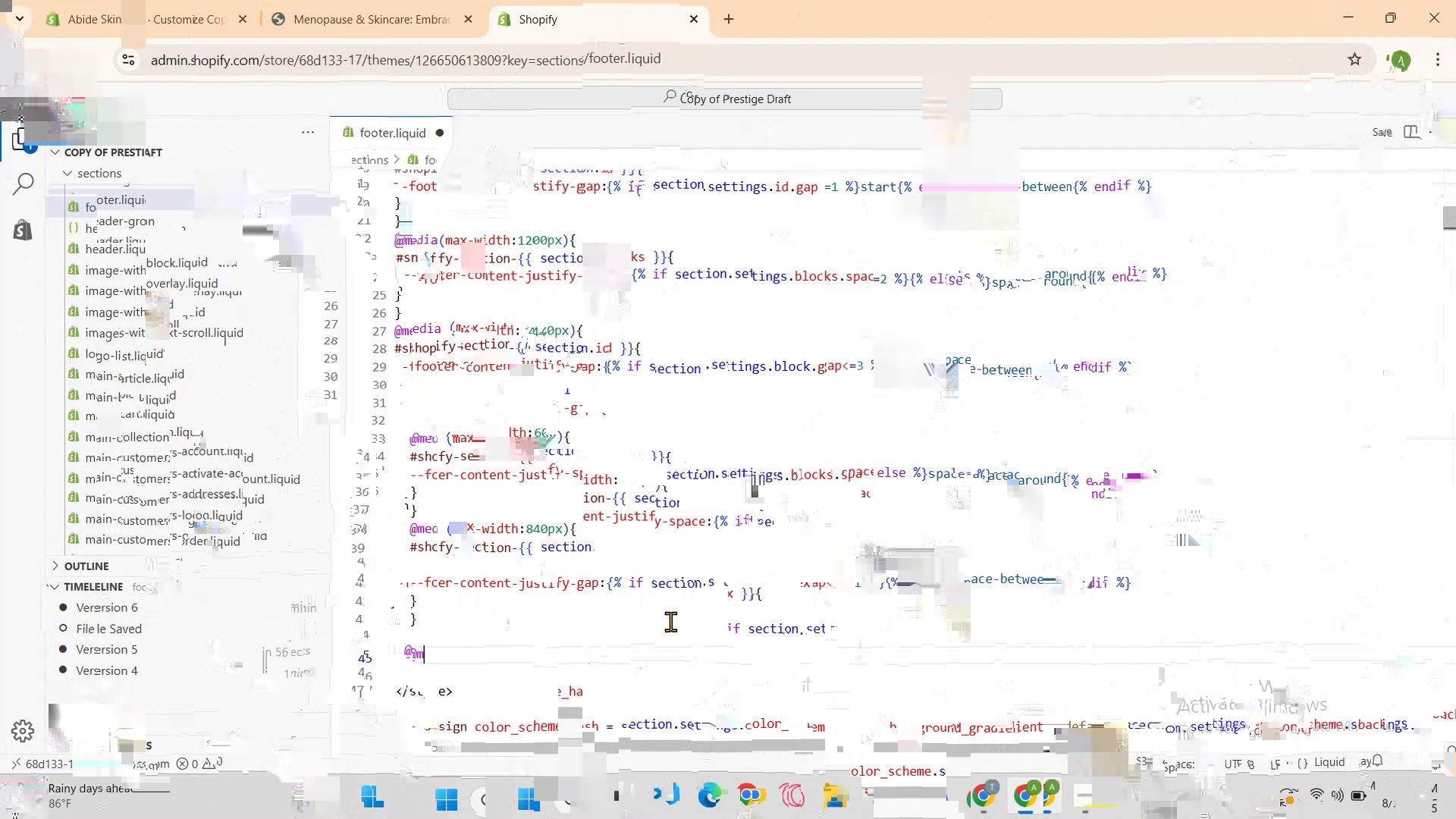 
key(Backspace)
 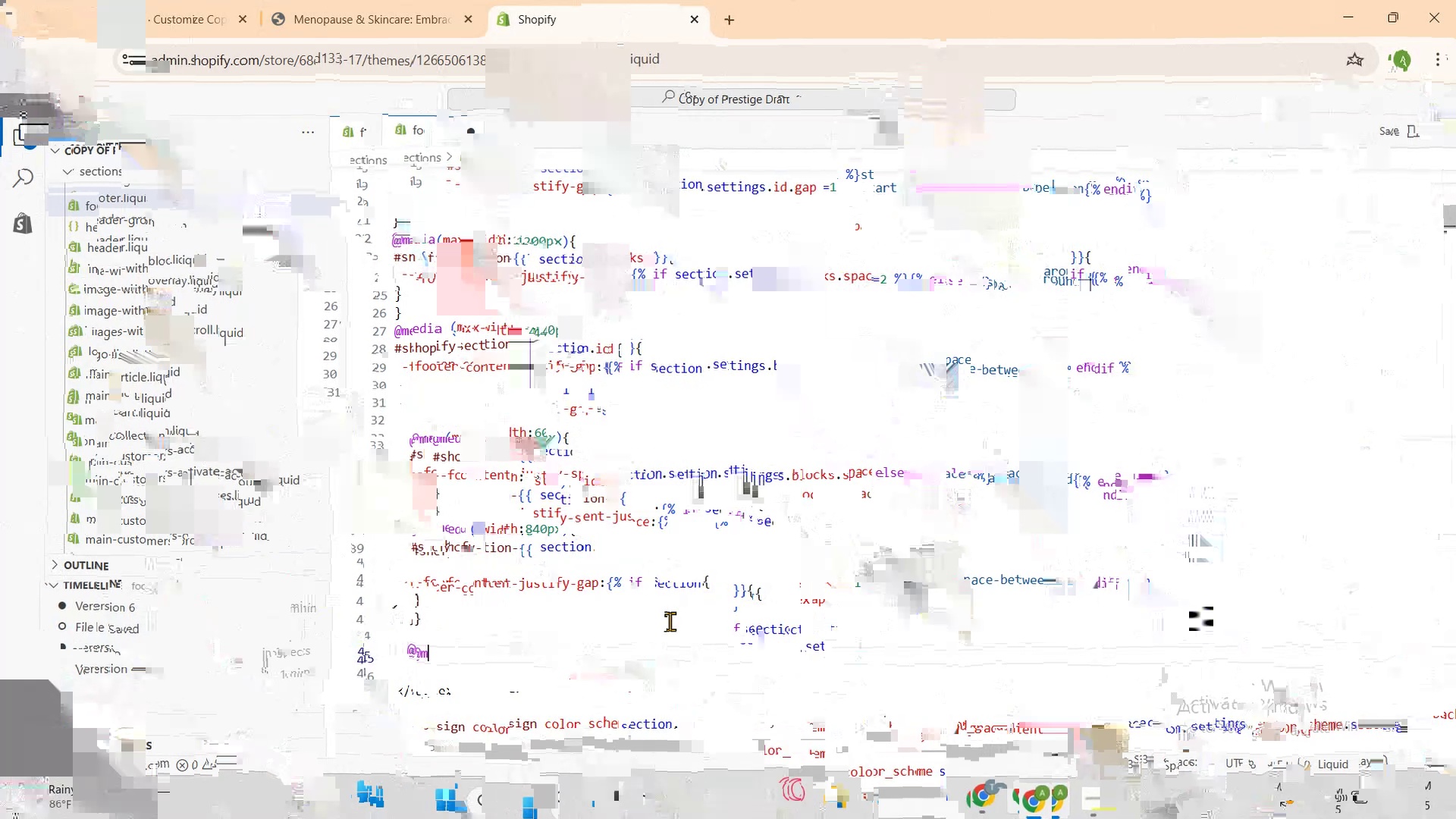 
key(Backspace)
 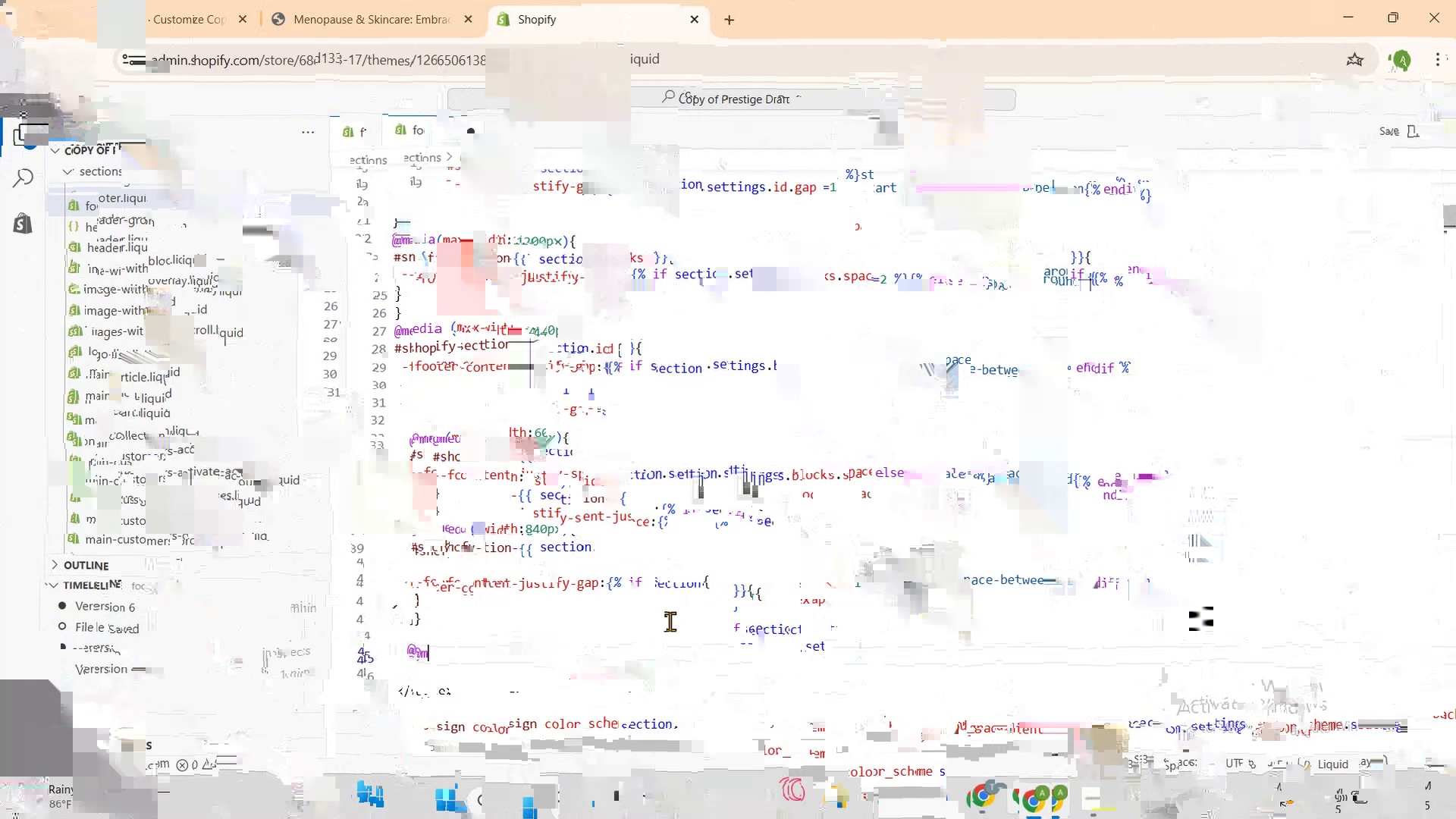 
key(Backspace)
 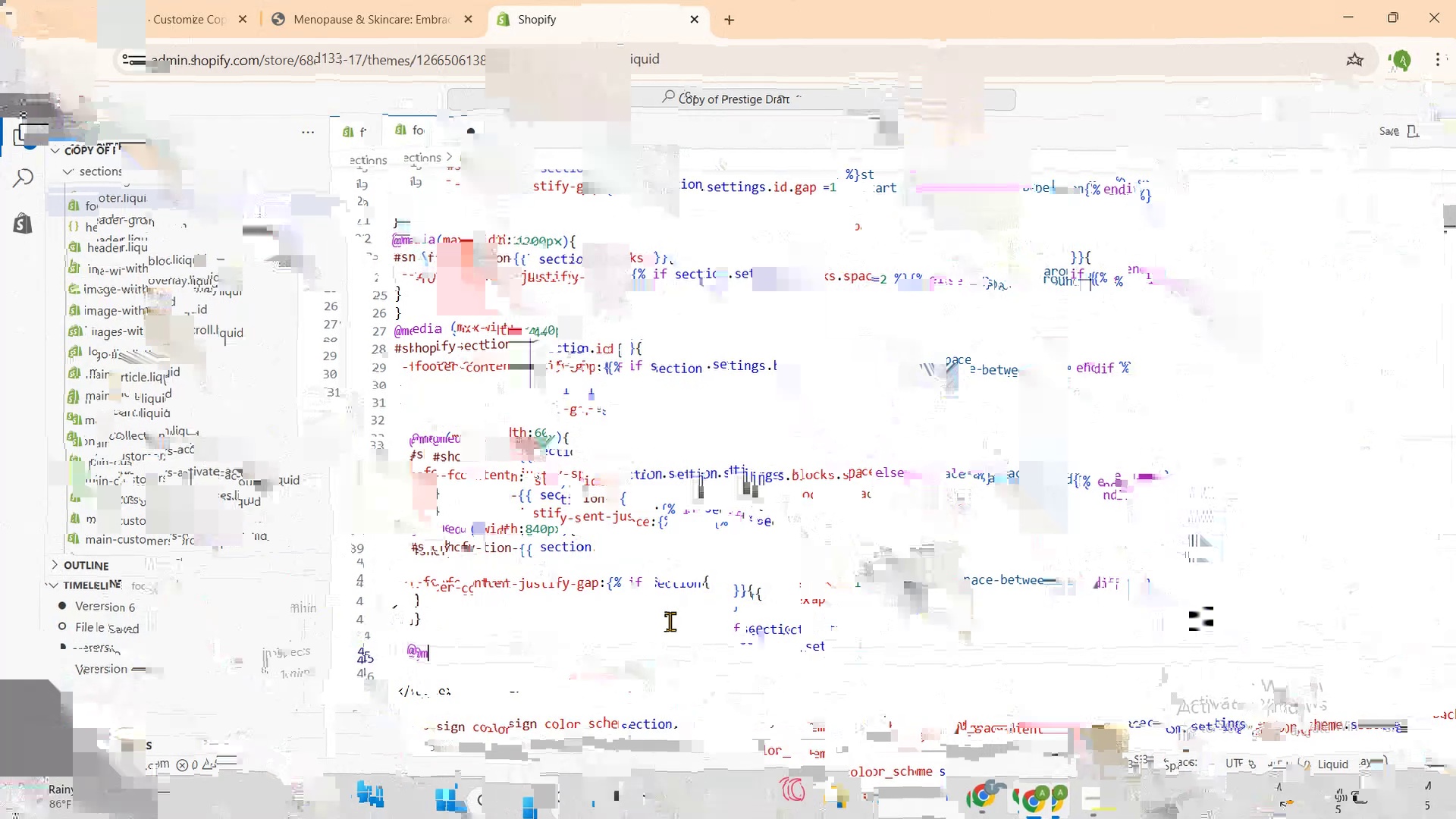 
key(Backspace)
 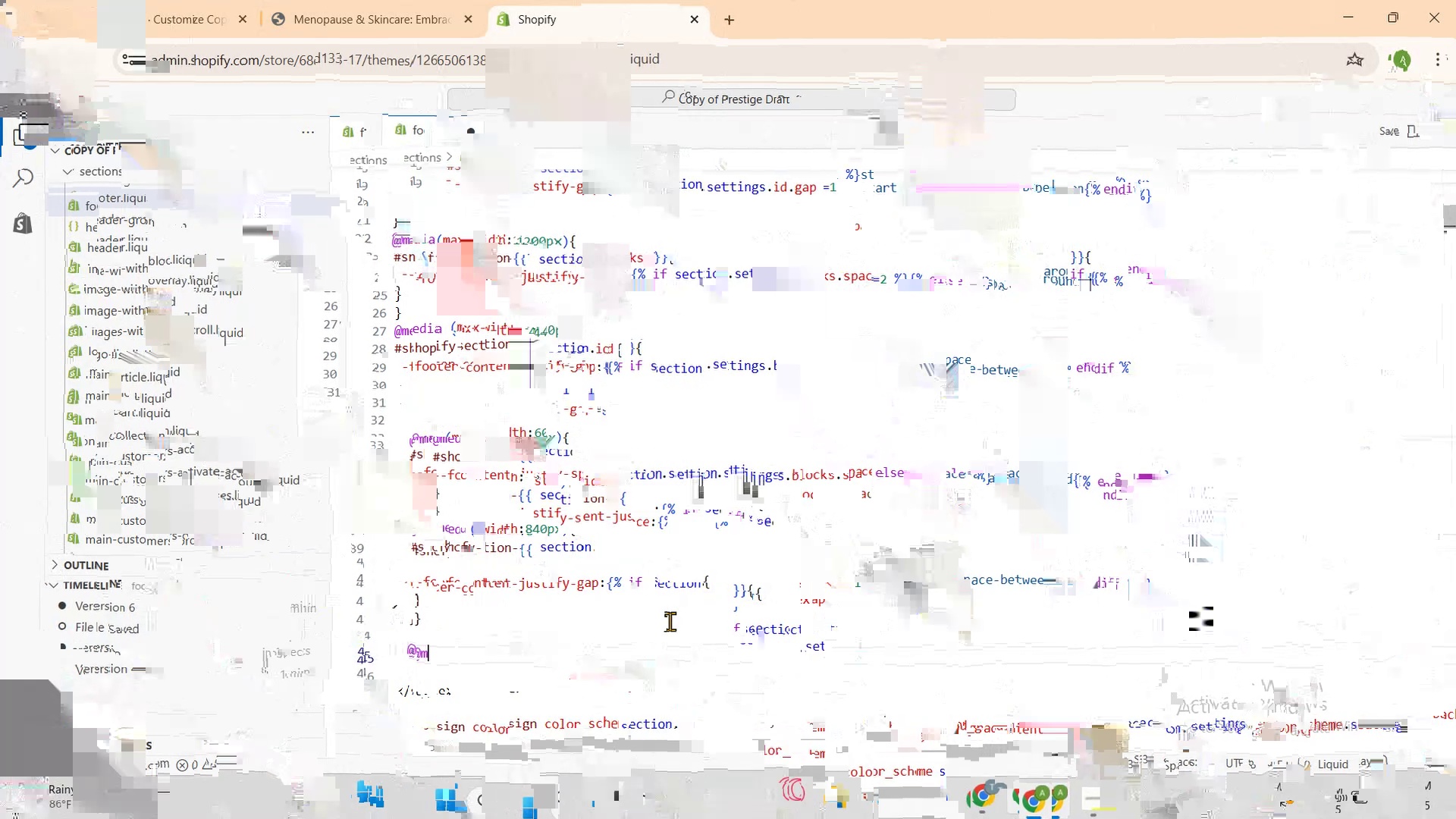 
key(Backspace)
 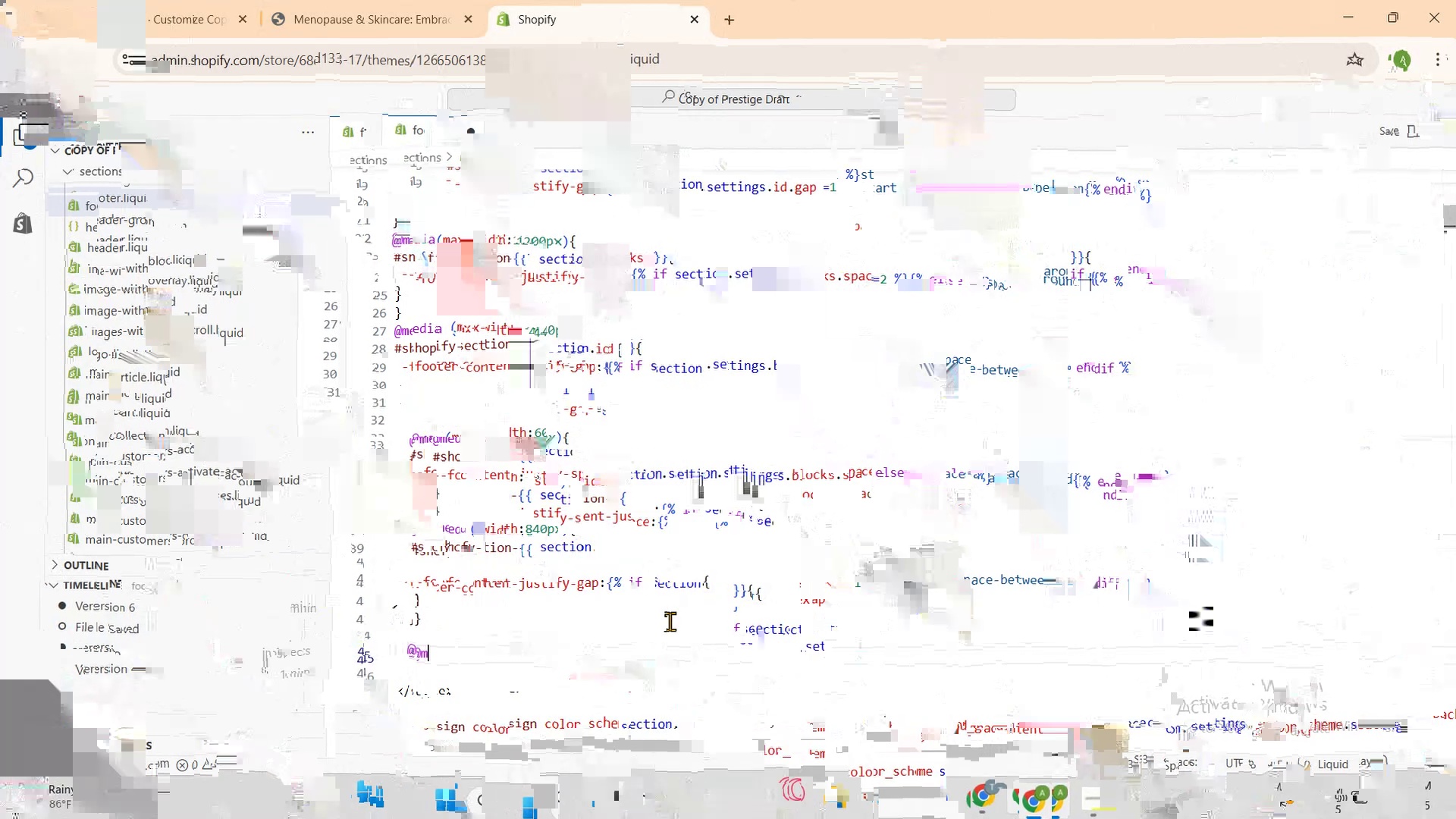 
hold_key(key=Backspace, duration=0.34)
 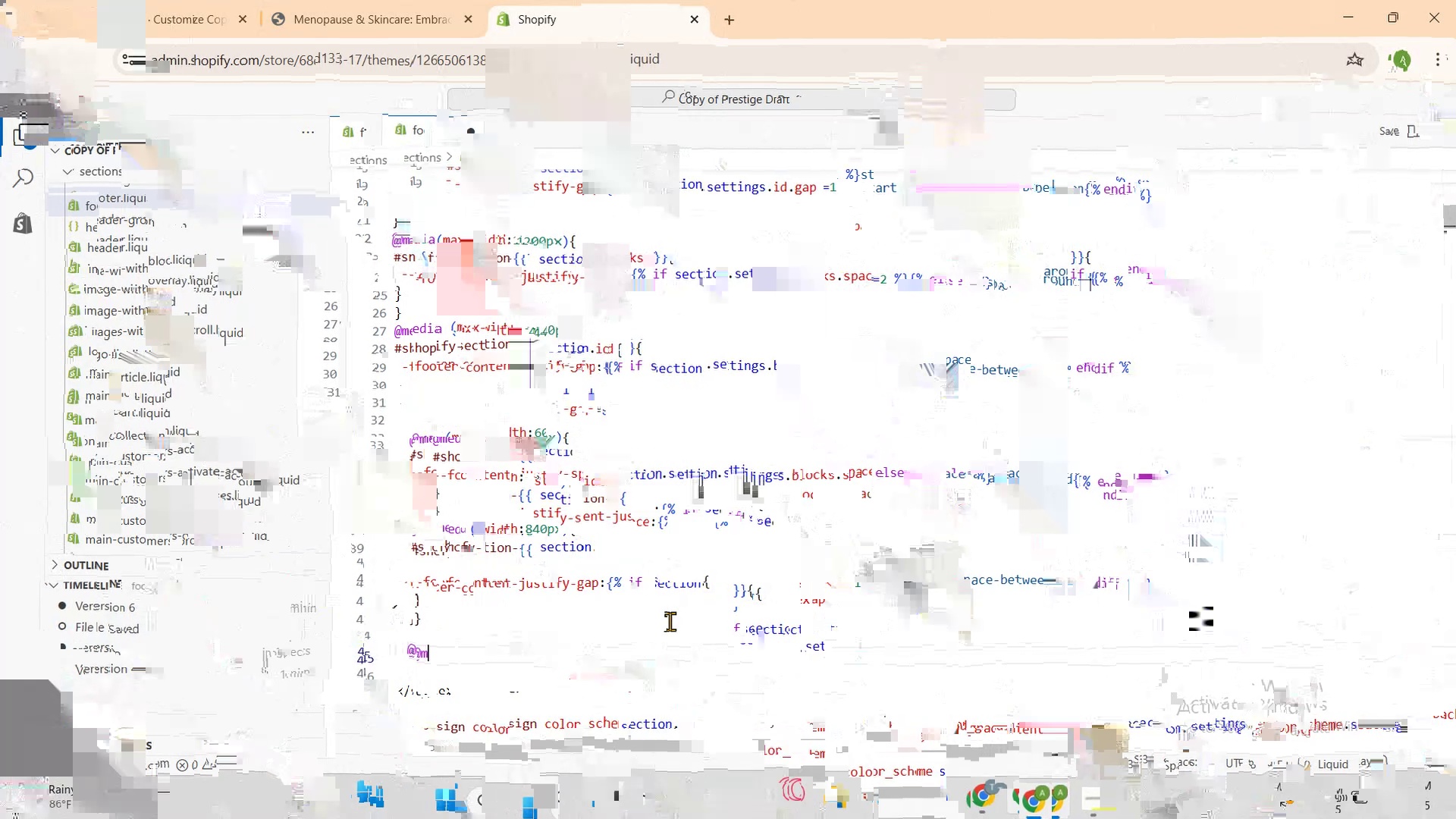 
key(Backspace)
 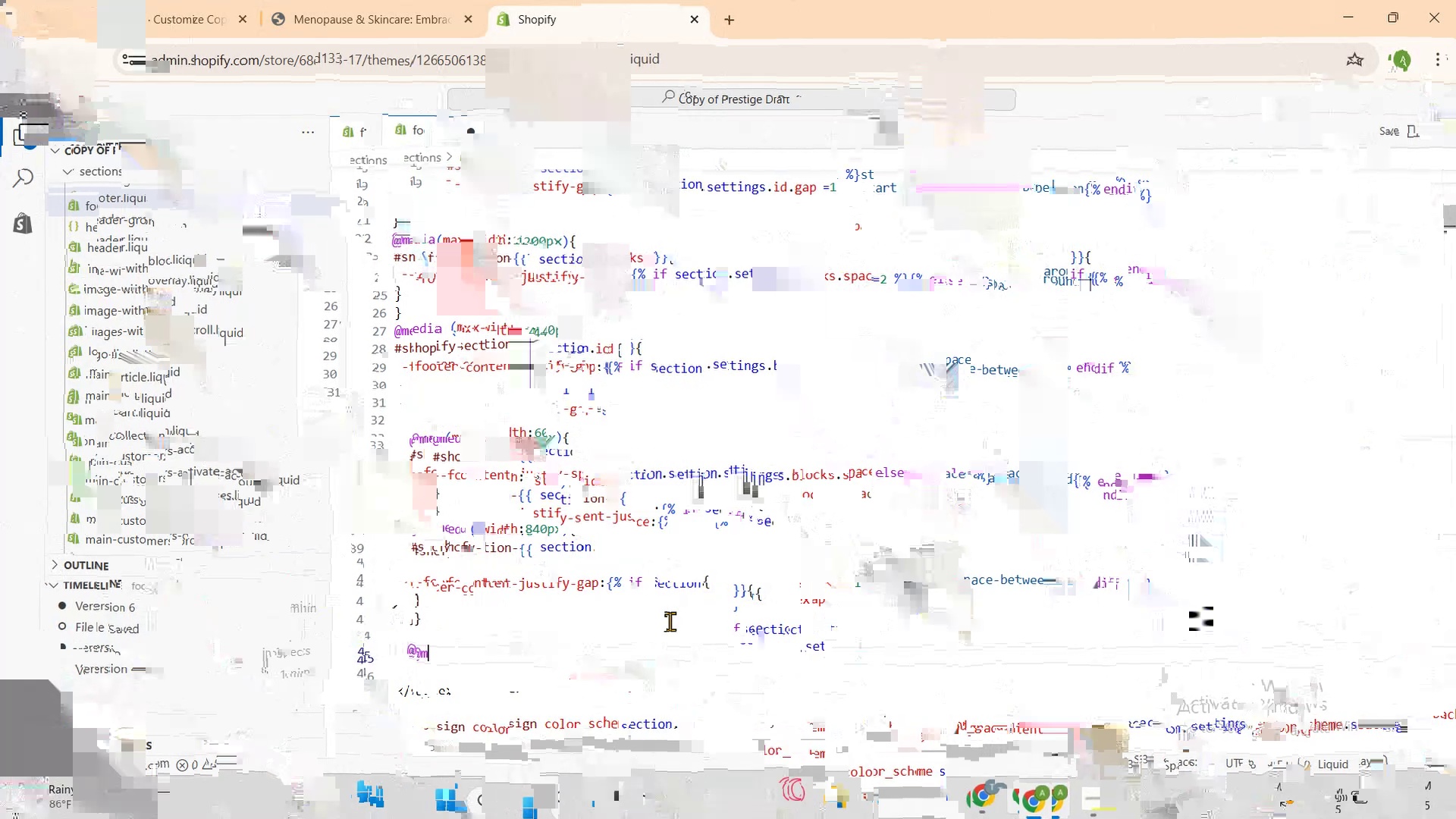 
key(Backspace)
 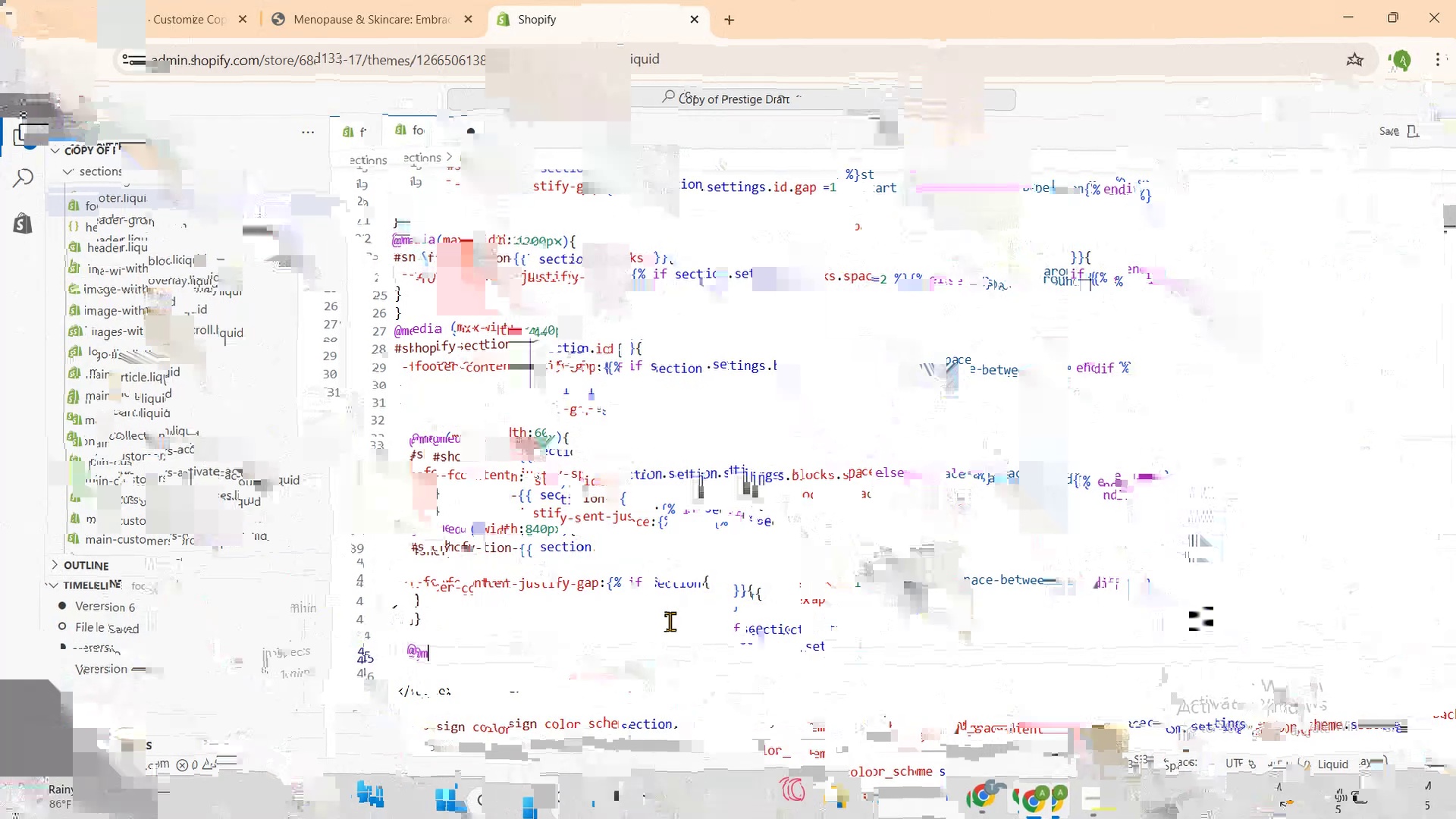 
key(Backspace)
 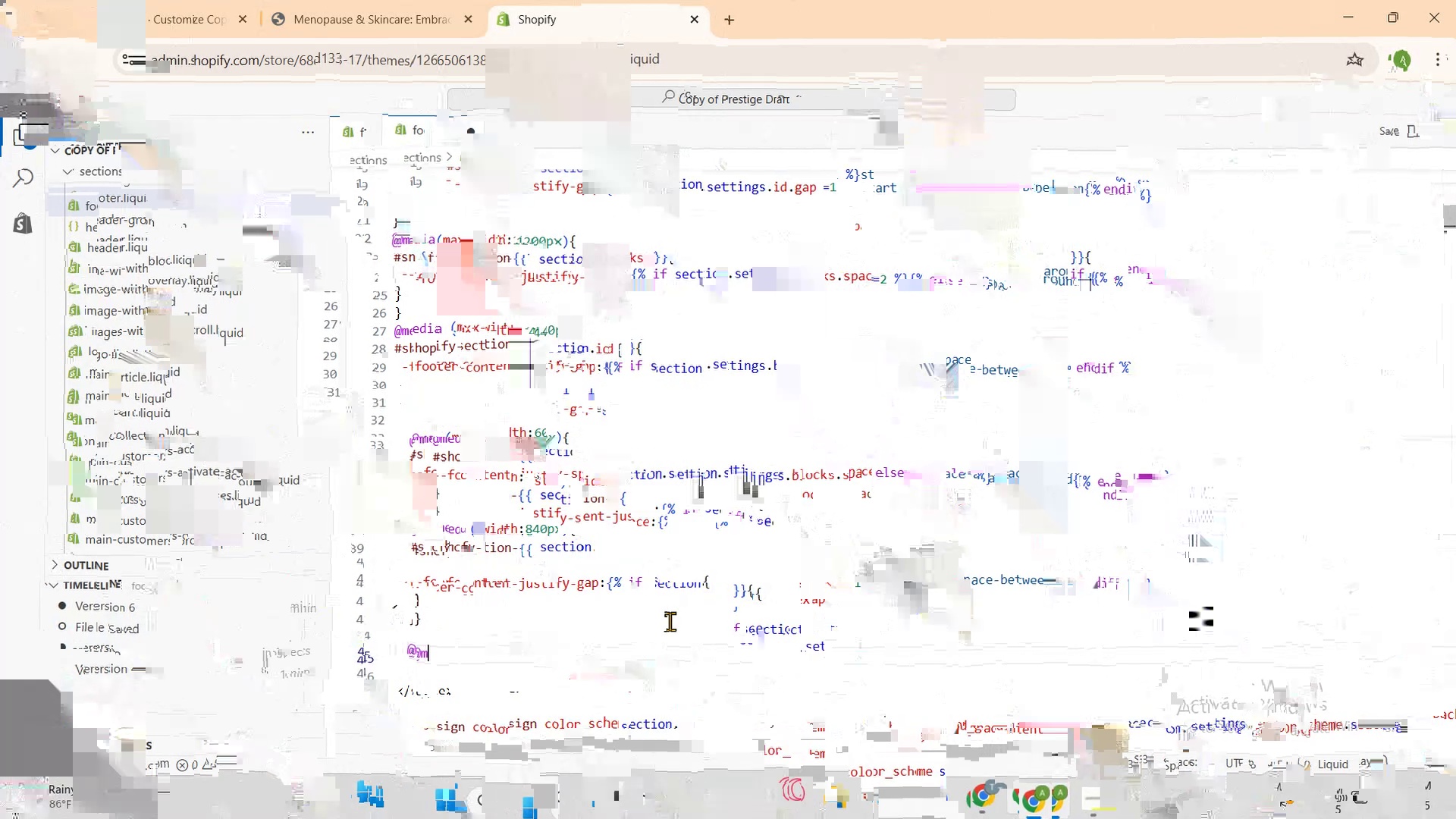 
key(Backspace)
 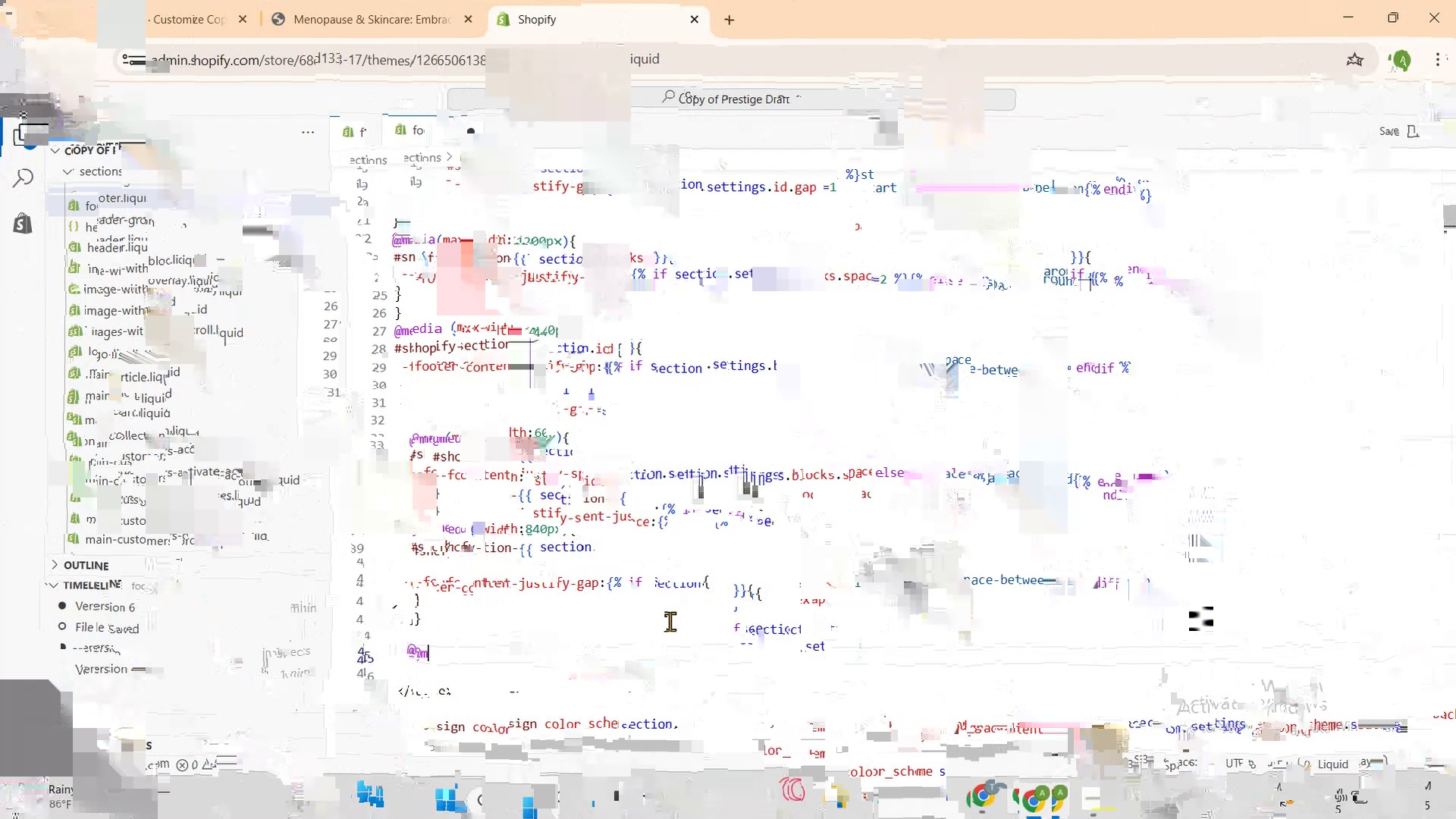 
key(Backspace)
 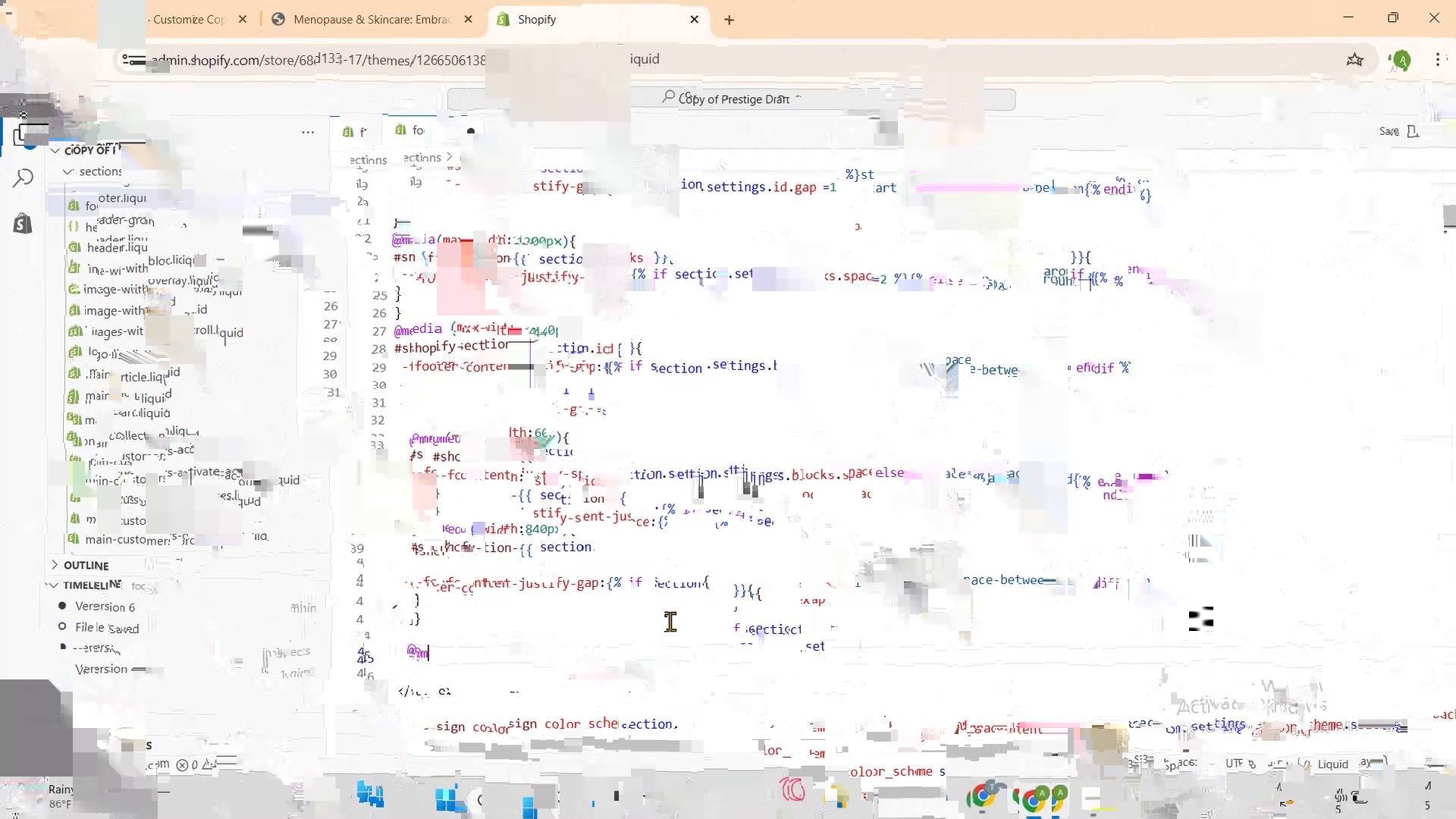 
key(Backspace)
 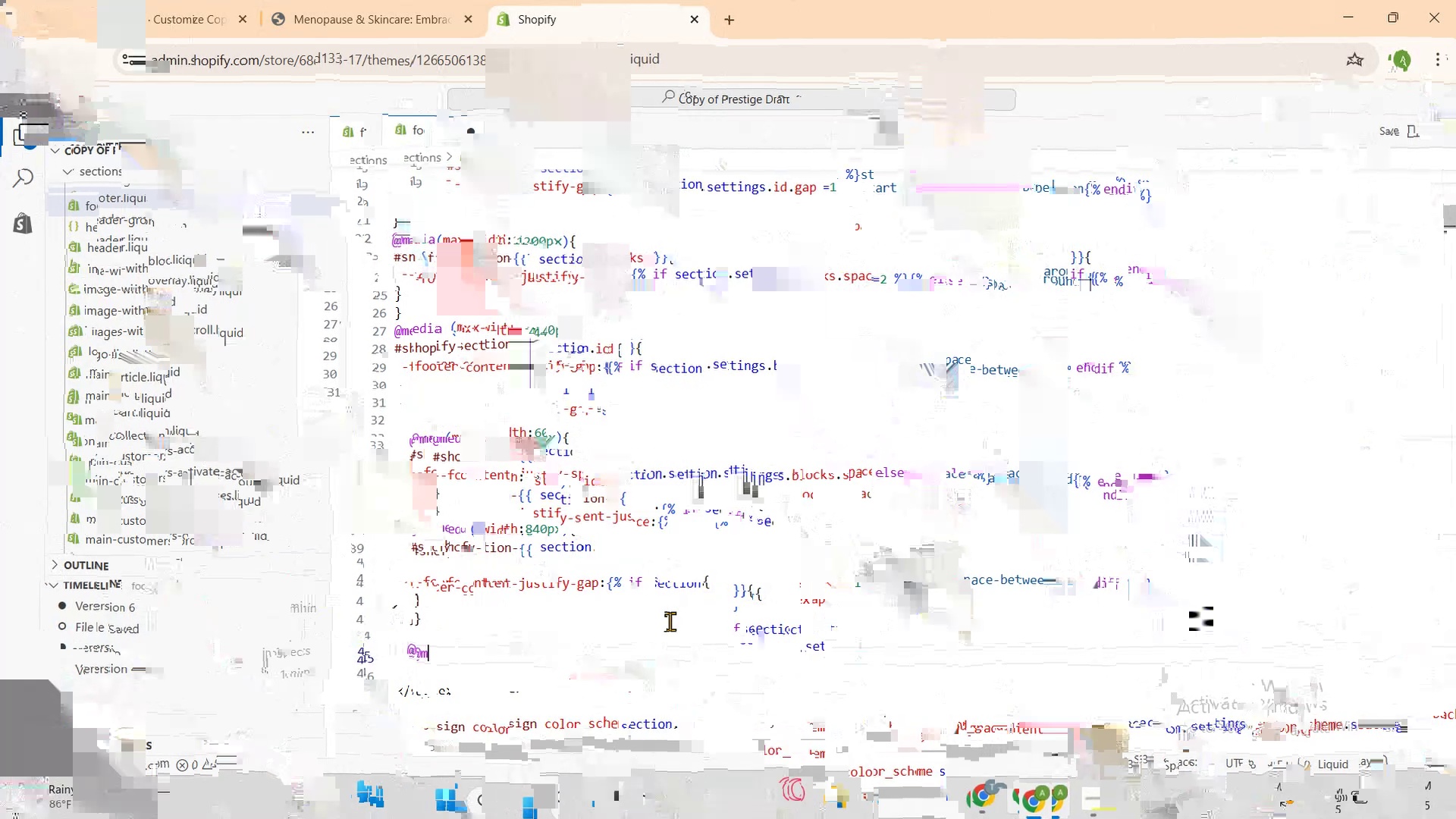 
key(Backspace)
 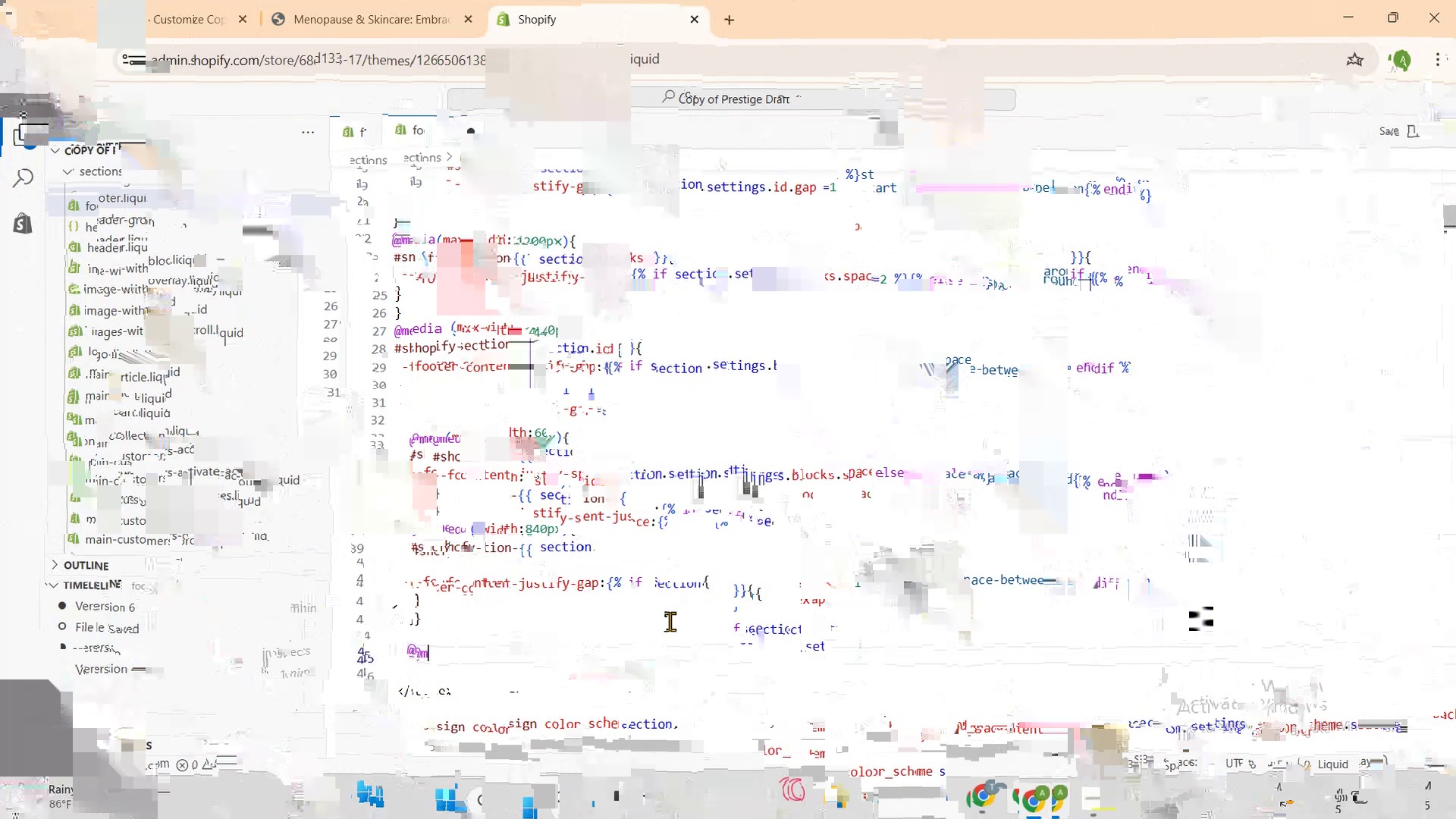 
key(Backspace)
 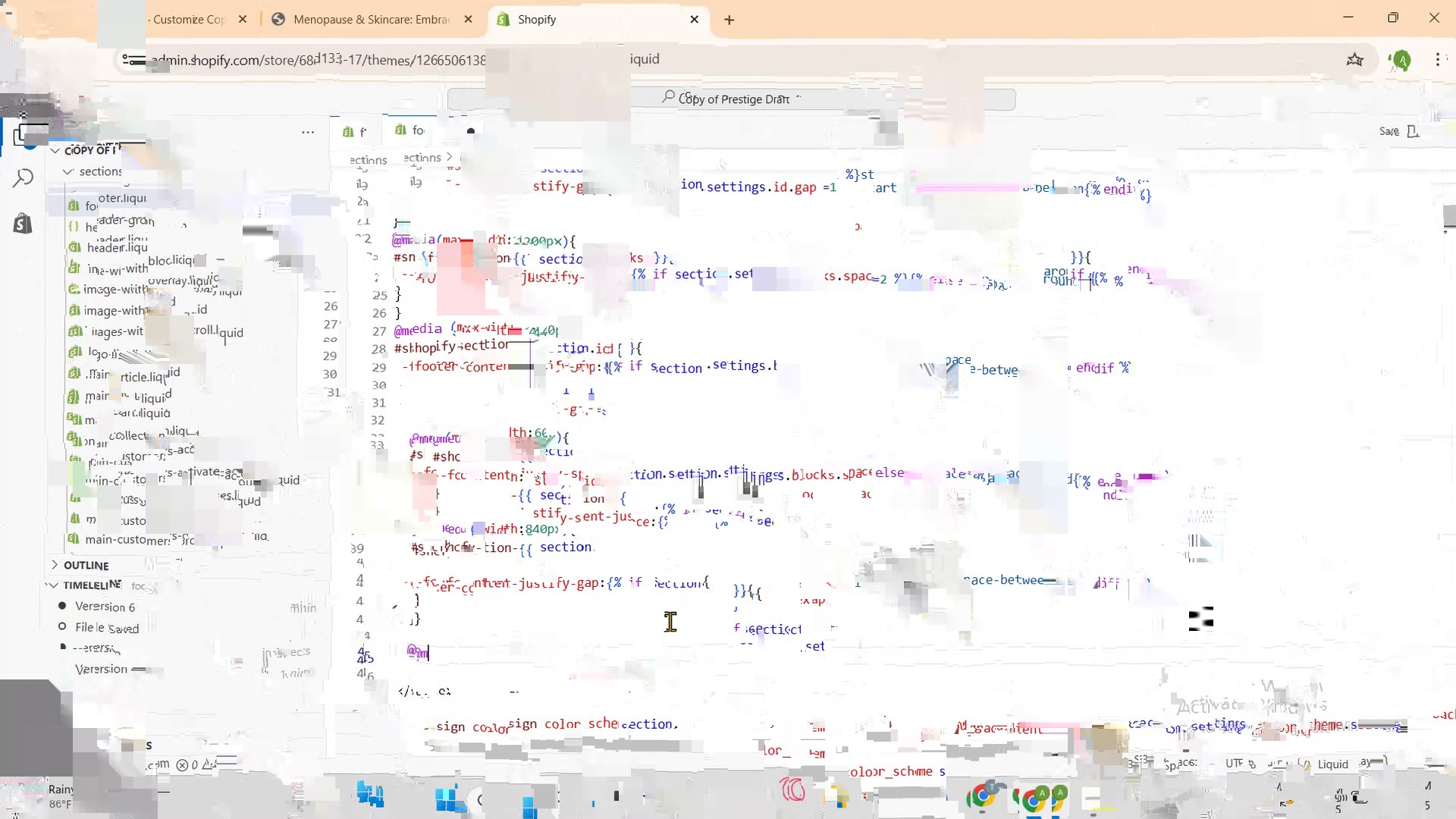 
key(Backspace)
 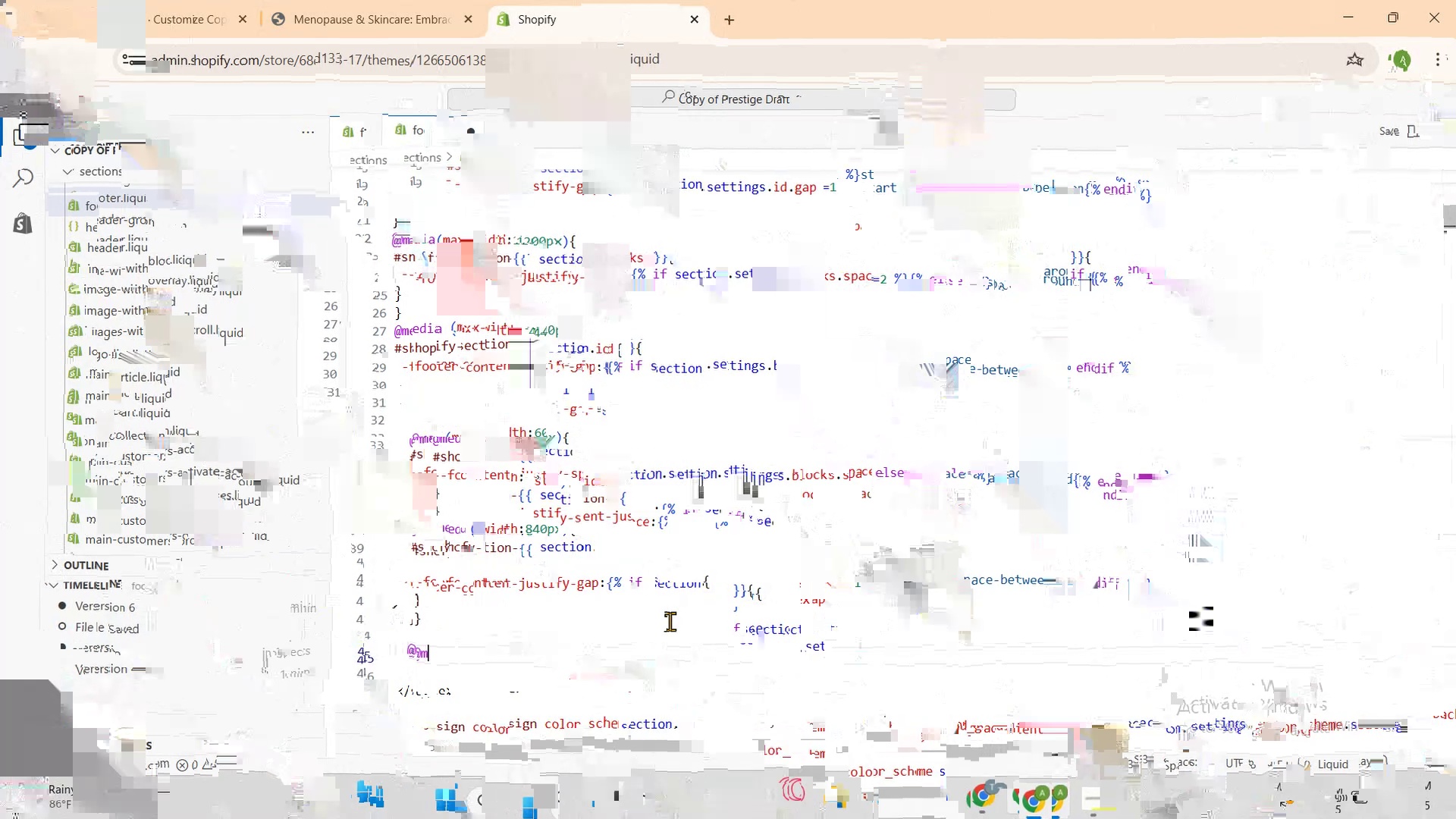 
key(Backspace)
 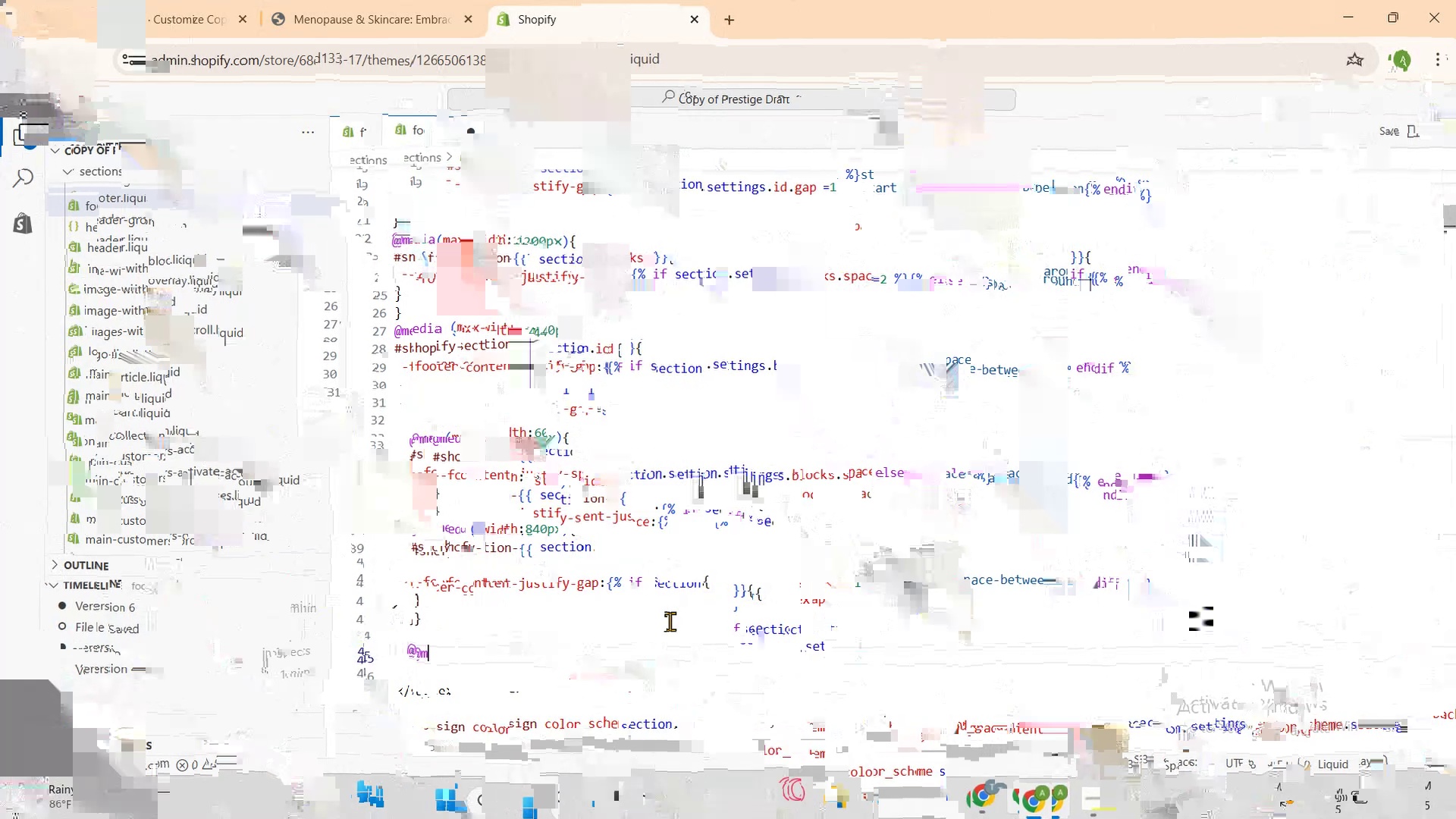 
key(Backspace)
 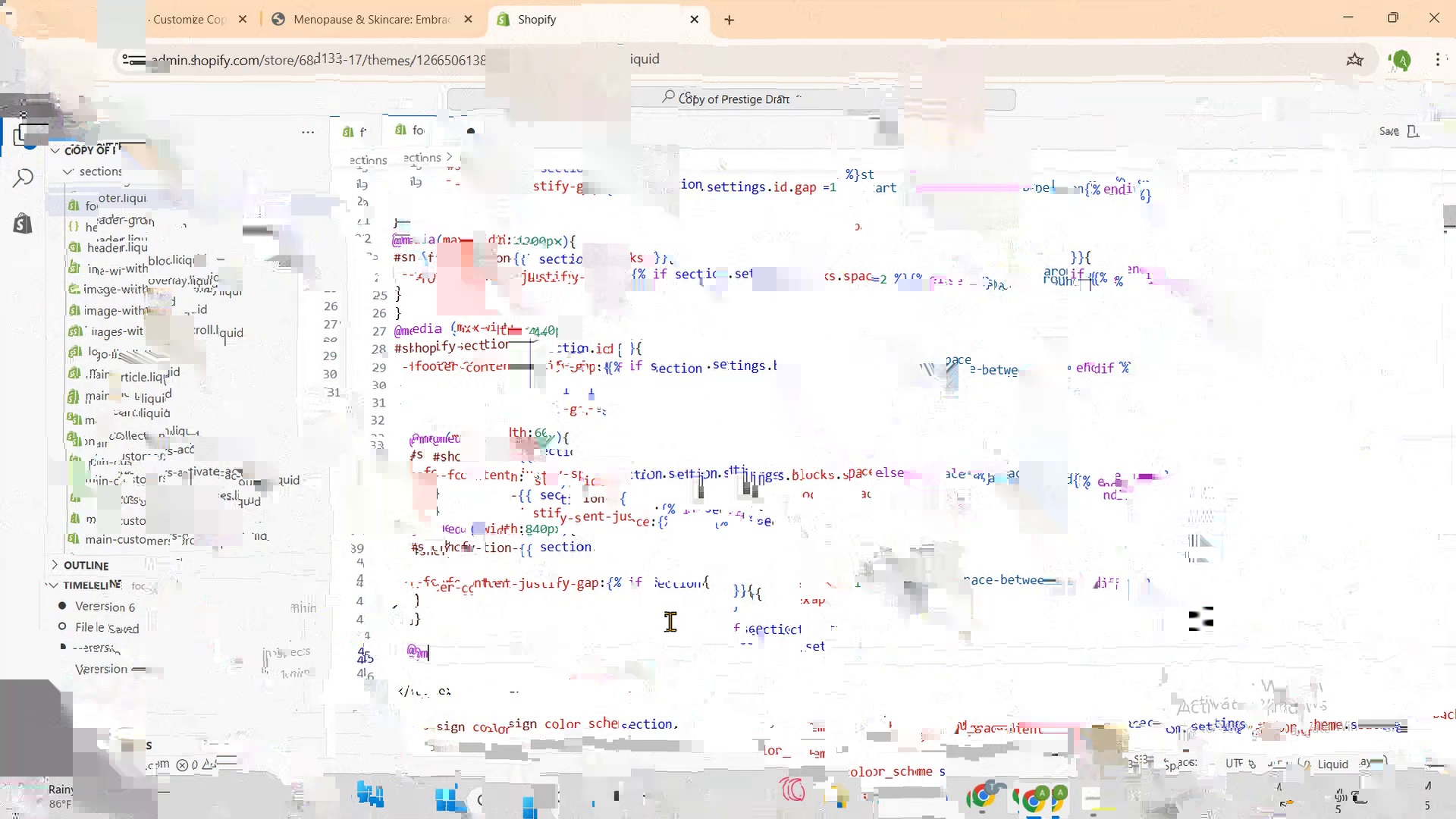 
key(Backspace)
 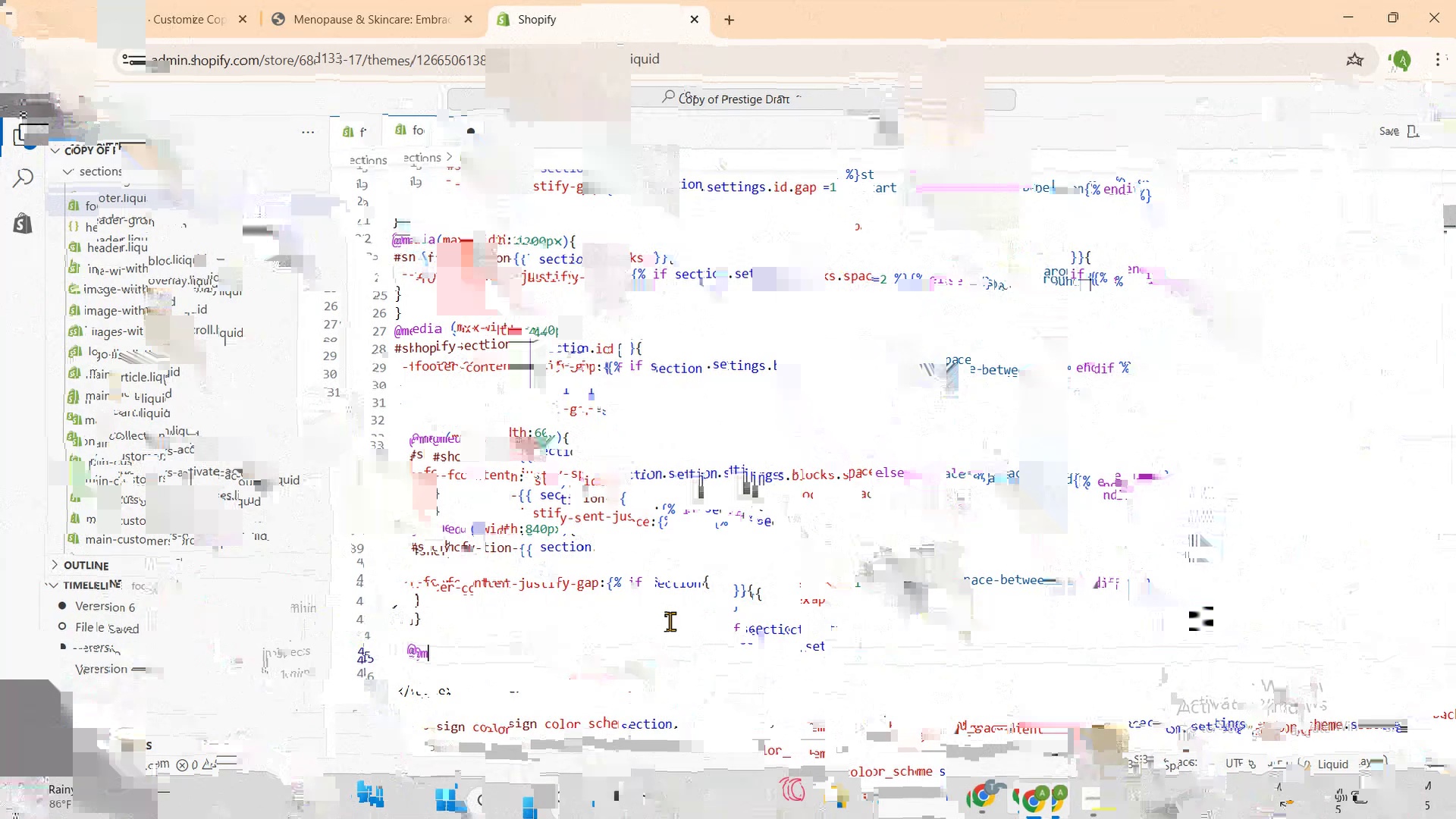 
key(Backspace)
 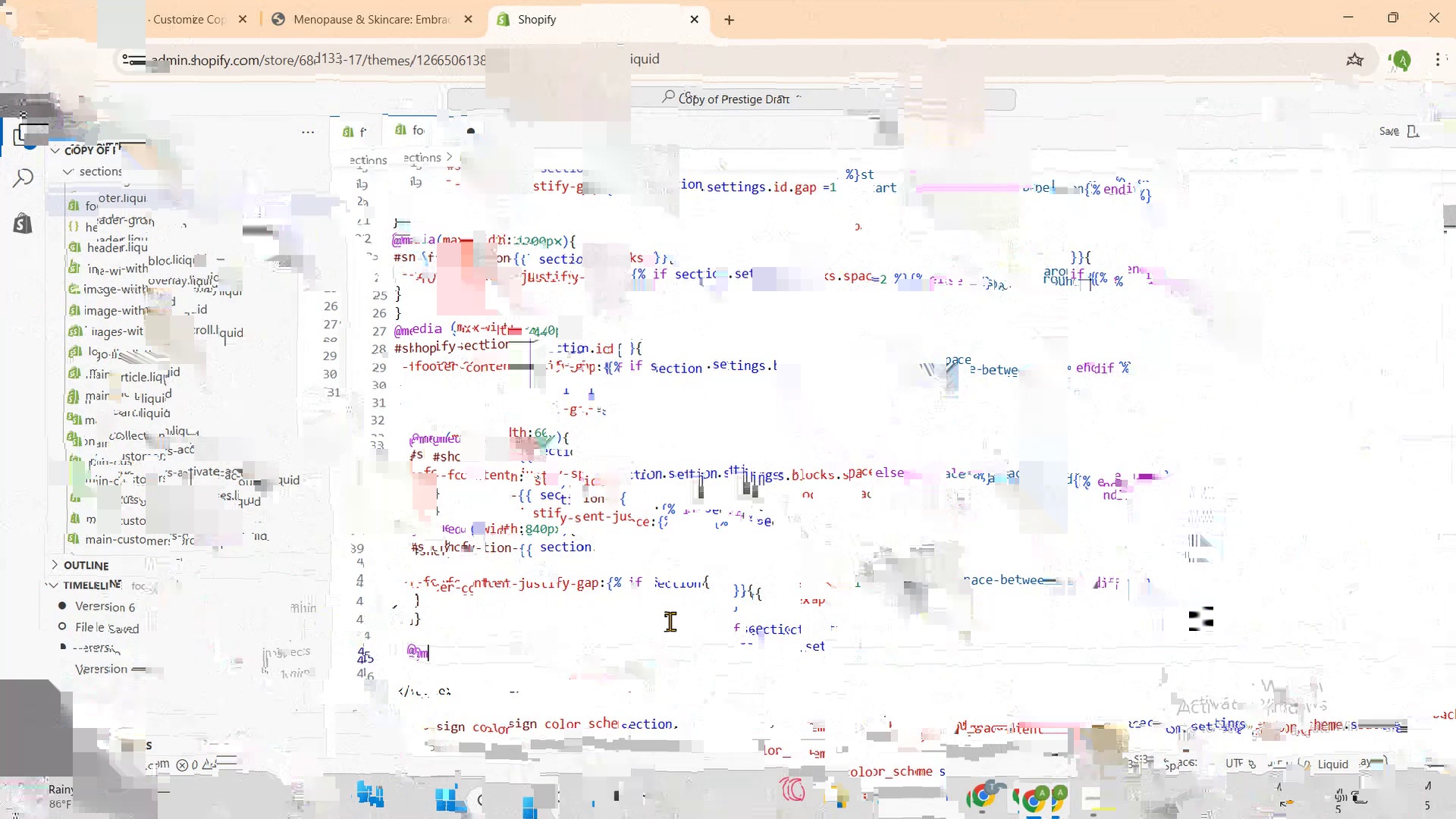 
key(Backspace)
 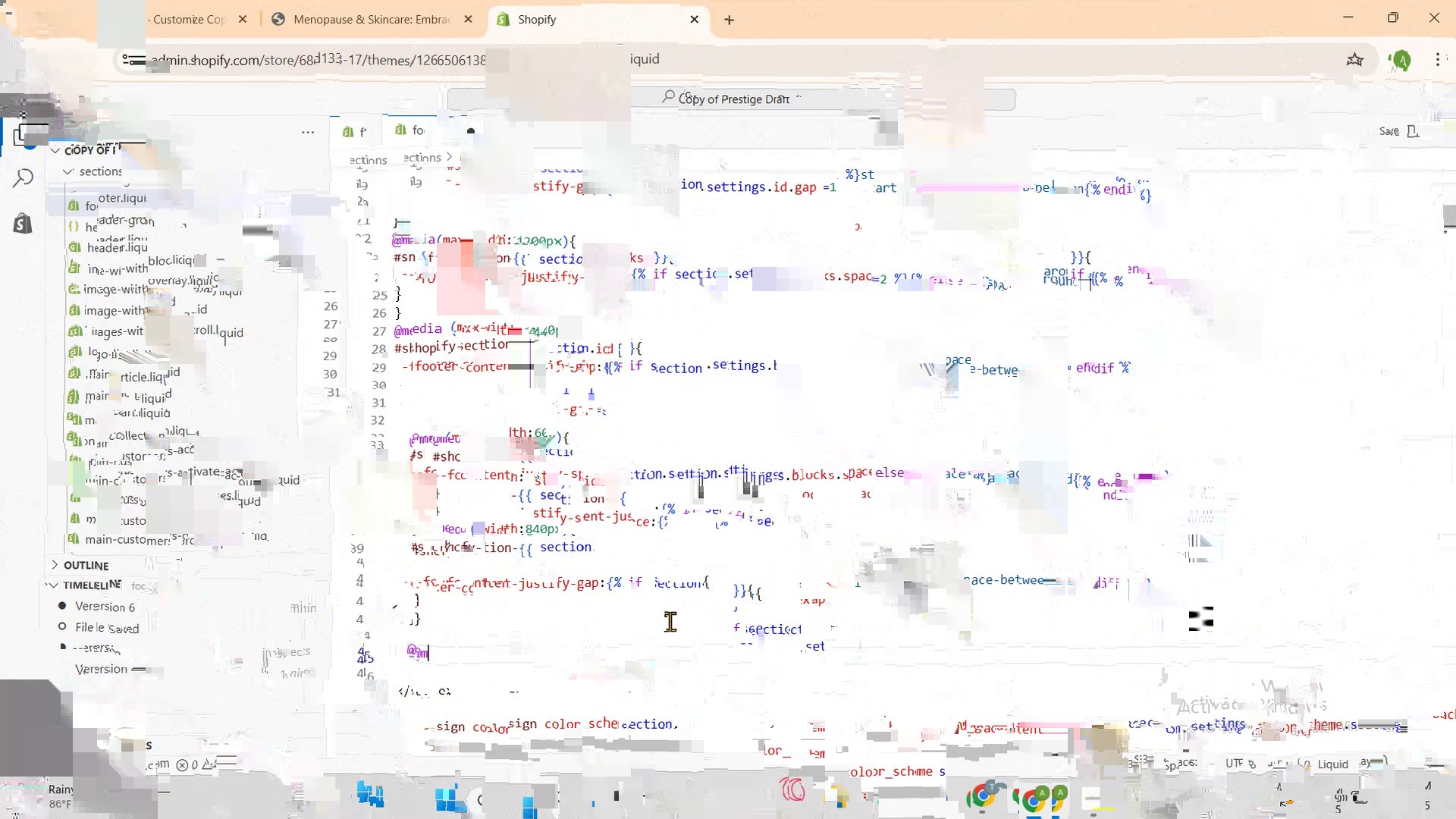 
key(Backspace)
 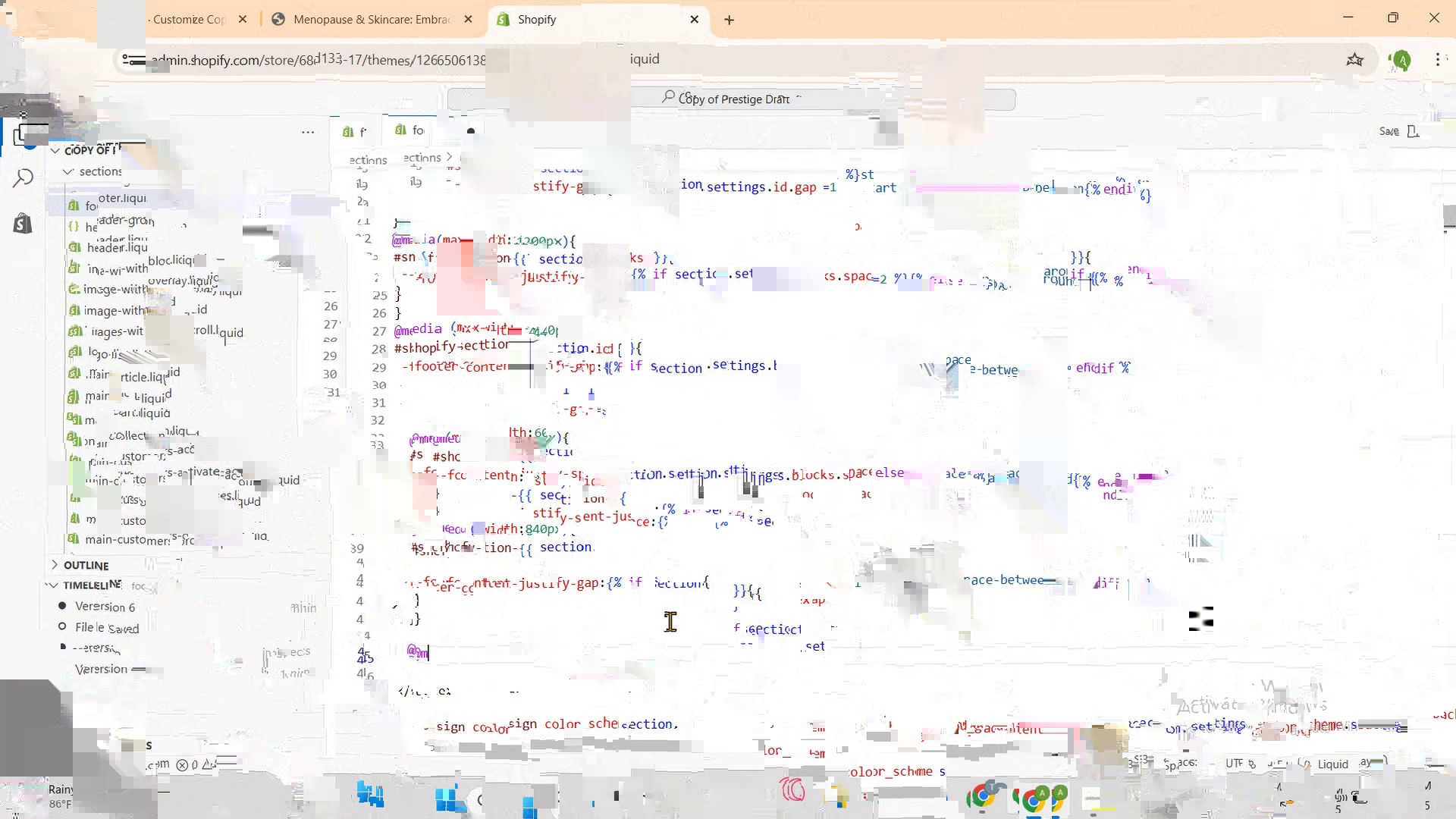 
key(Backspace)
 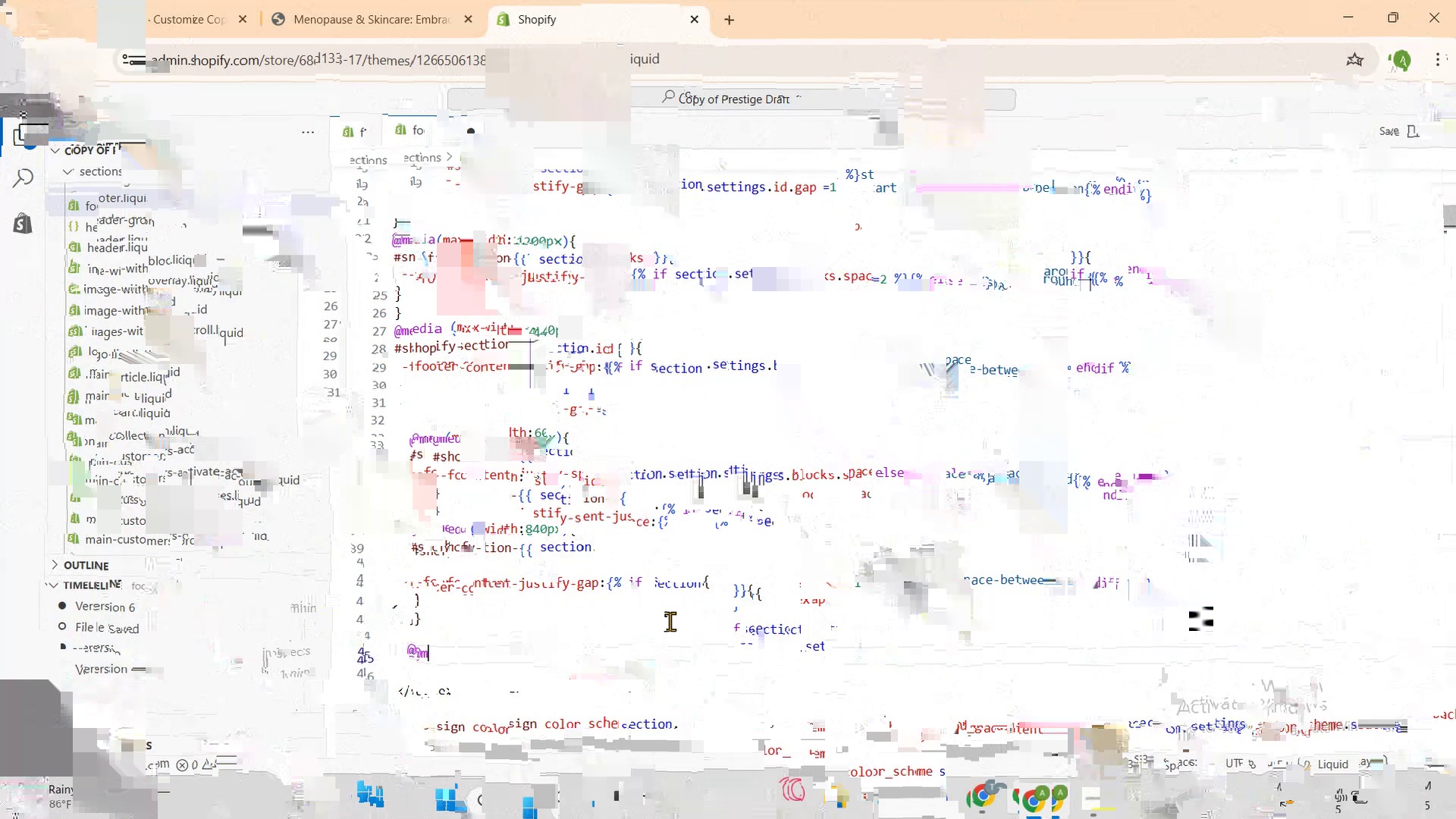 
key(Backspace)
 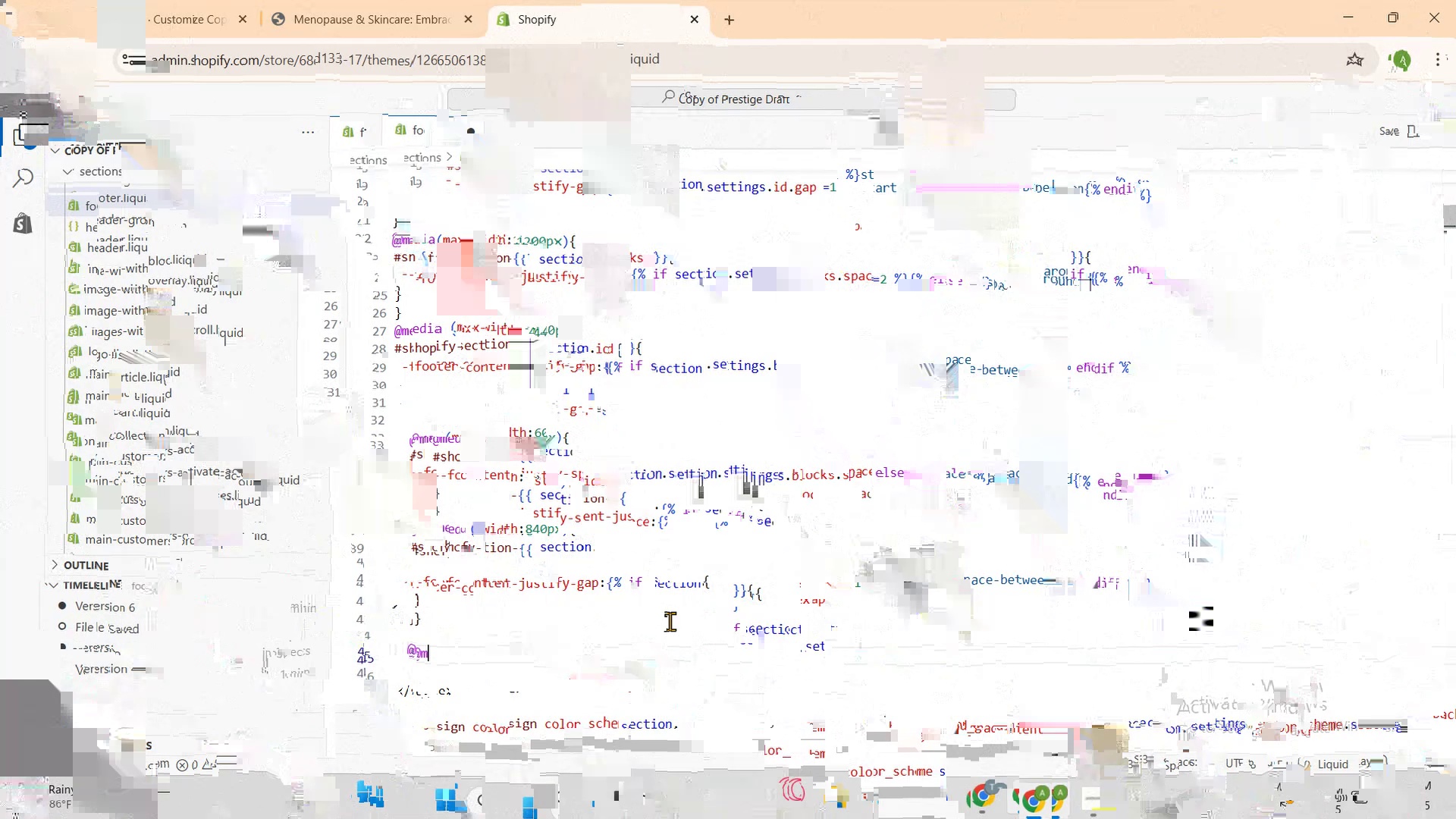 
key(Backspace)
 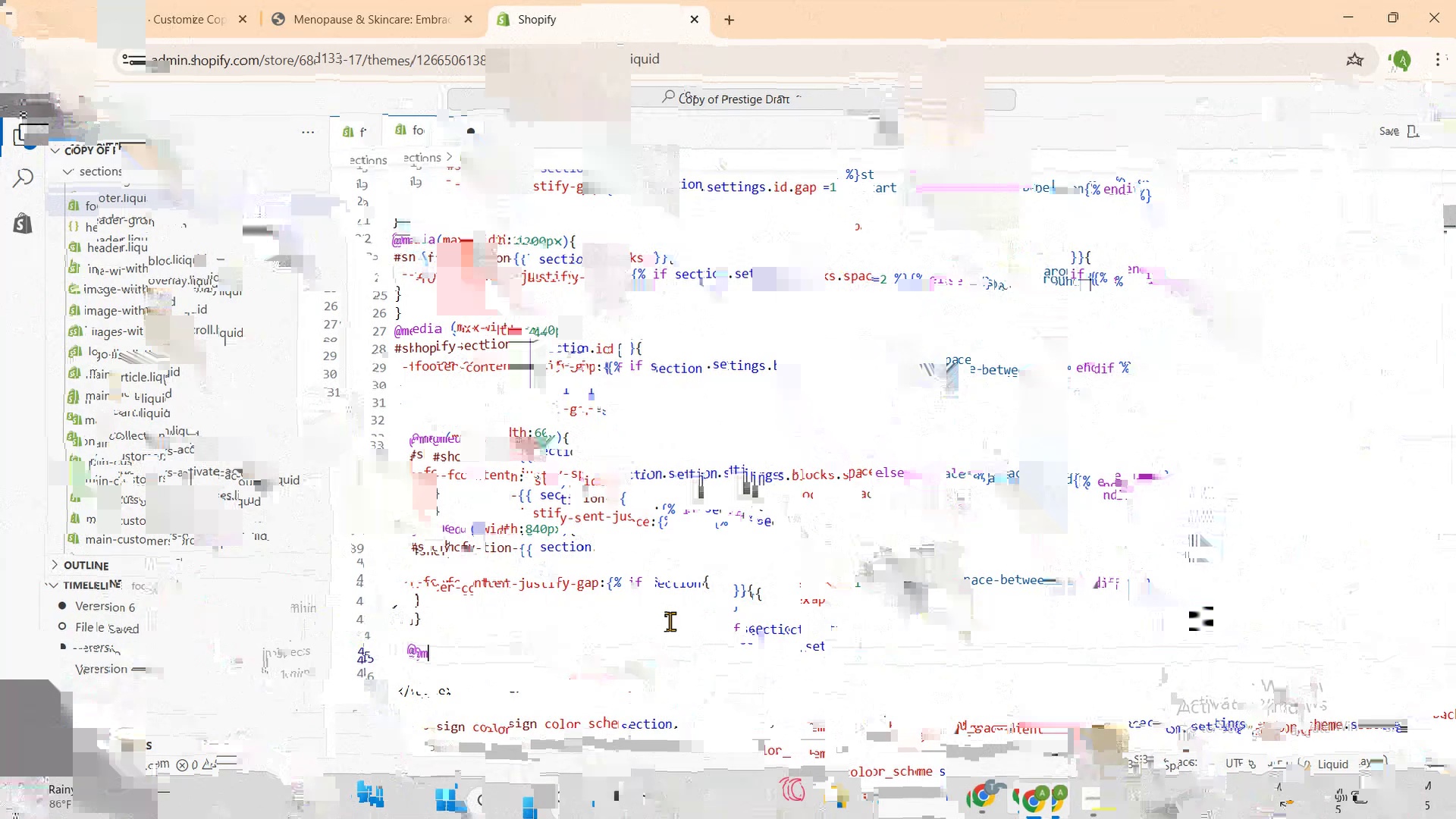 
key(Backspace)
 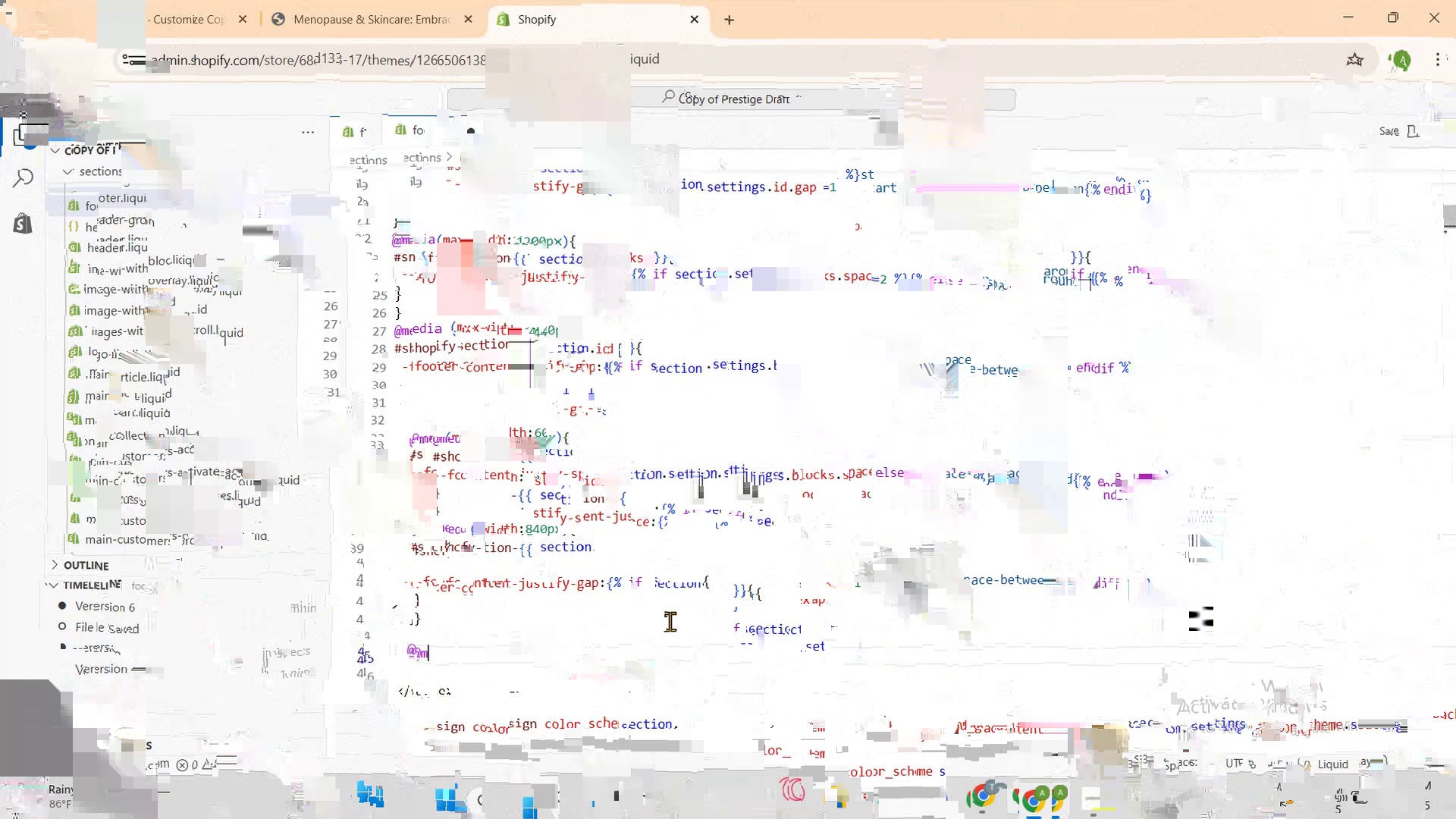 
key(Backspace)
 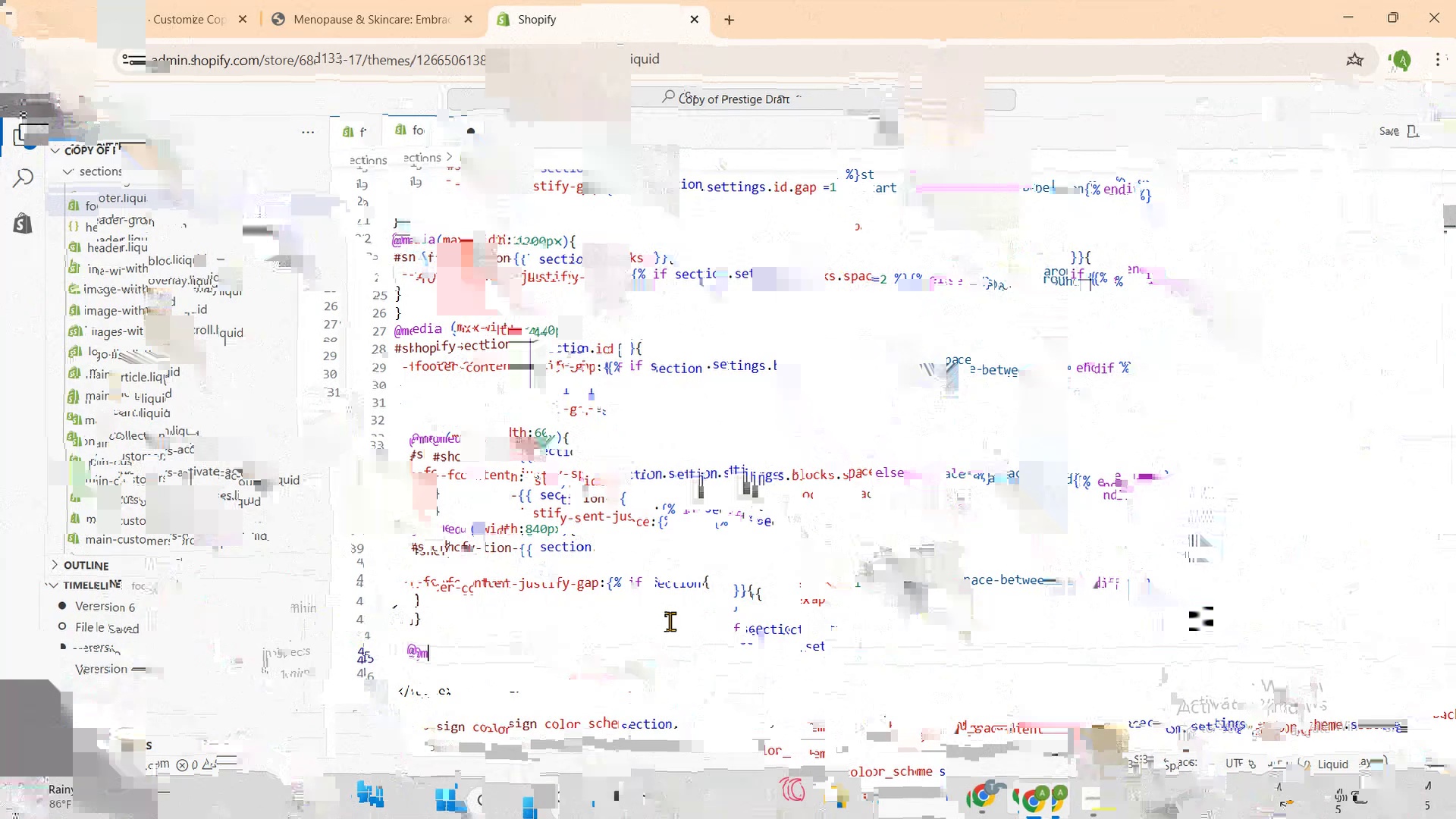 
key(Backspace)
 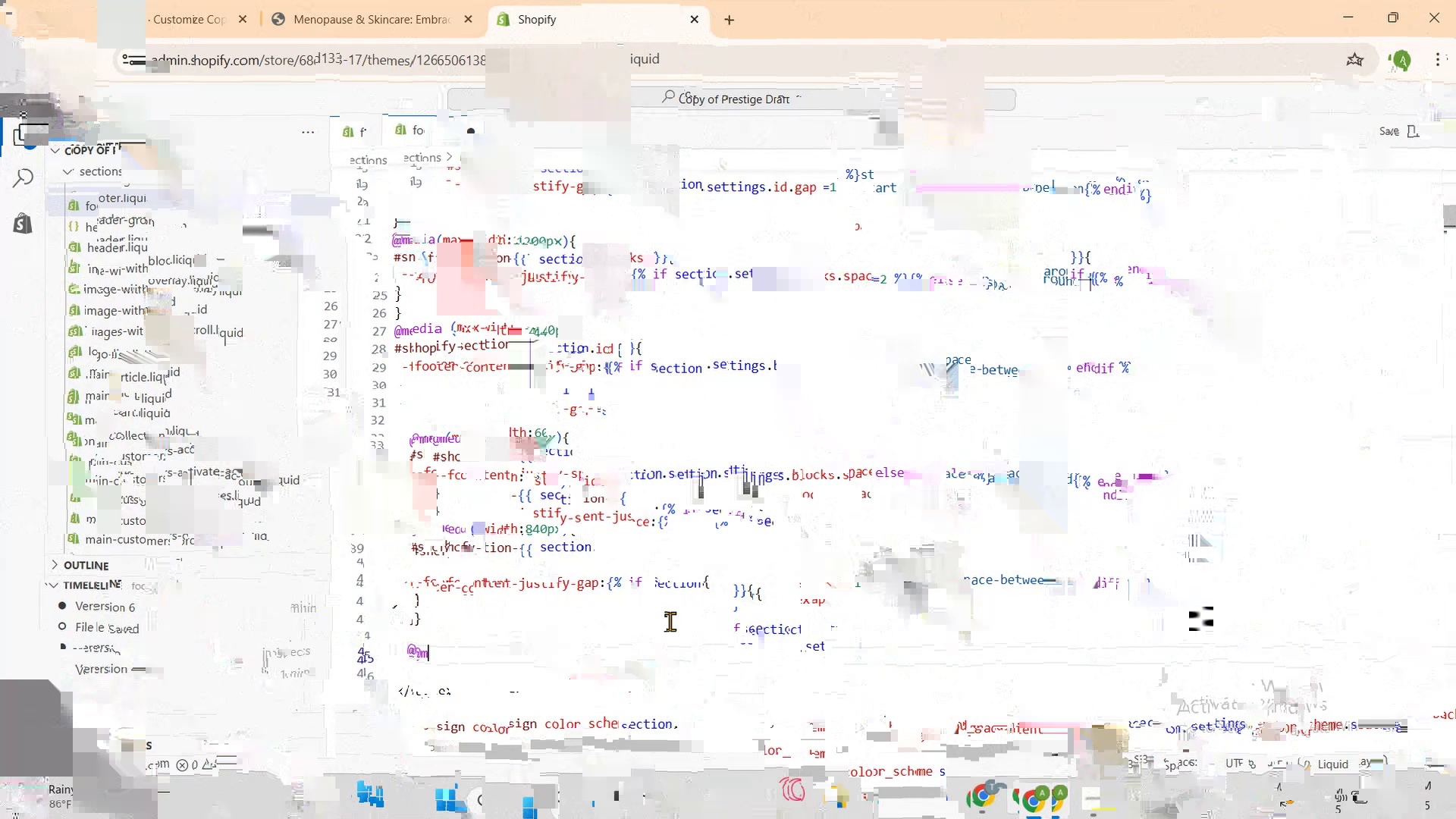 
key(Backspace)
 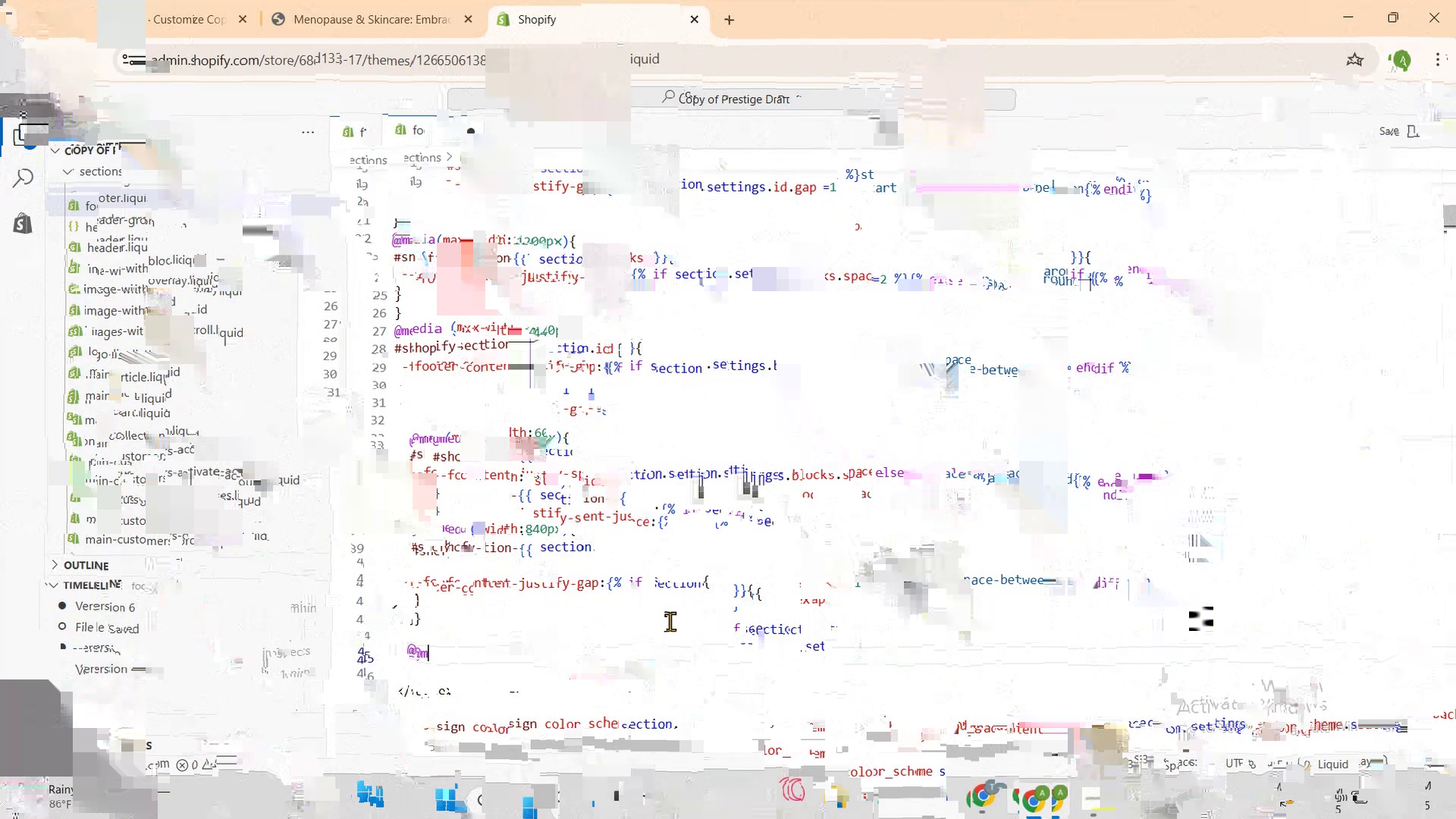 
key(Backspace)
 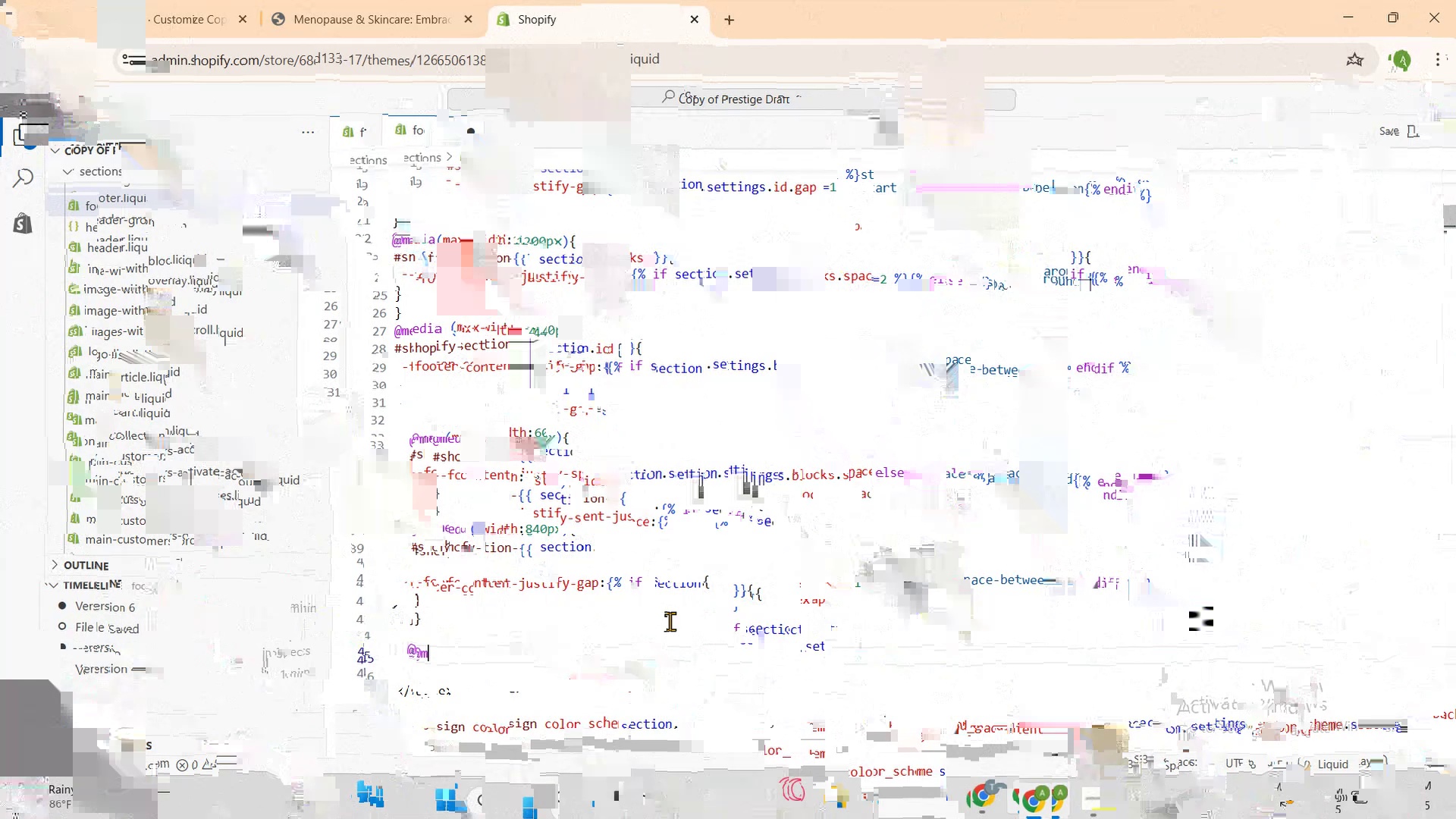 
key(Backspace)
 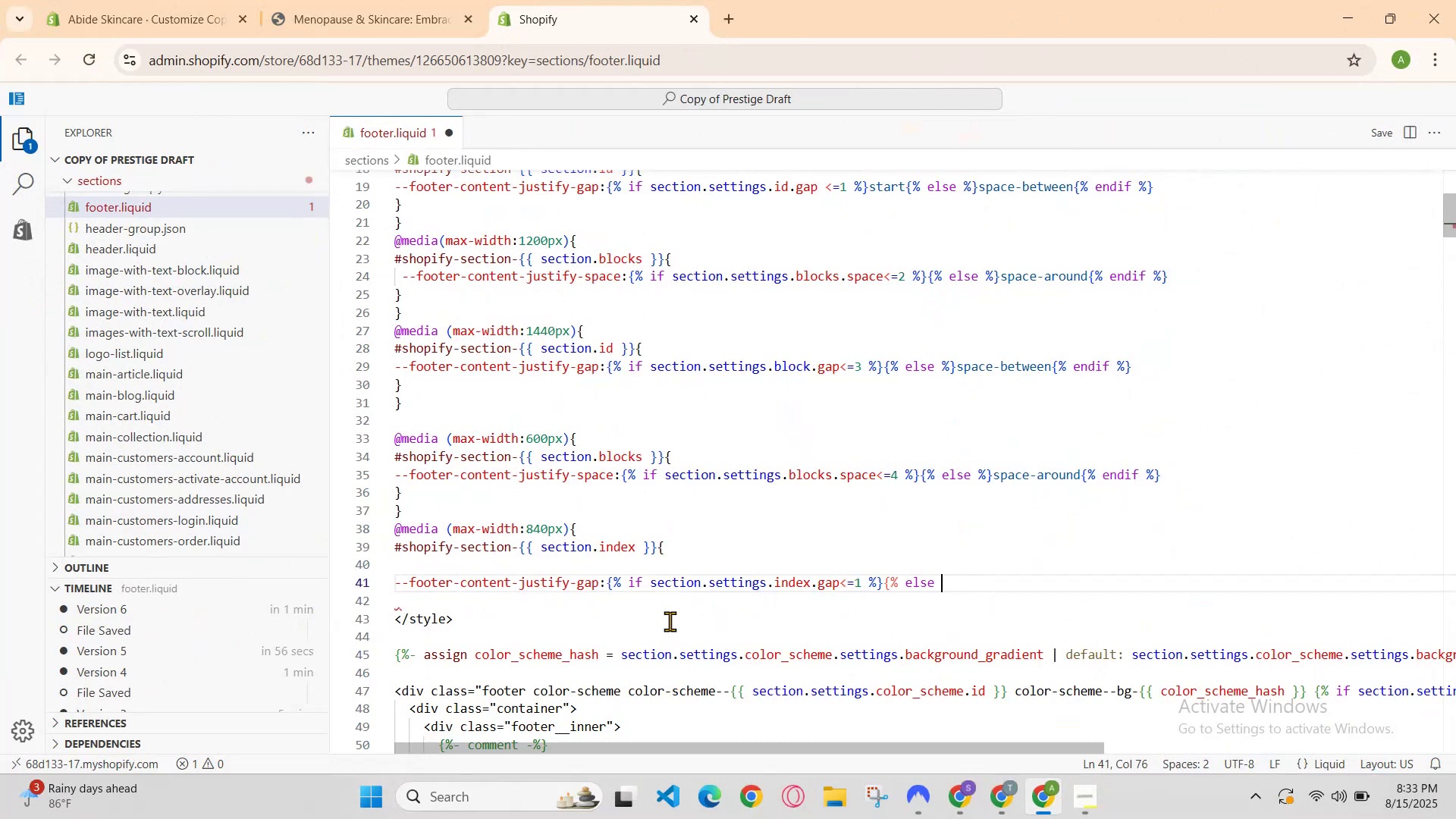 
hold_key(key=Backspace, duration=0.31)
 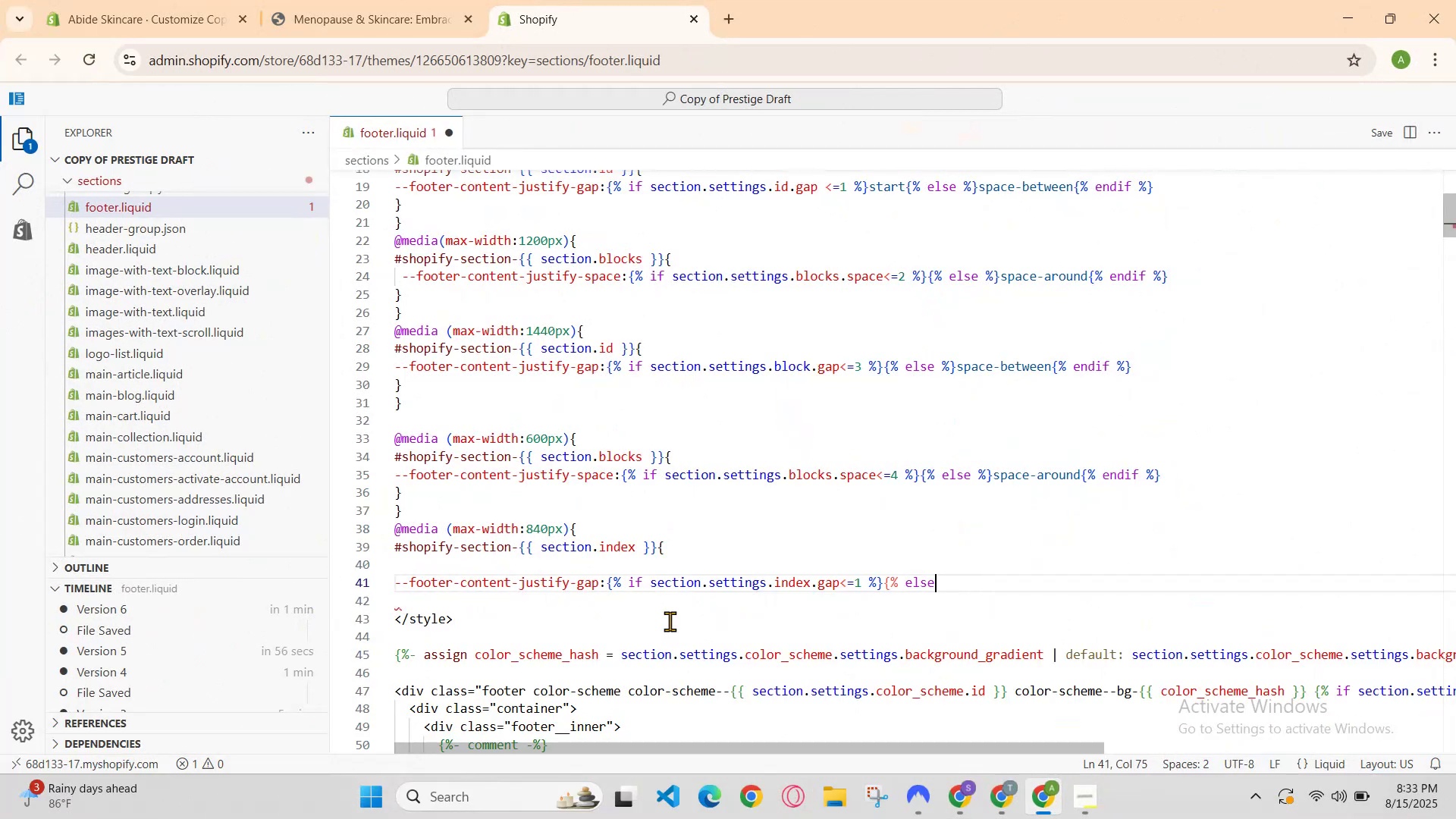 
hold_key(key=Backspace, duration=0.32)
 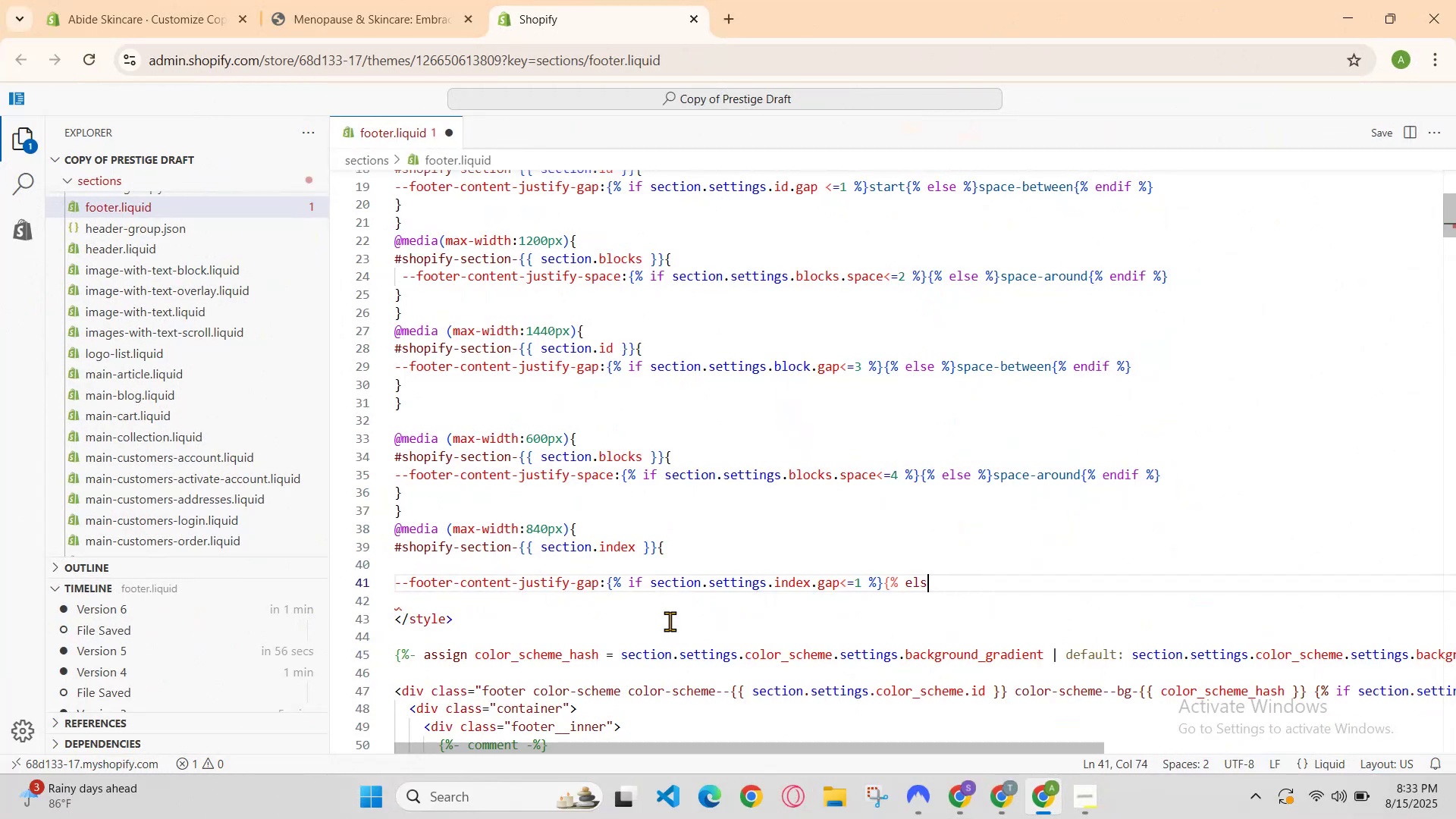 
hold_key(key=Backspace, duration=0.32)
 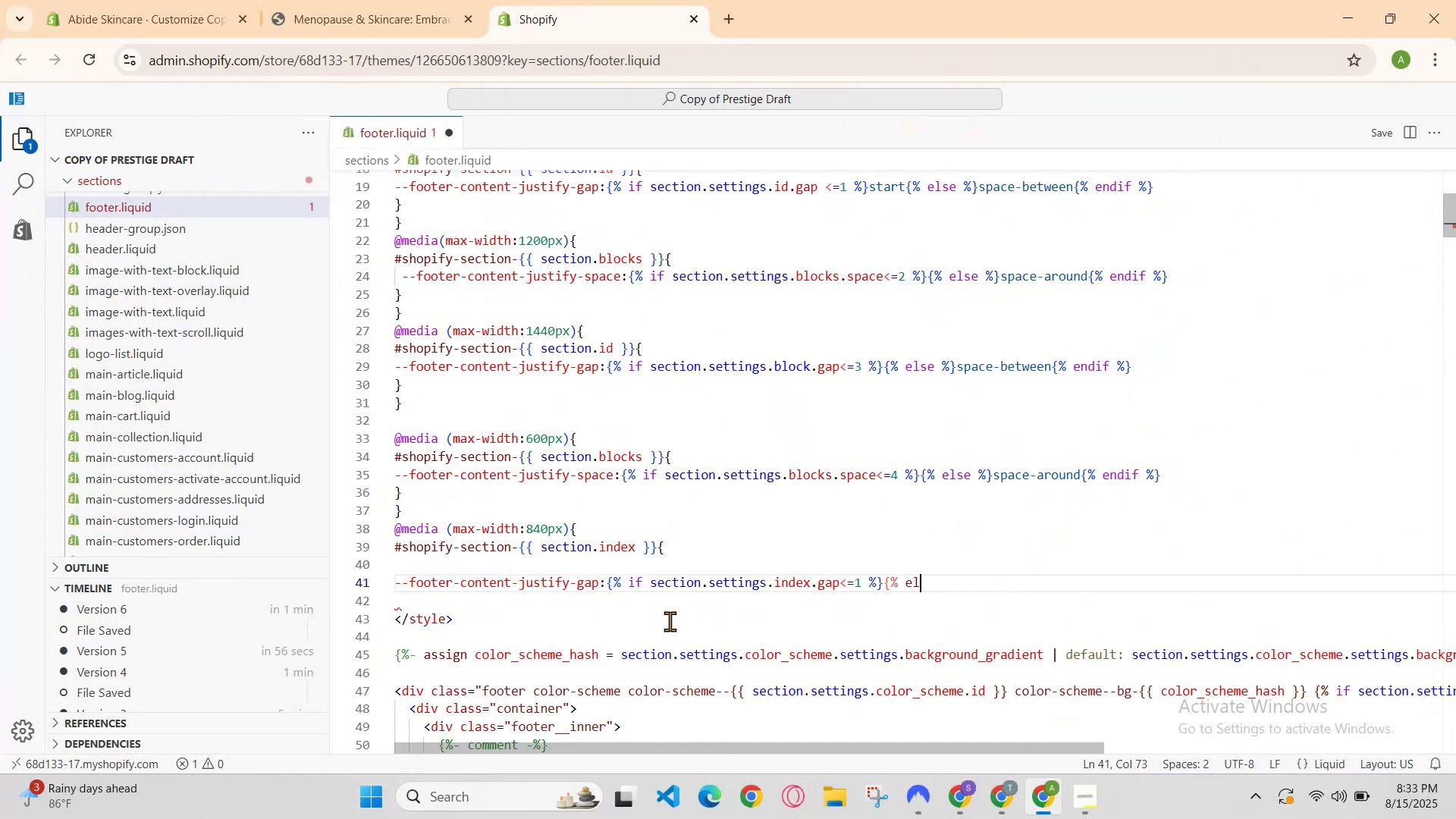 
key(Backspace)
 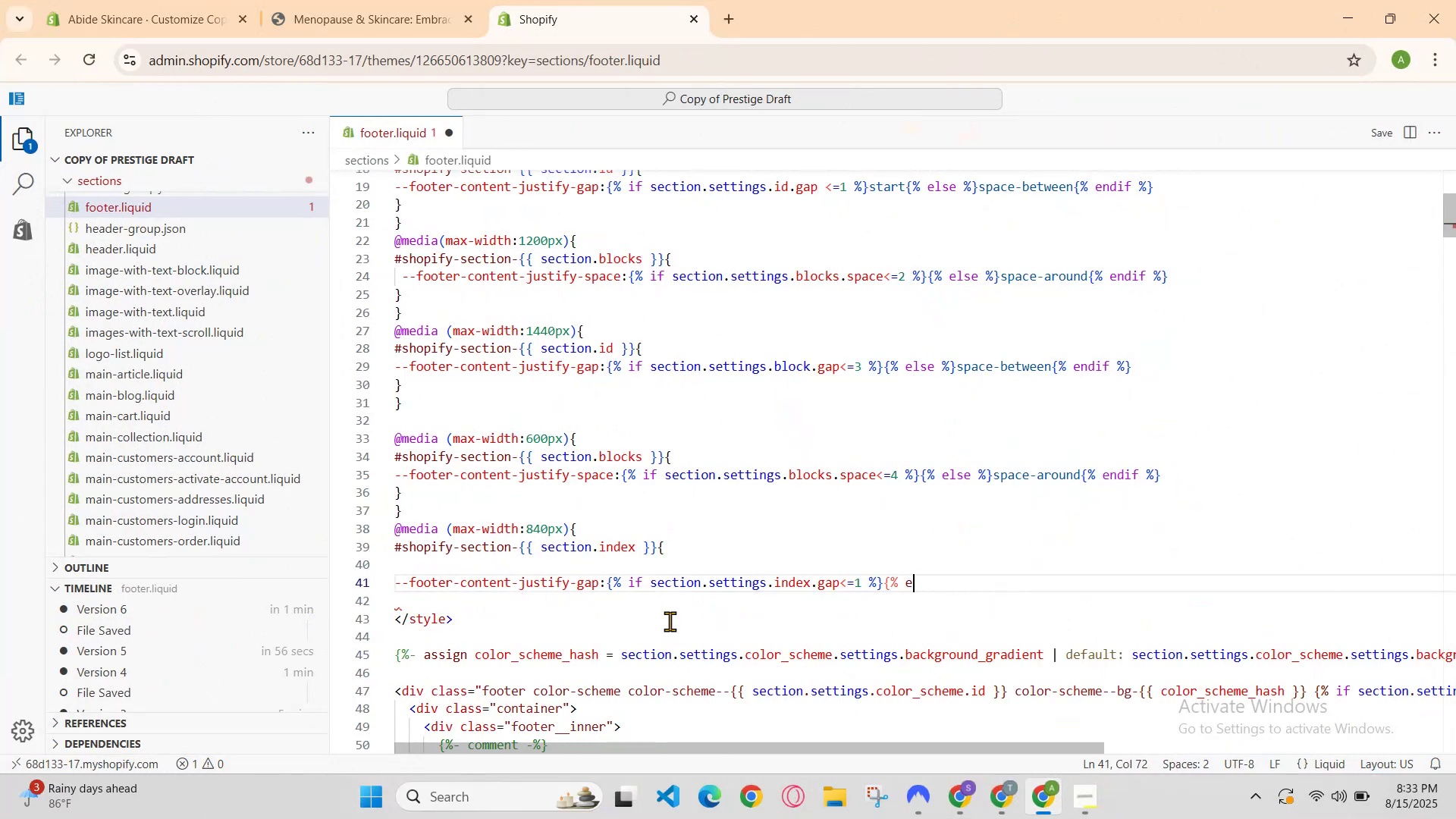 
key(Backspace)
 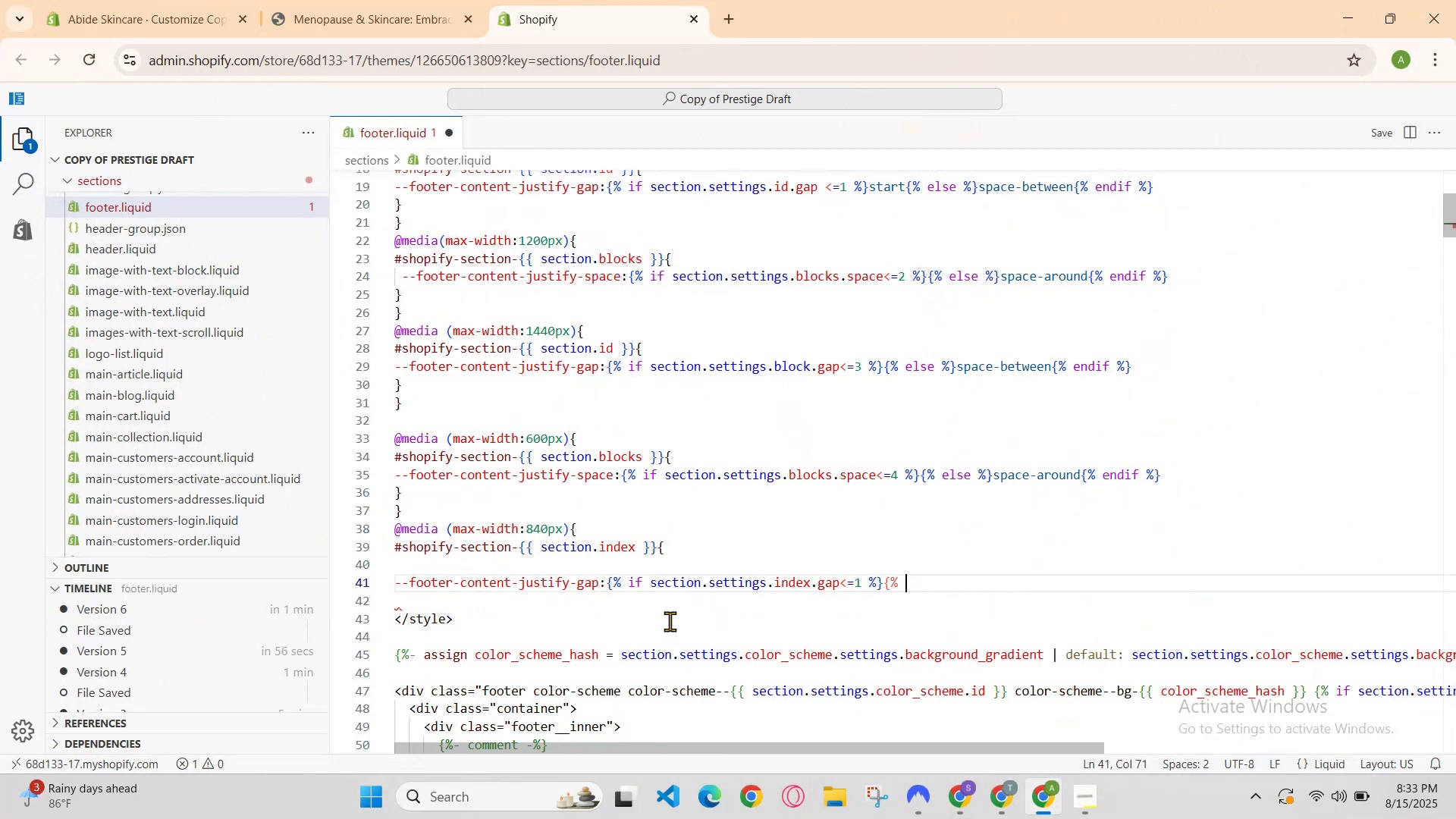 
key(Backspace)
 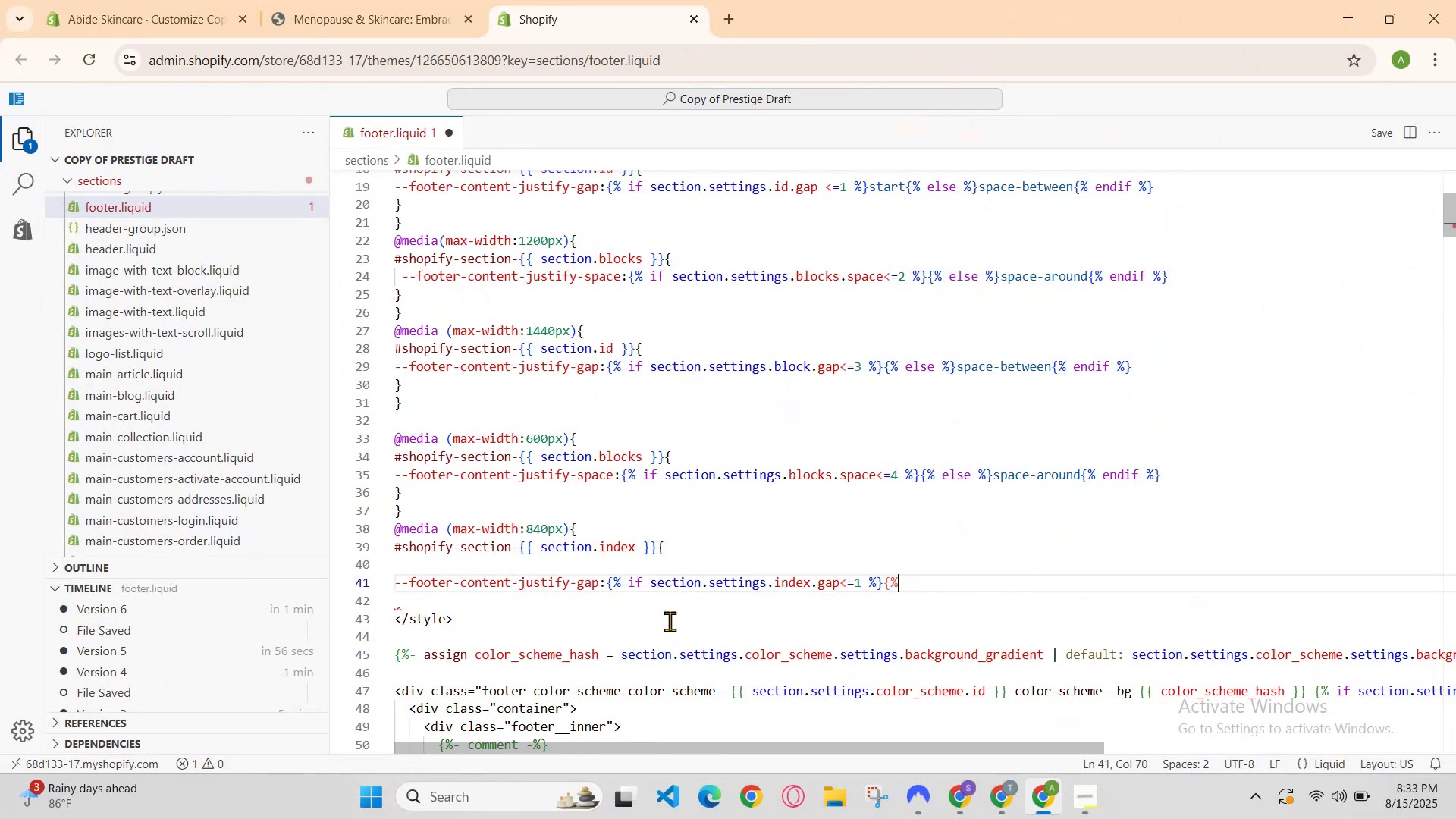 
key(Backspace)
 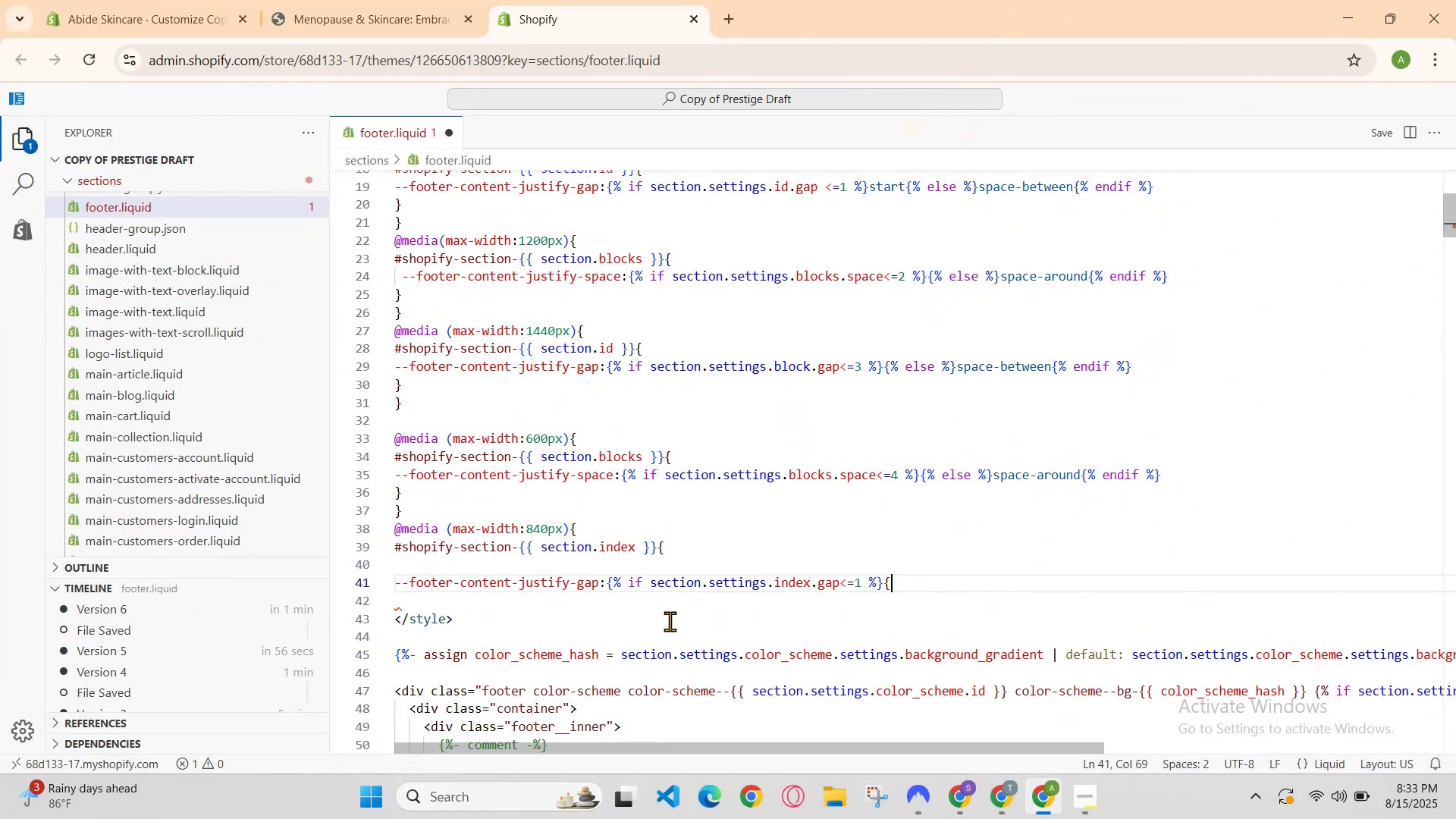 
key(Backspace)
 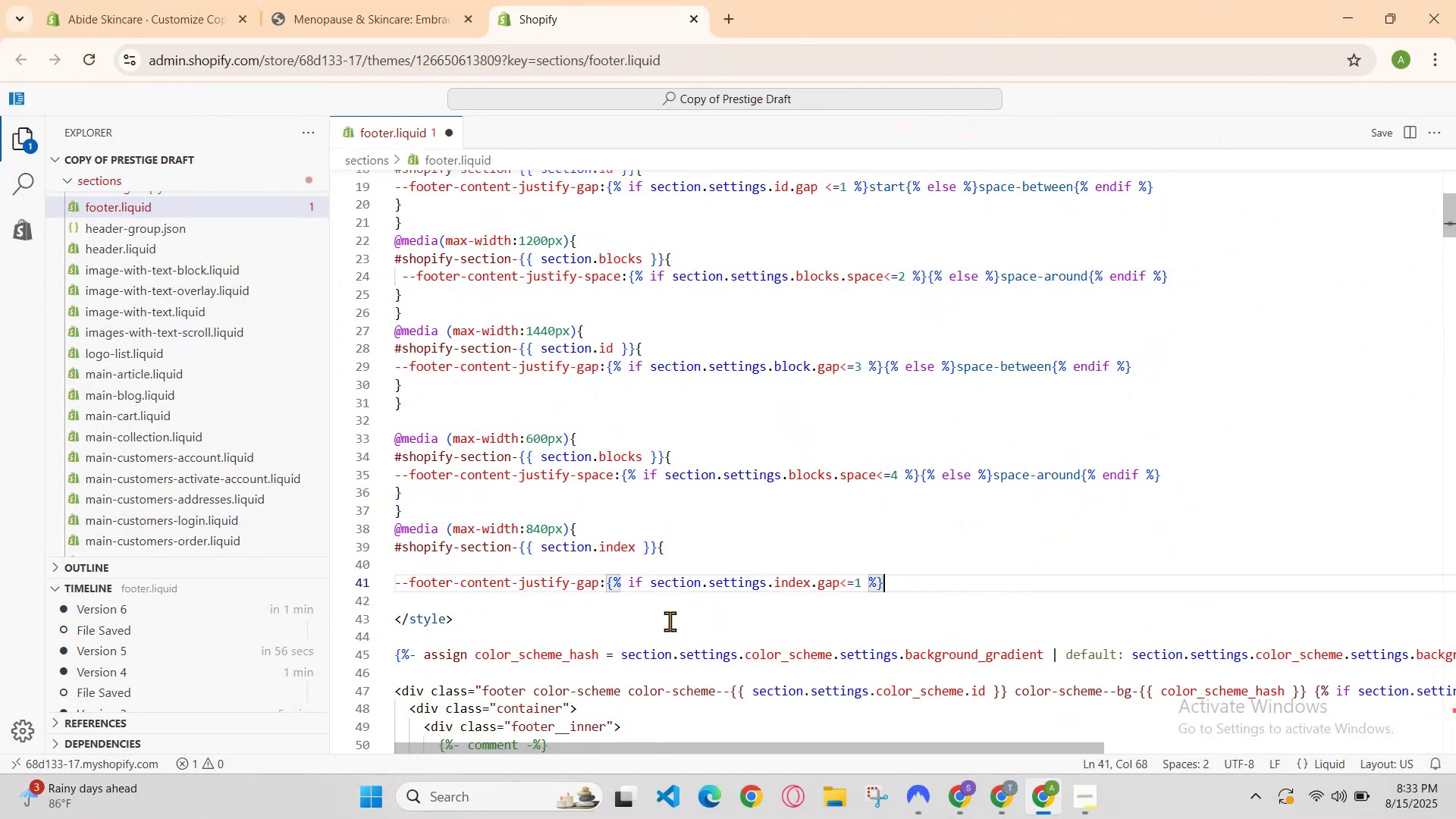 
key(Backspace)
 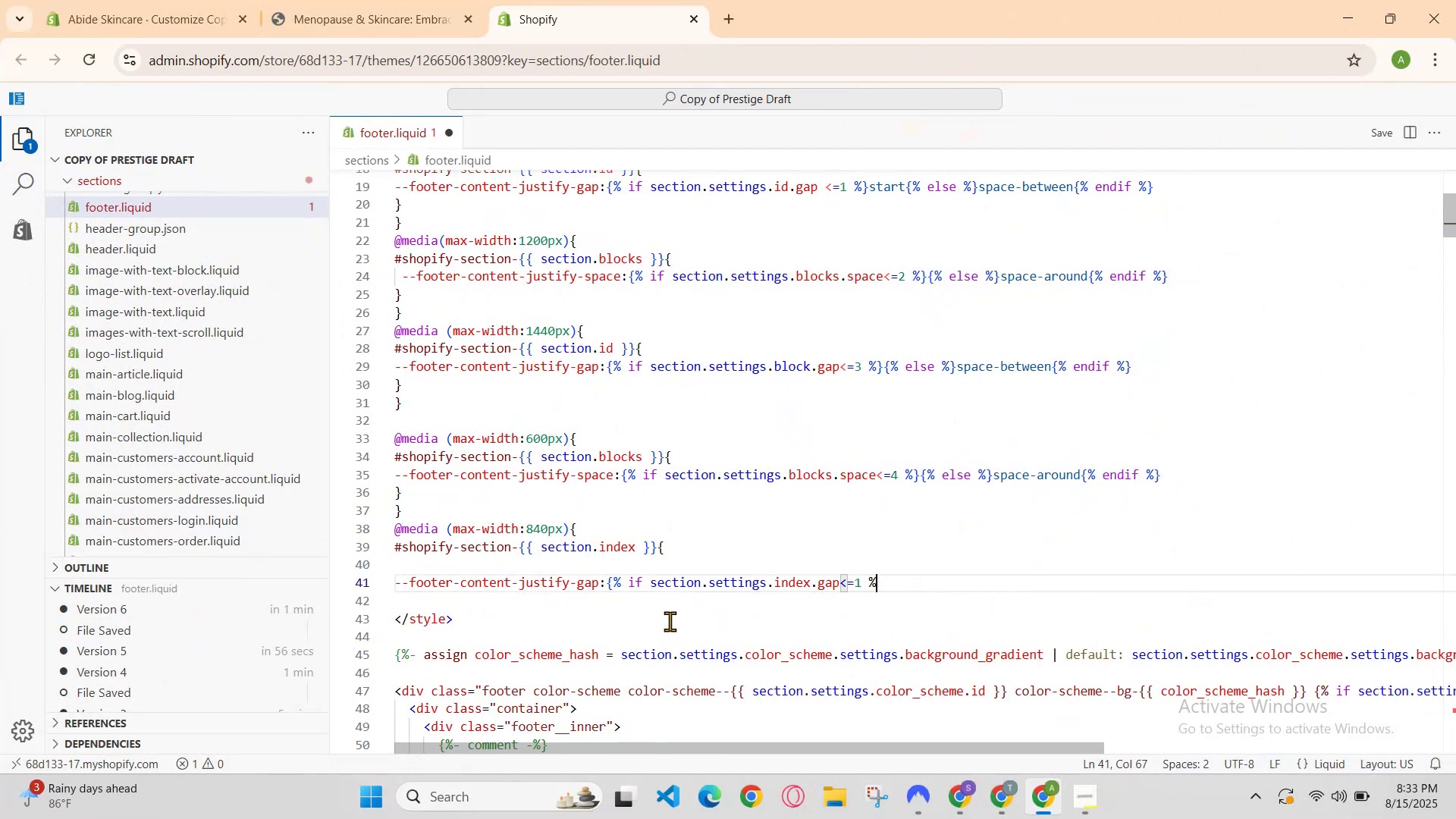 
key(Backspace)
 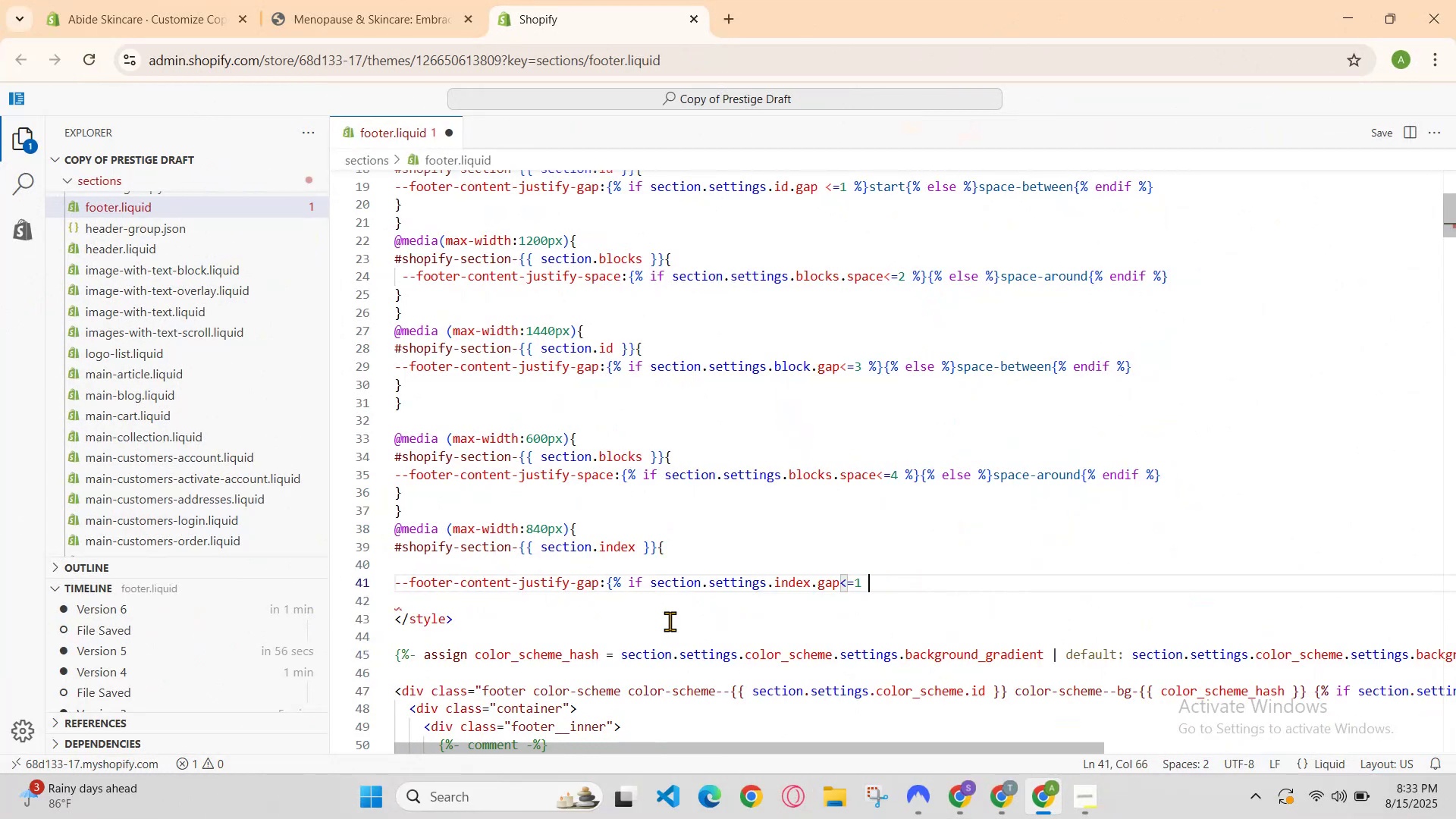 
key(Backspace)
 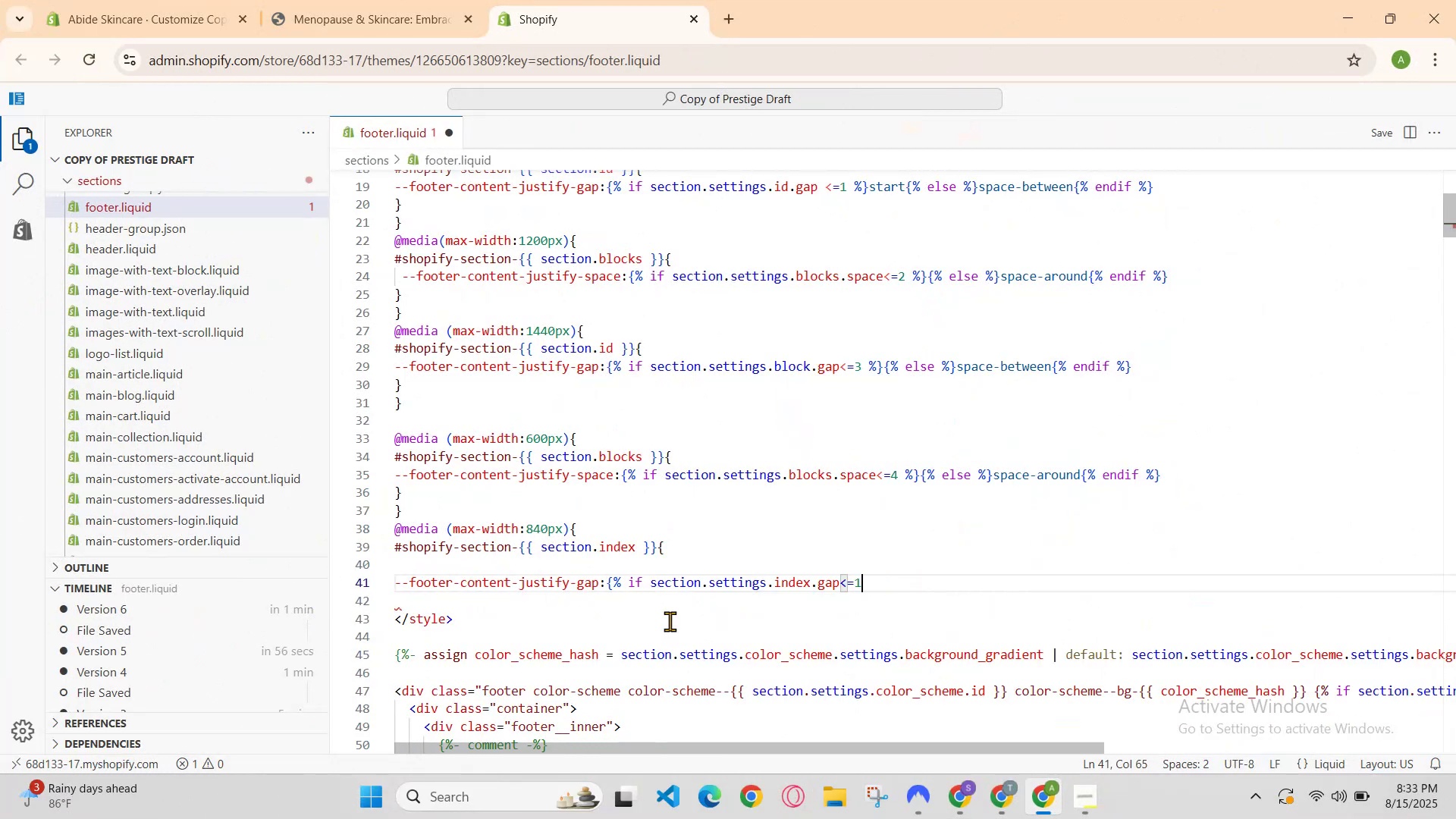 
key(Backspace)
 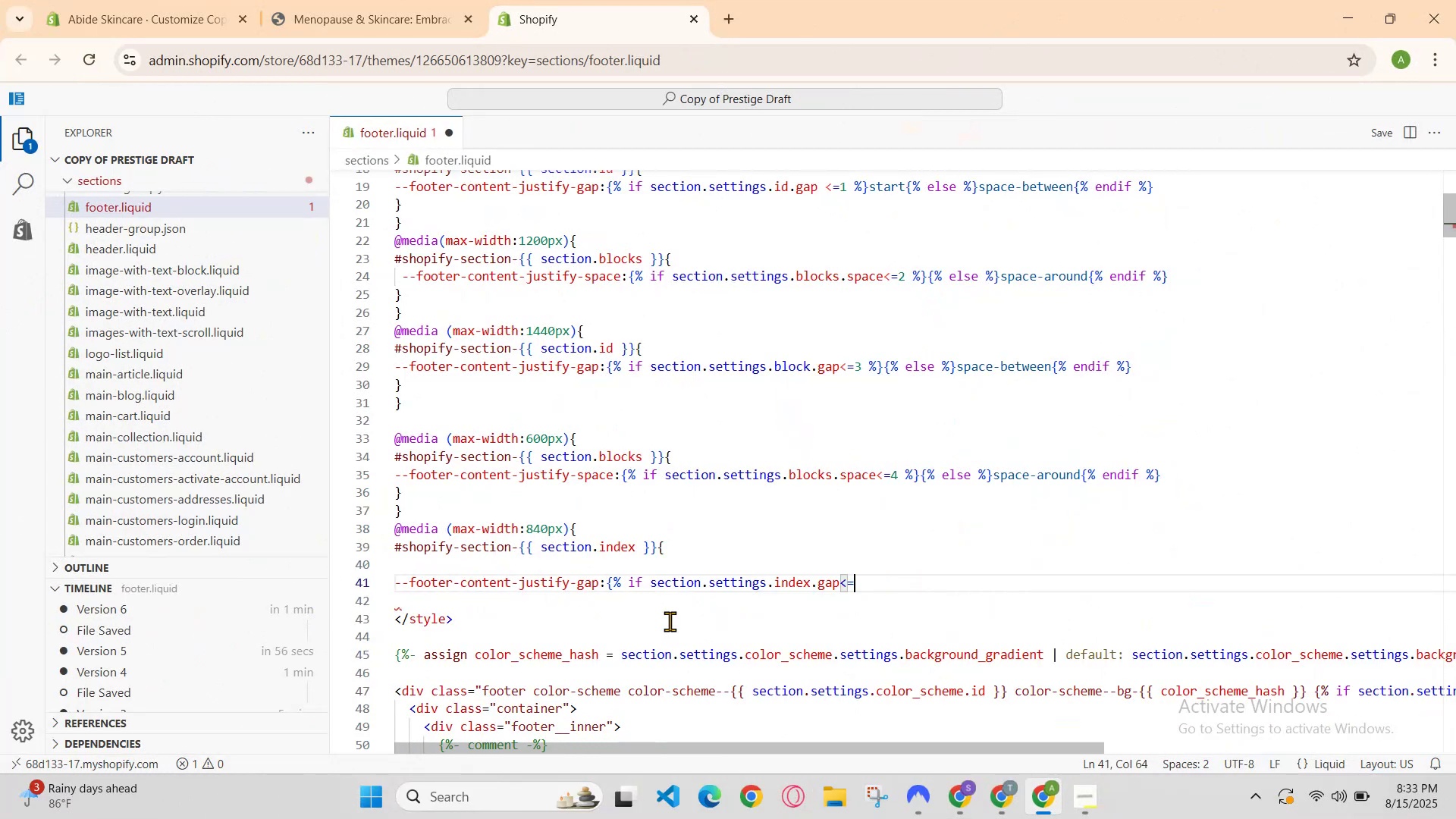 
key(Backspace)
 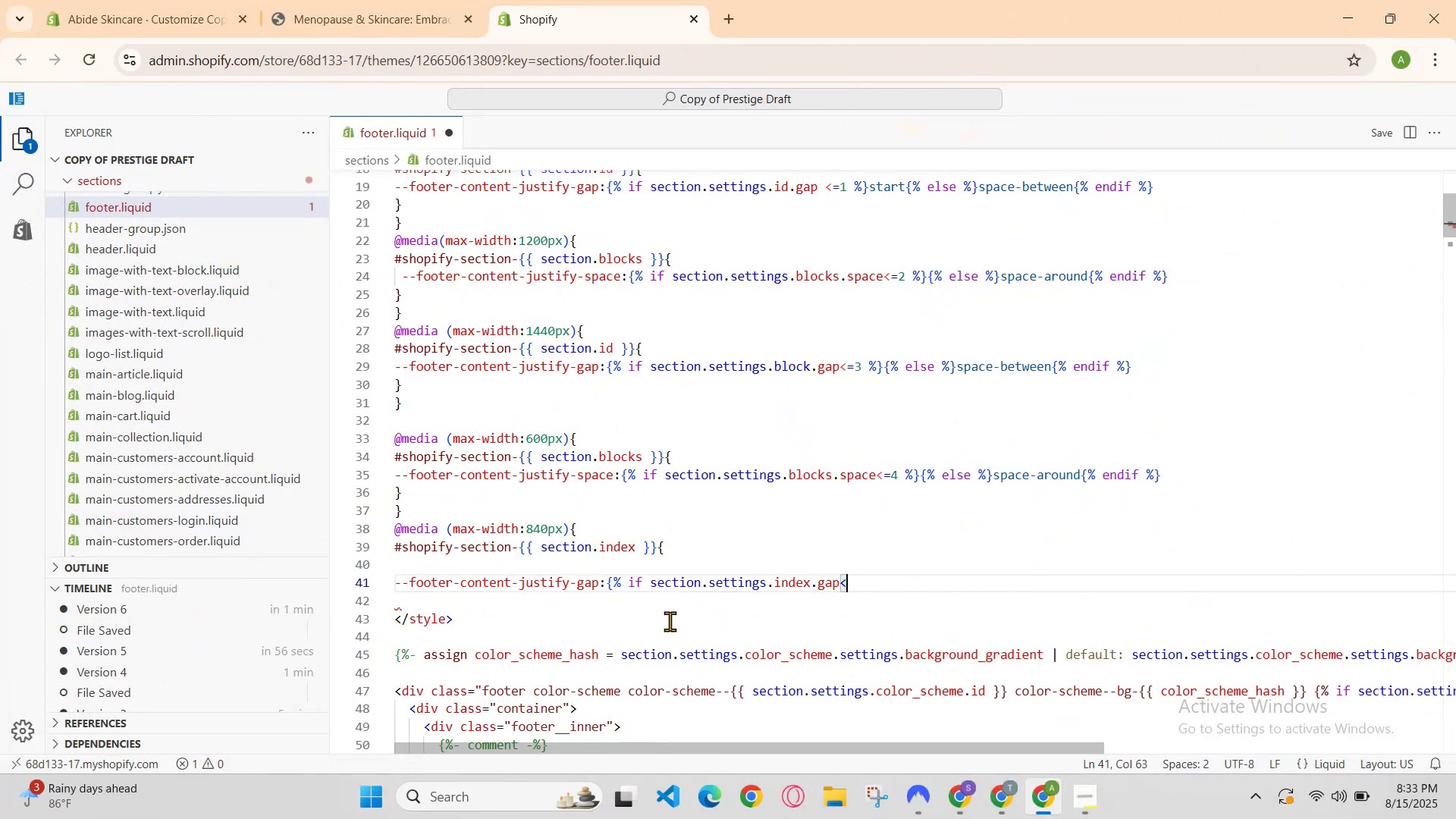 
key(Backspace)
 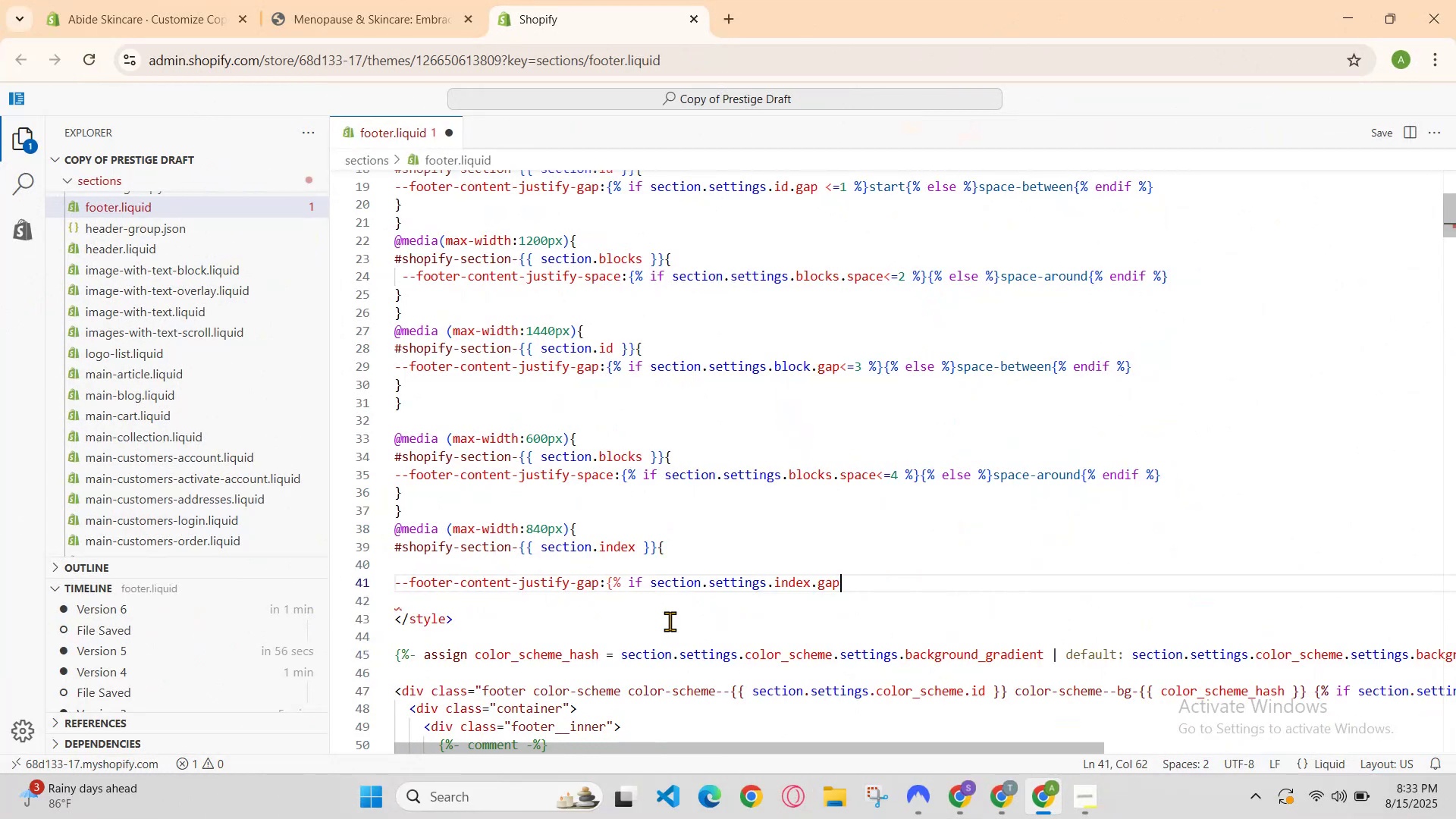 
key(Backspace)
 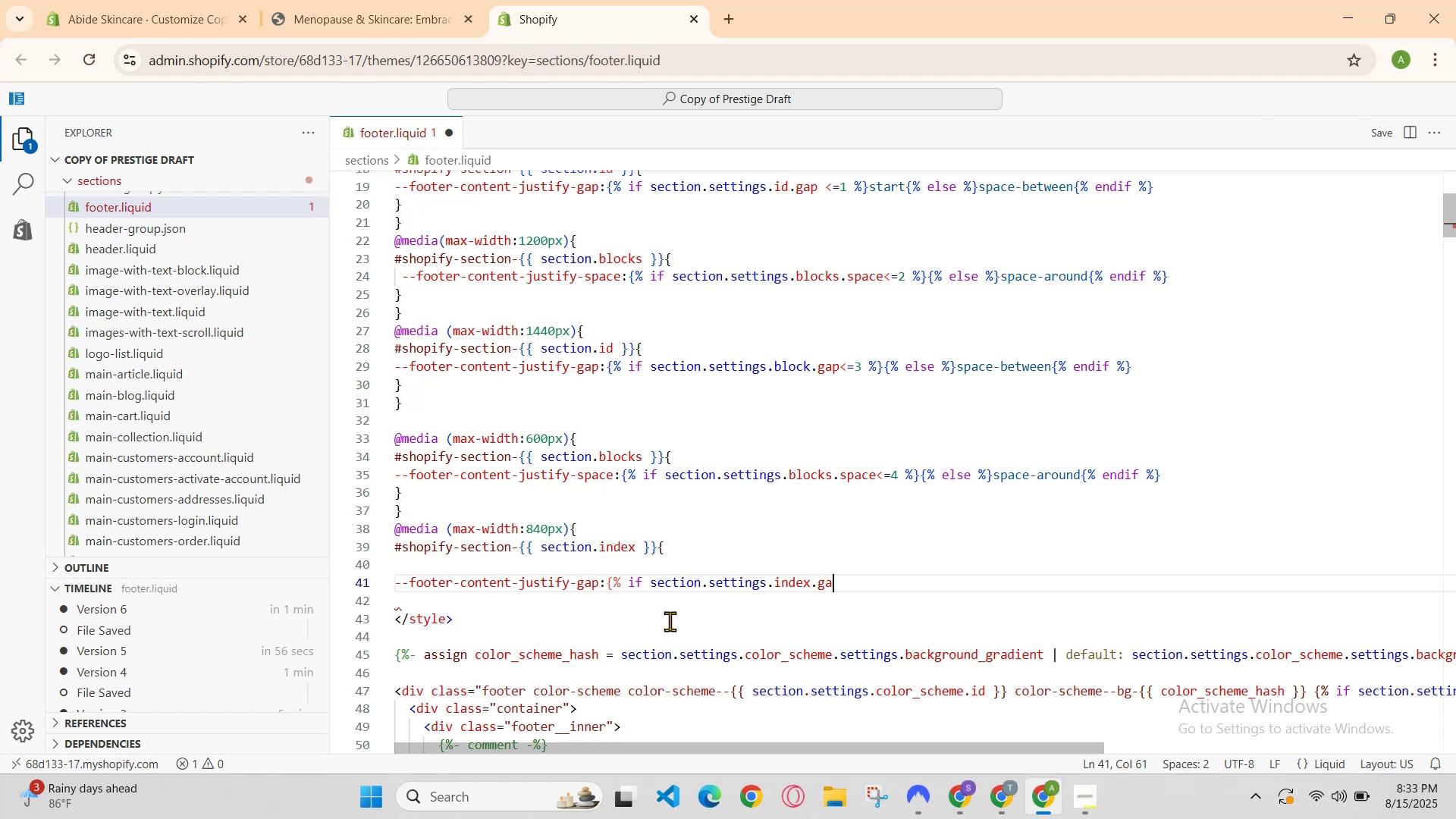 
key(Backspace)
 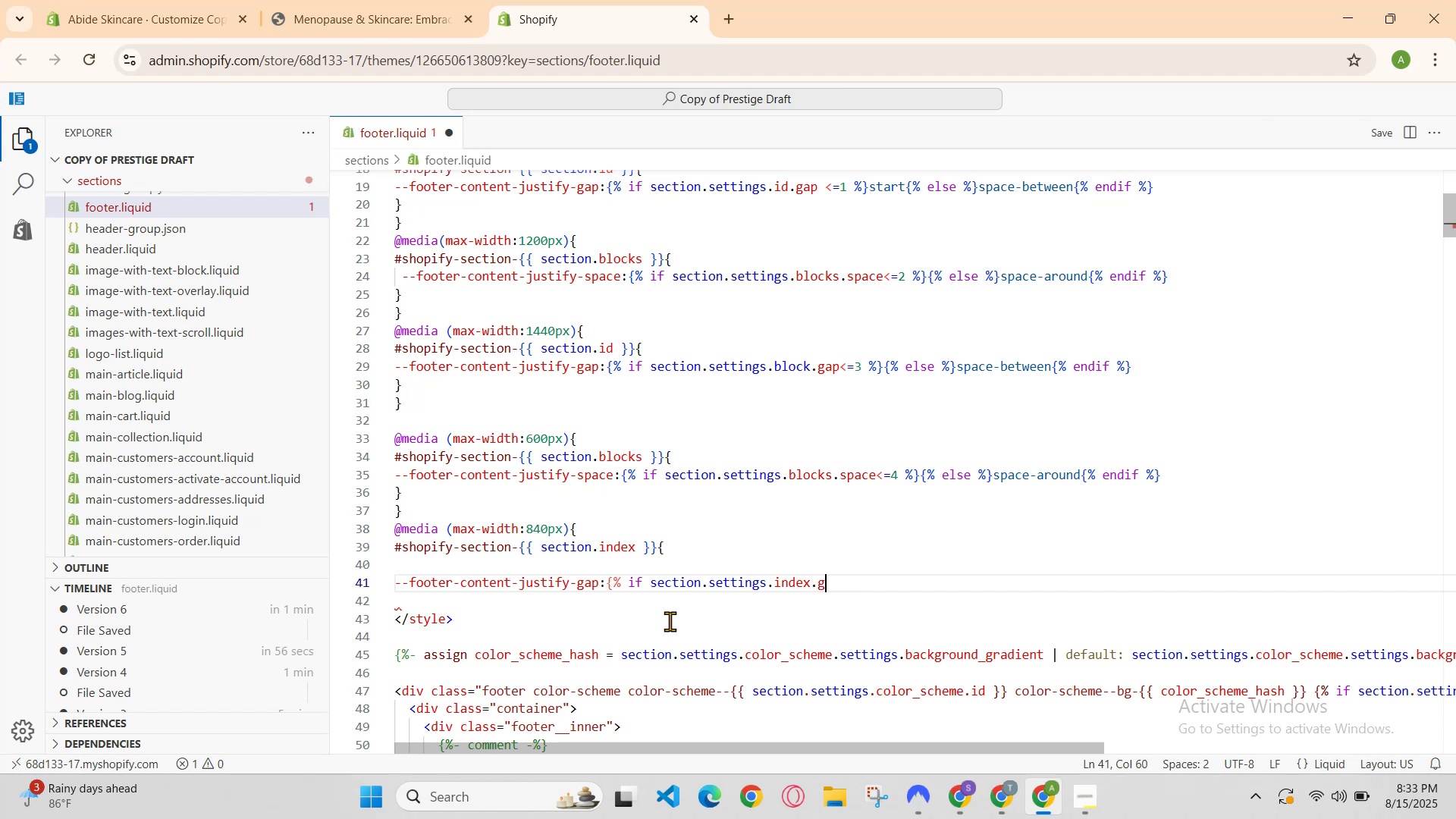 
key(Backspace)
 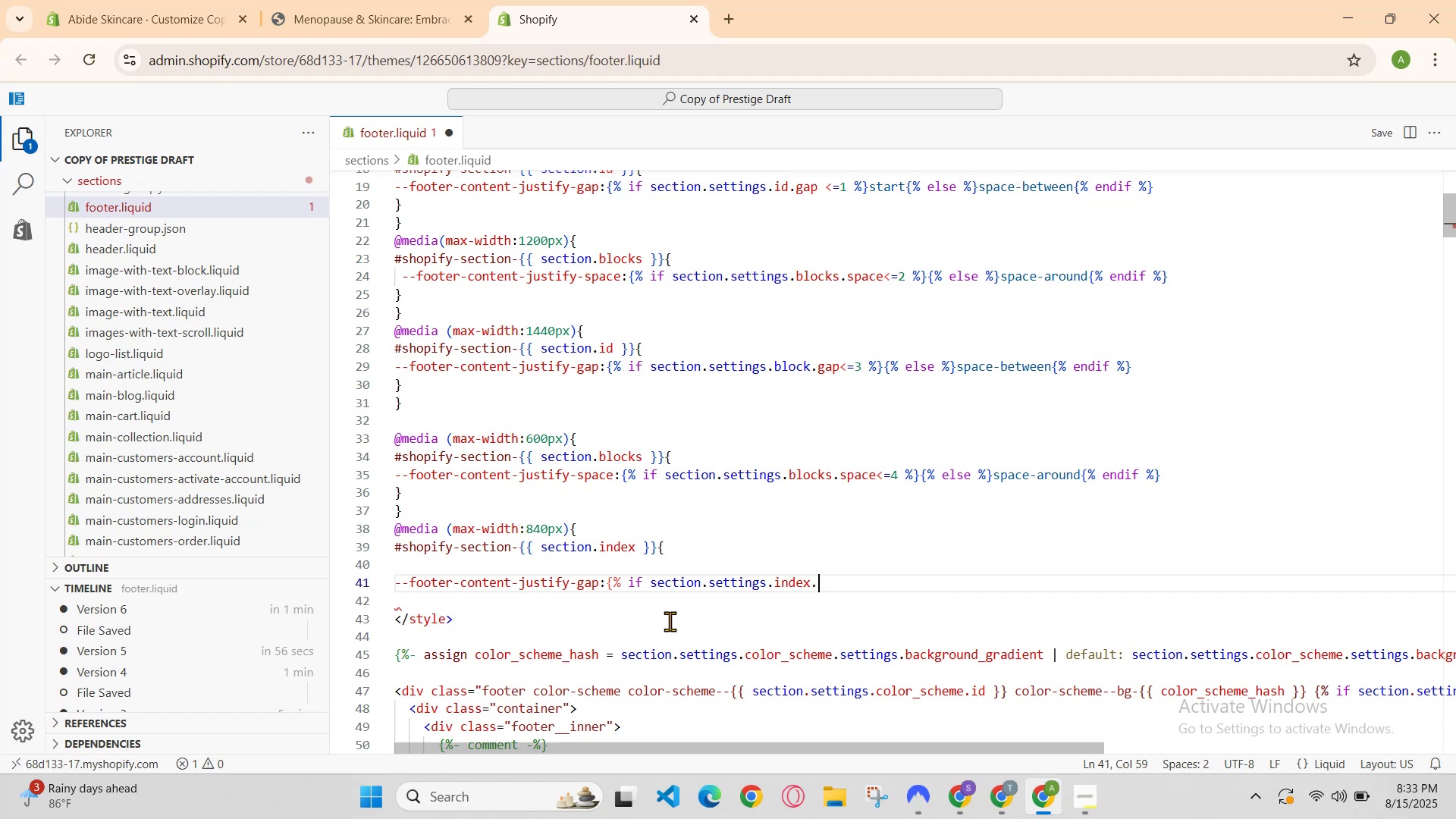 
key(Backspace)
 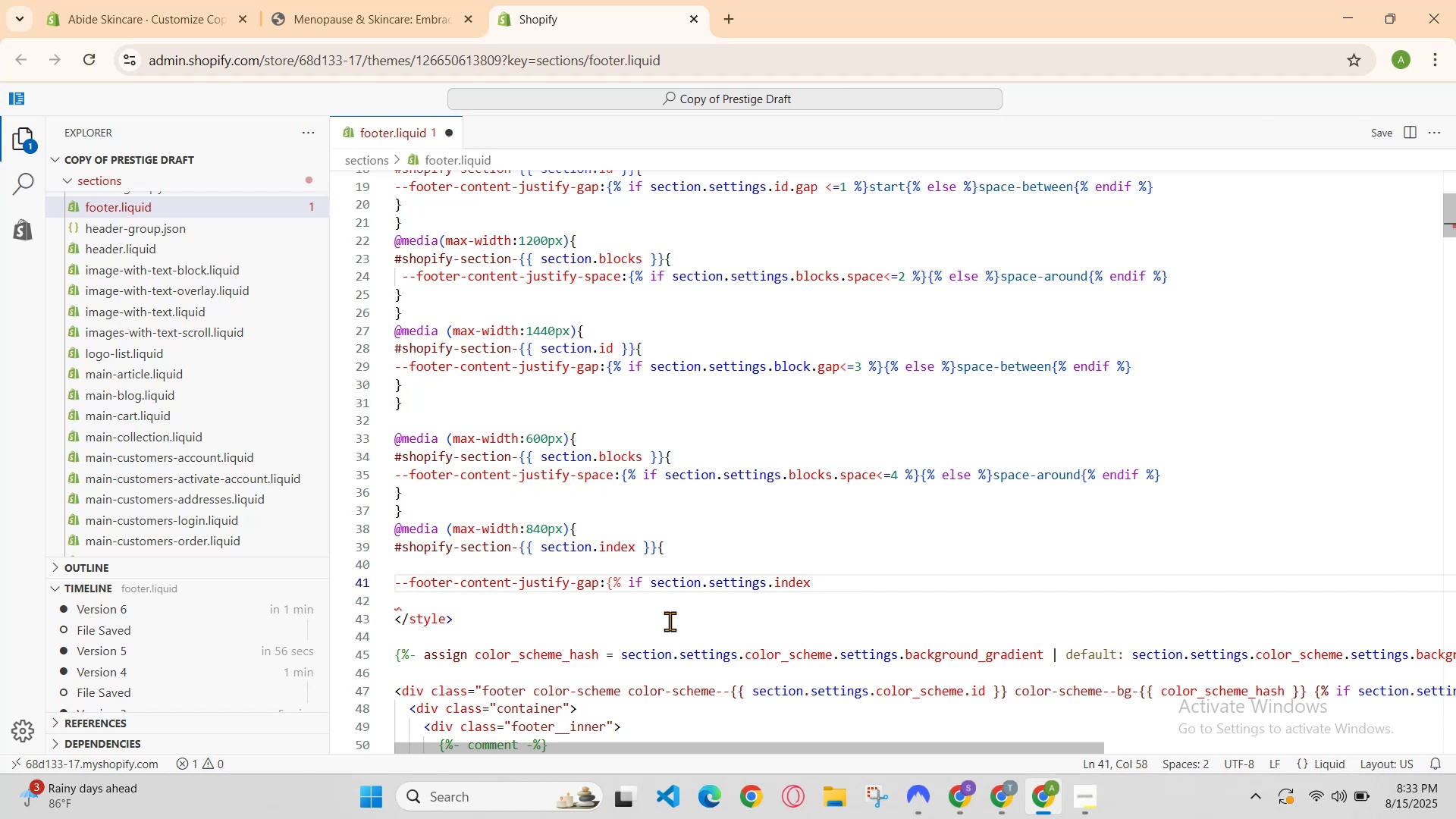 
key(Backspace)
 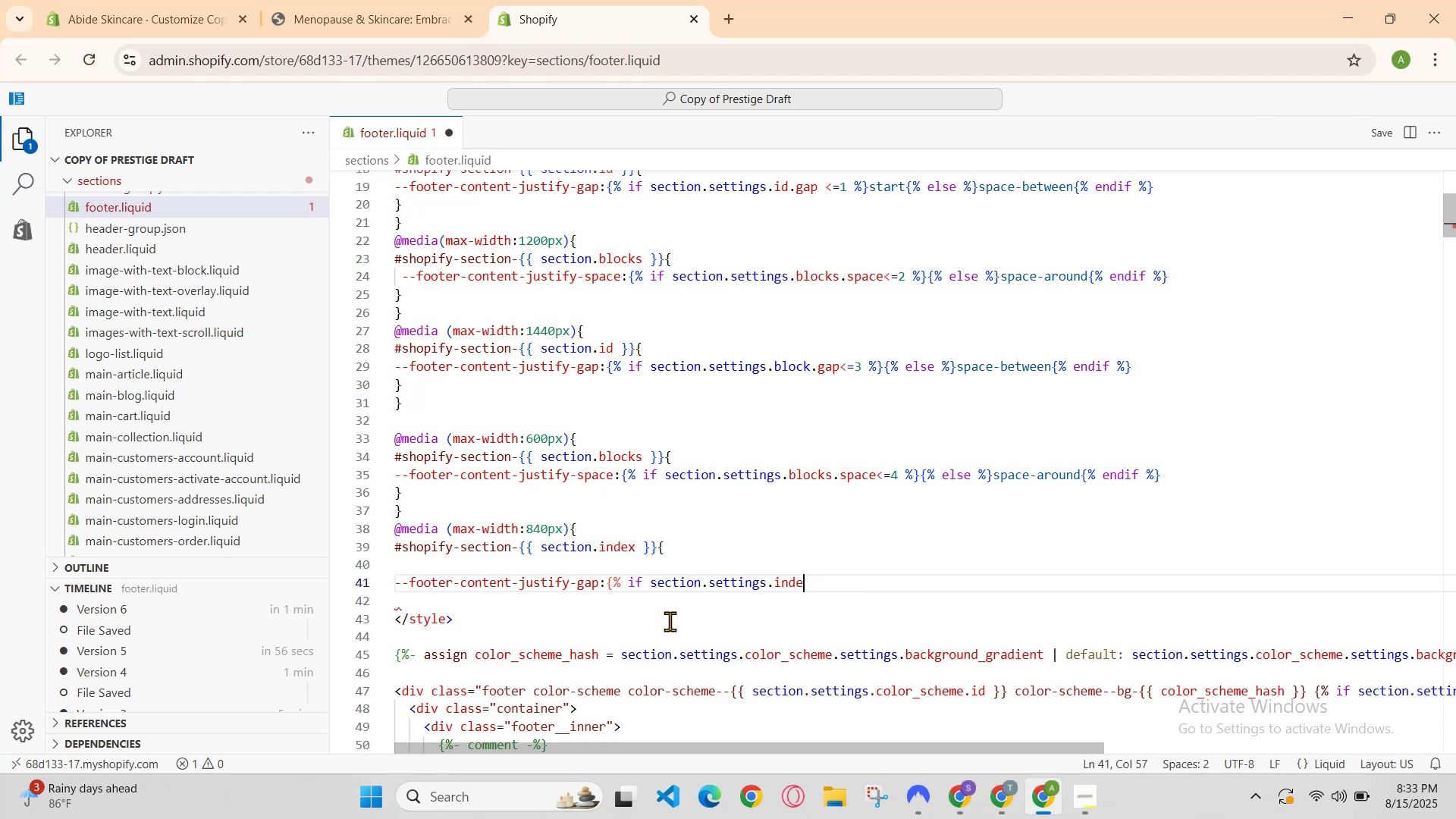 
key(Backspace)
 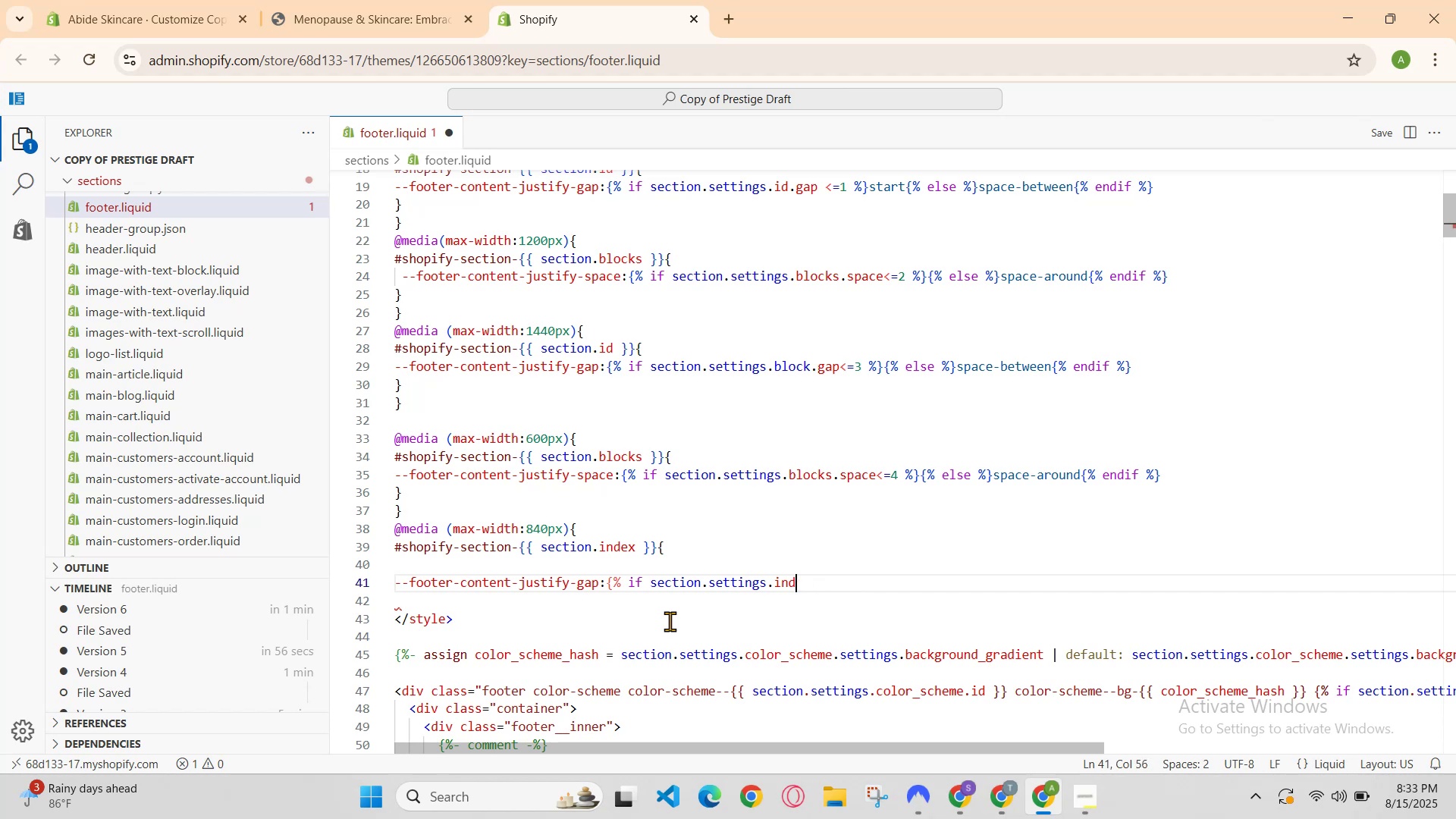 
key(Backspace)
 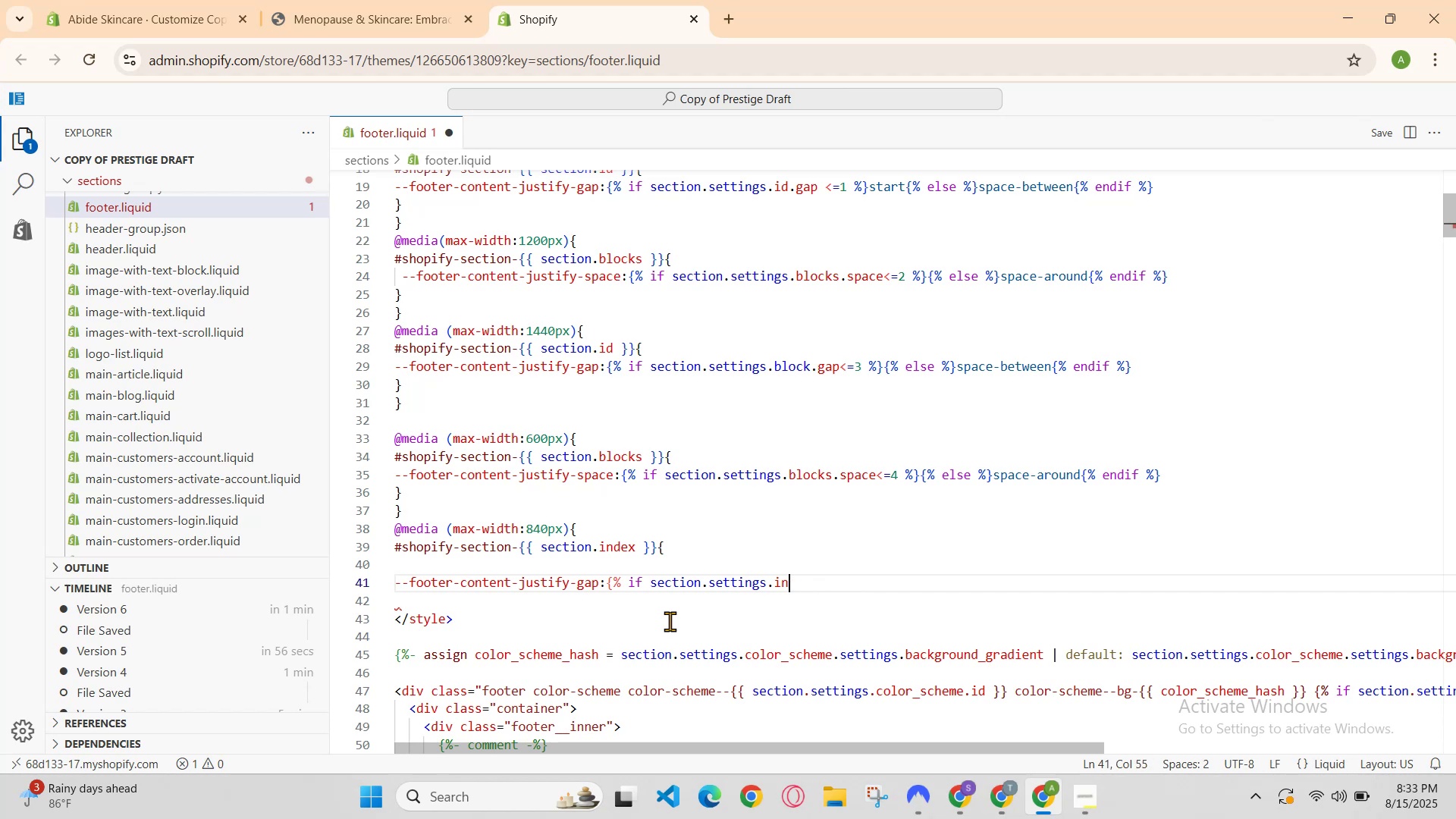 
key(Backspace)
 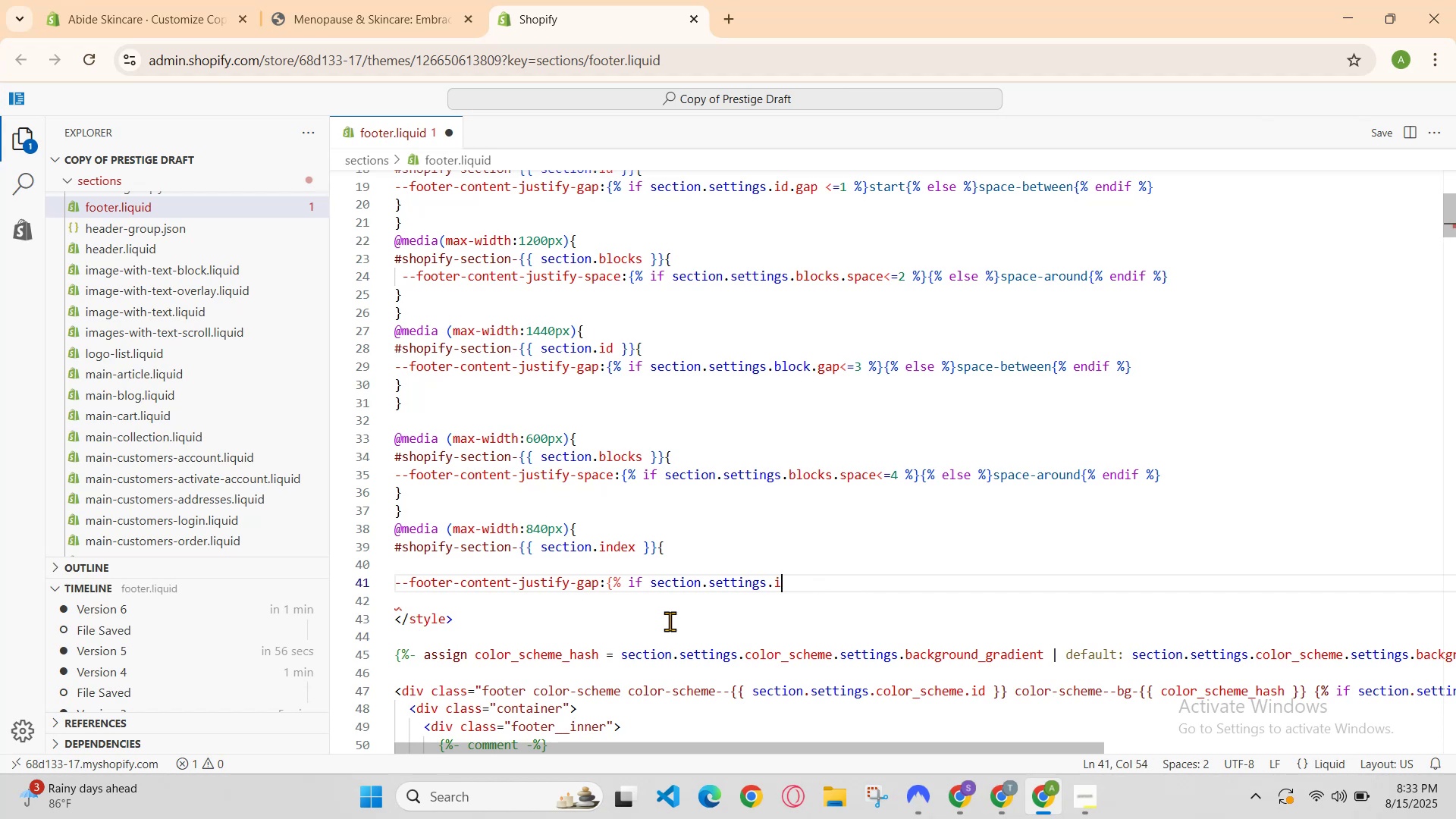 
key(Backspace)
 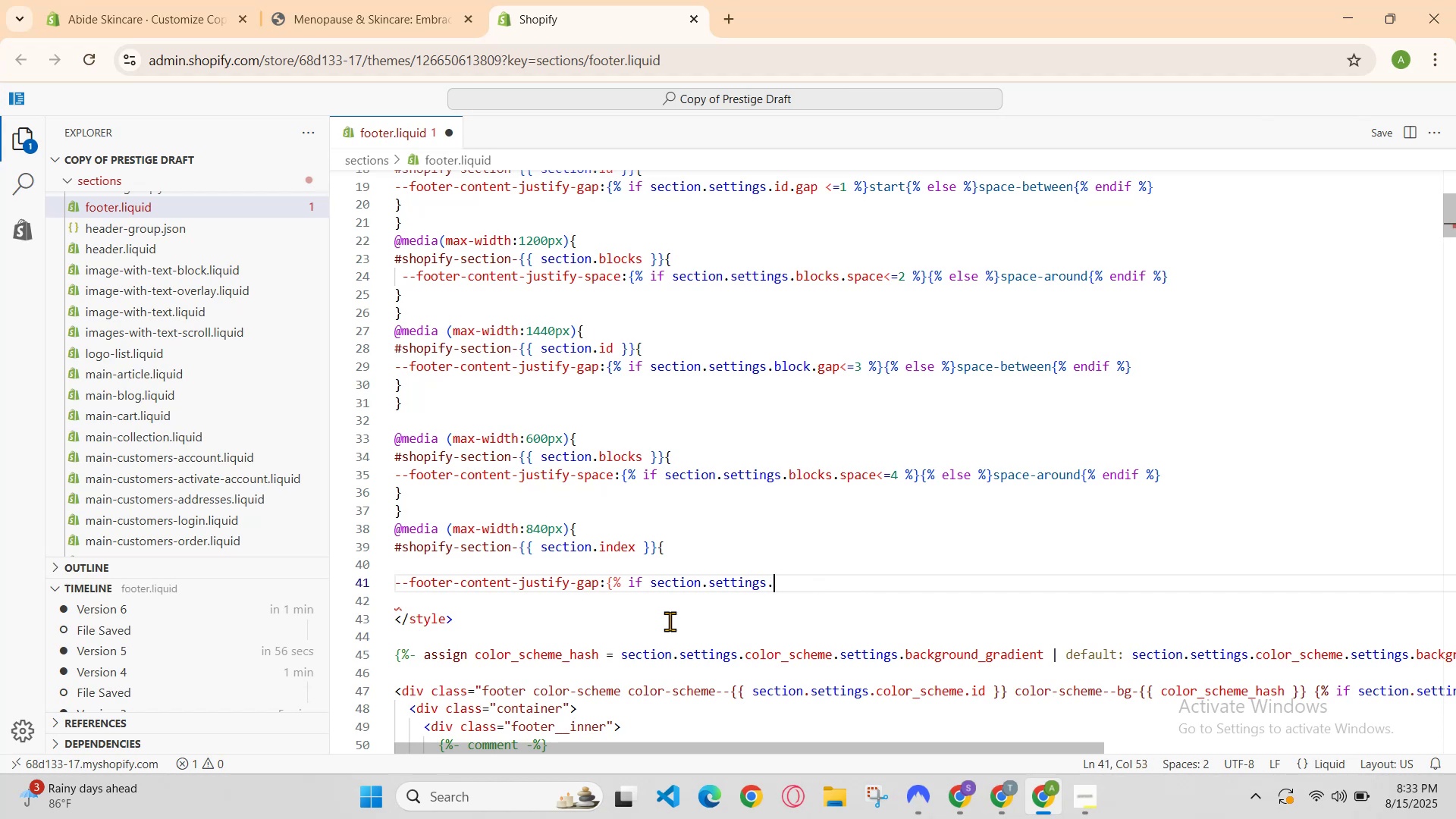 
key(Backspace)
 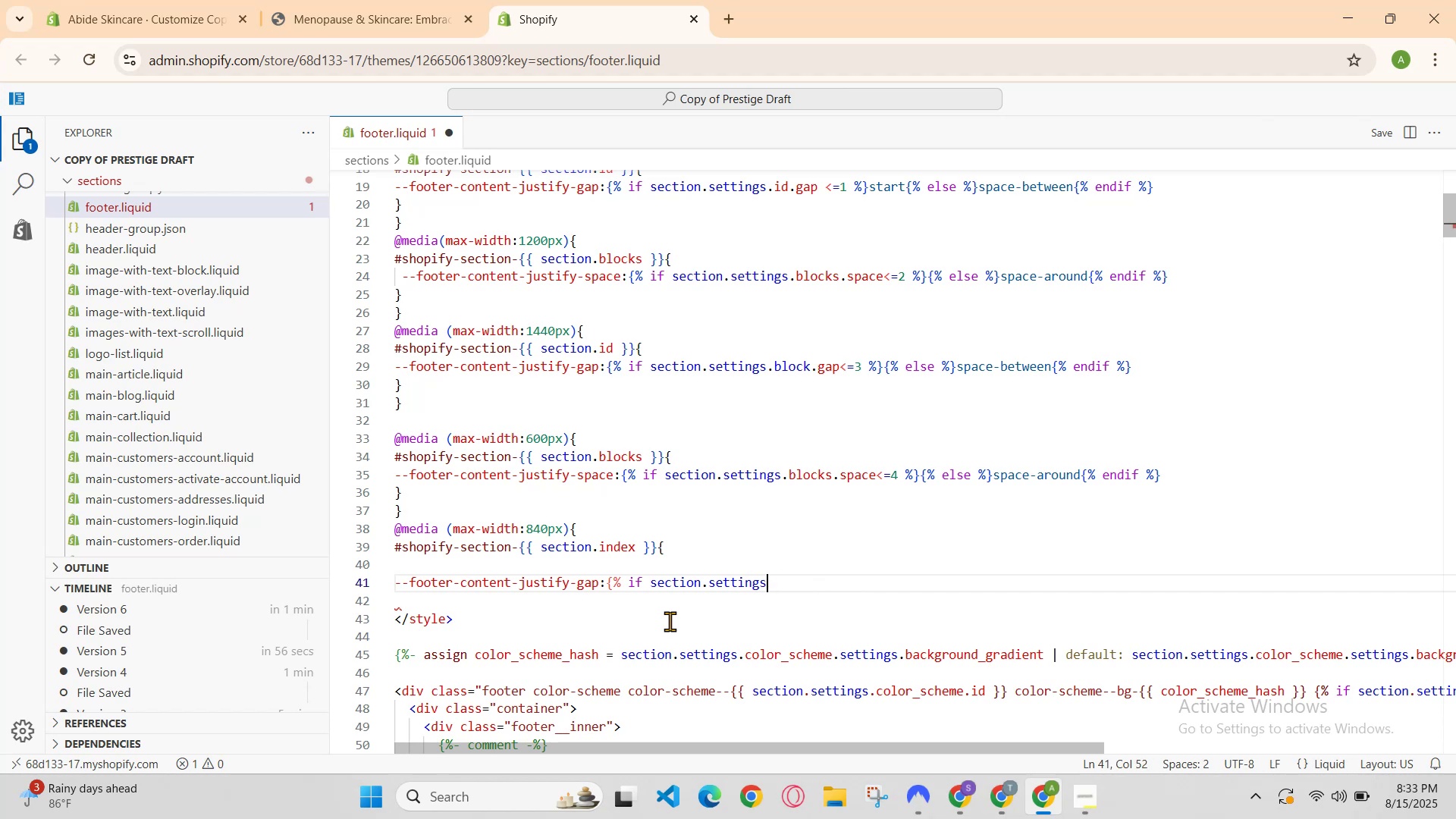 
key(Backspace)
 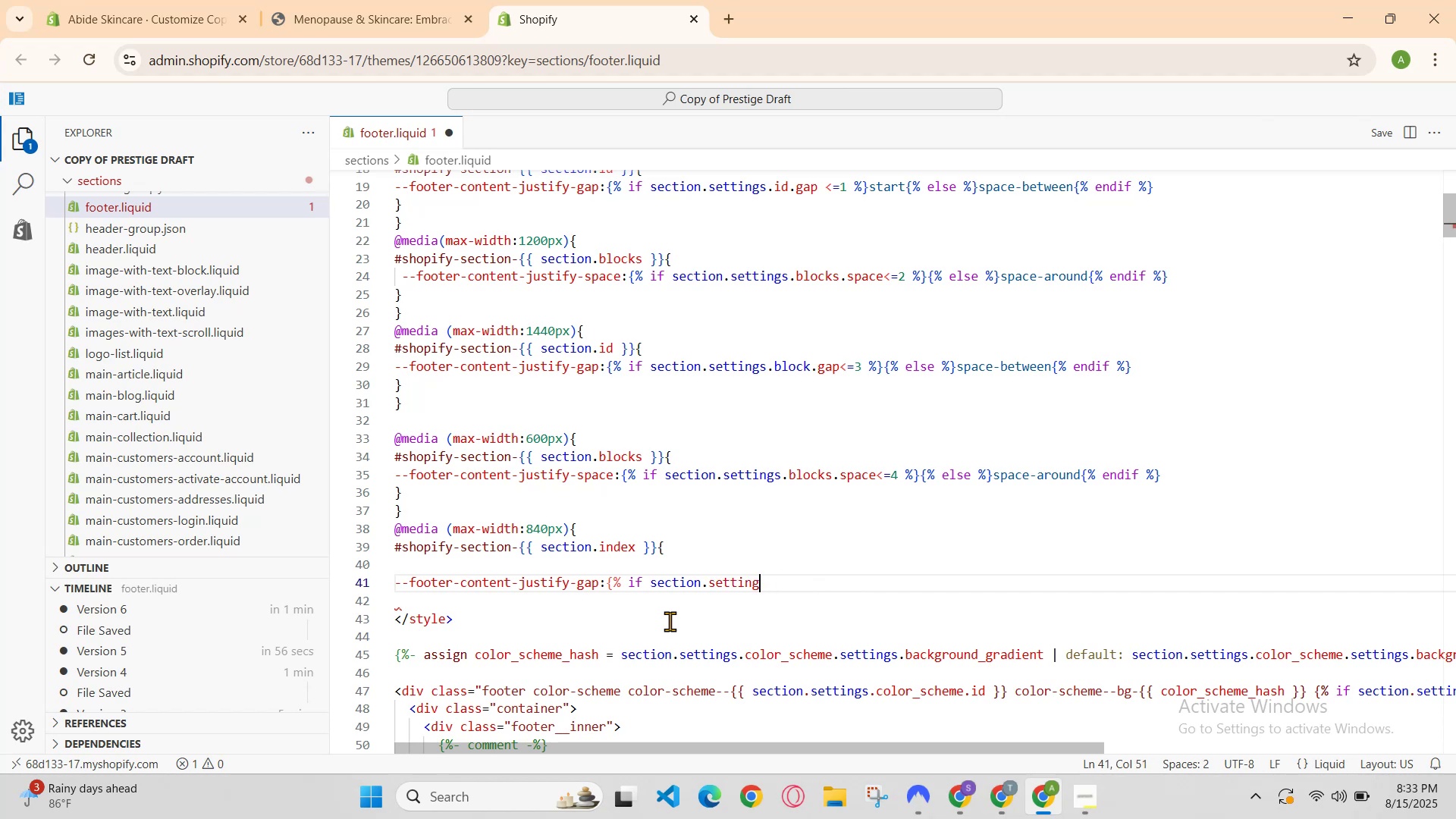 
key(Backspace)
 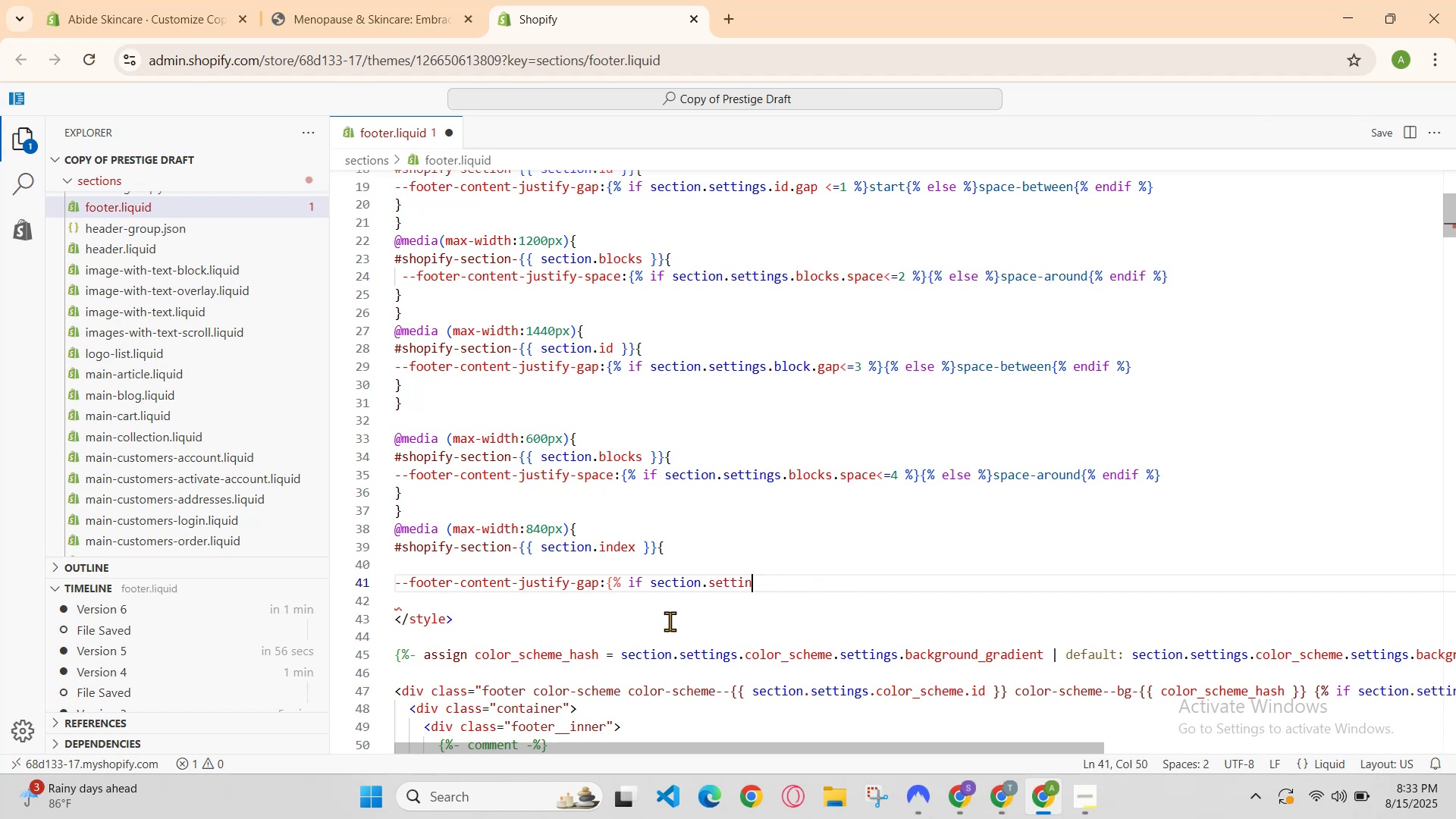 
key(Backspace)
 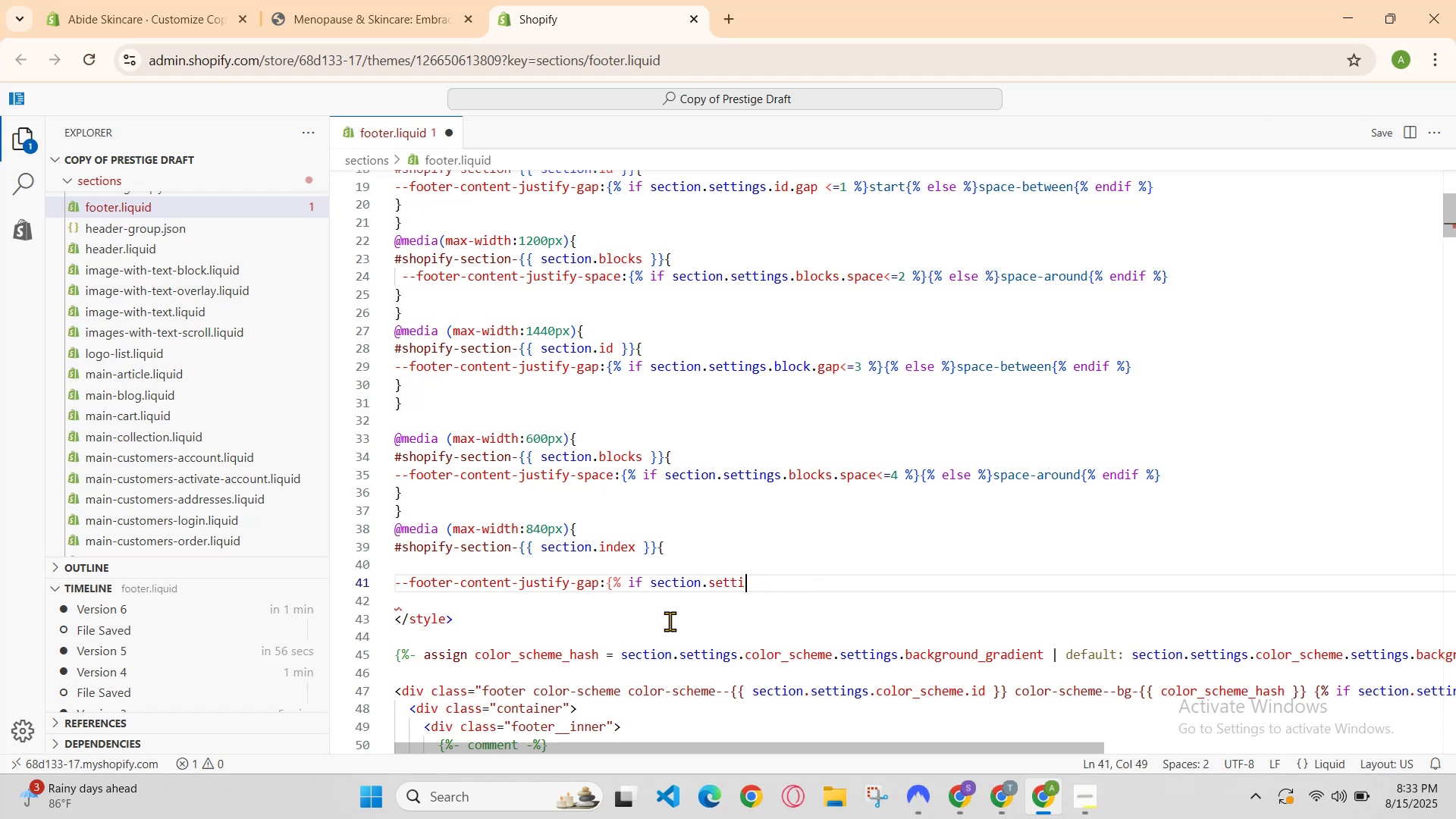 
key(Backspace)
 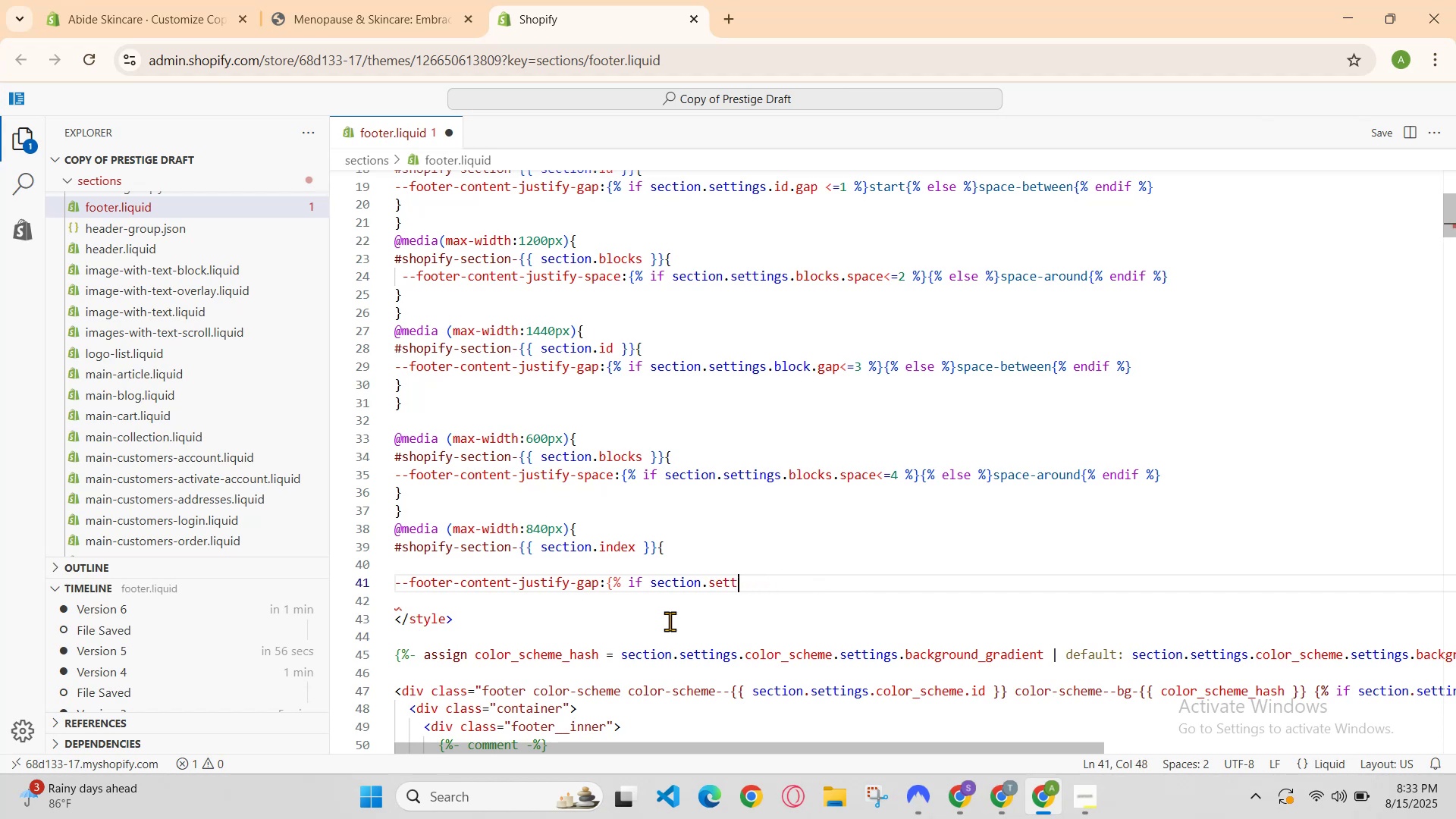 
key(Backspace)
 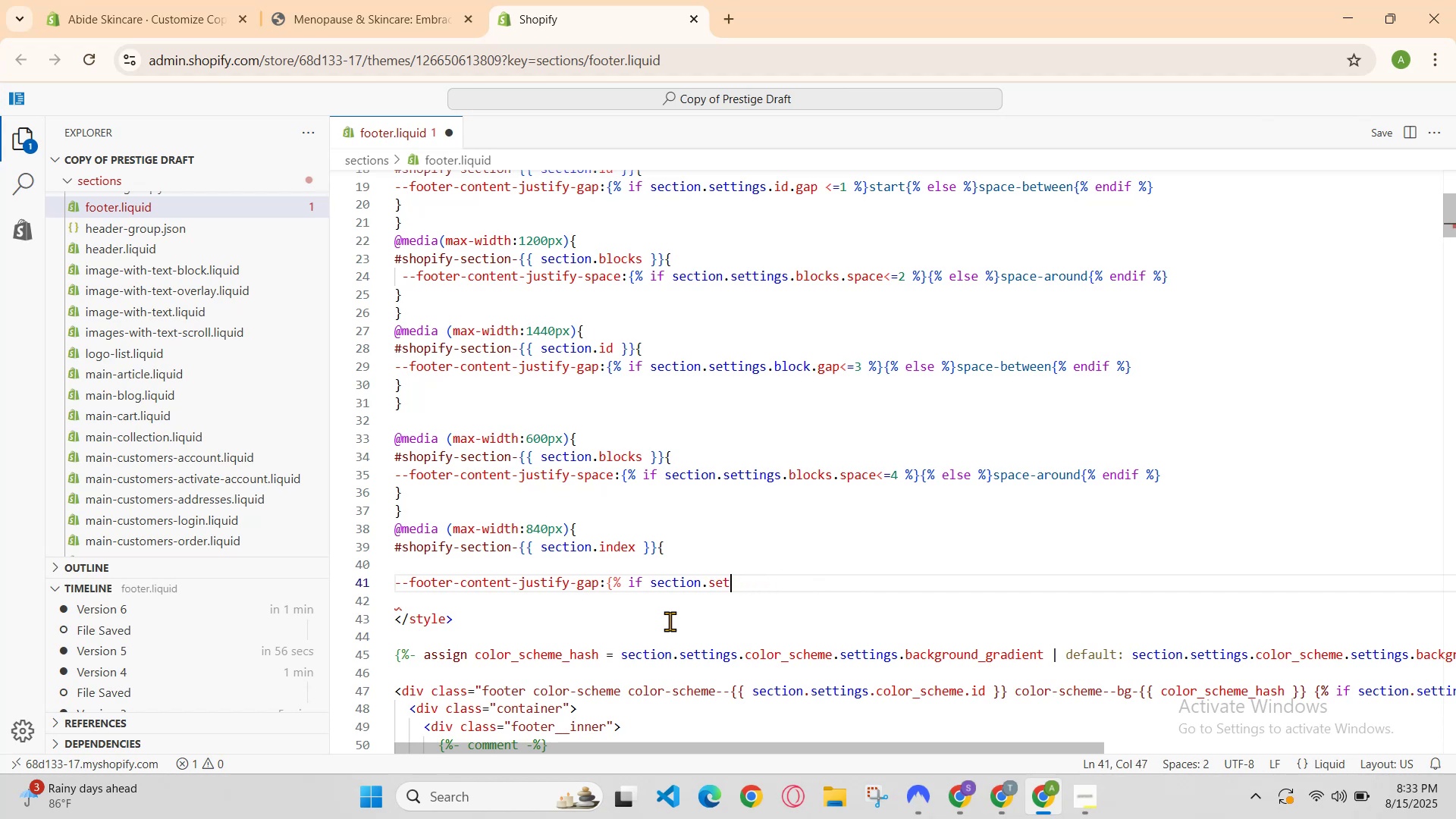 
key(Backspace)
 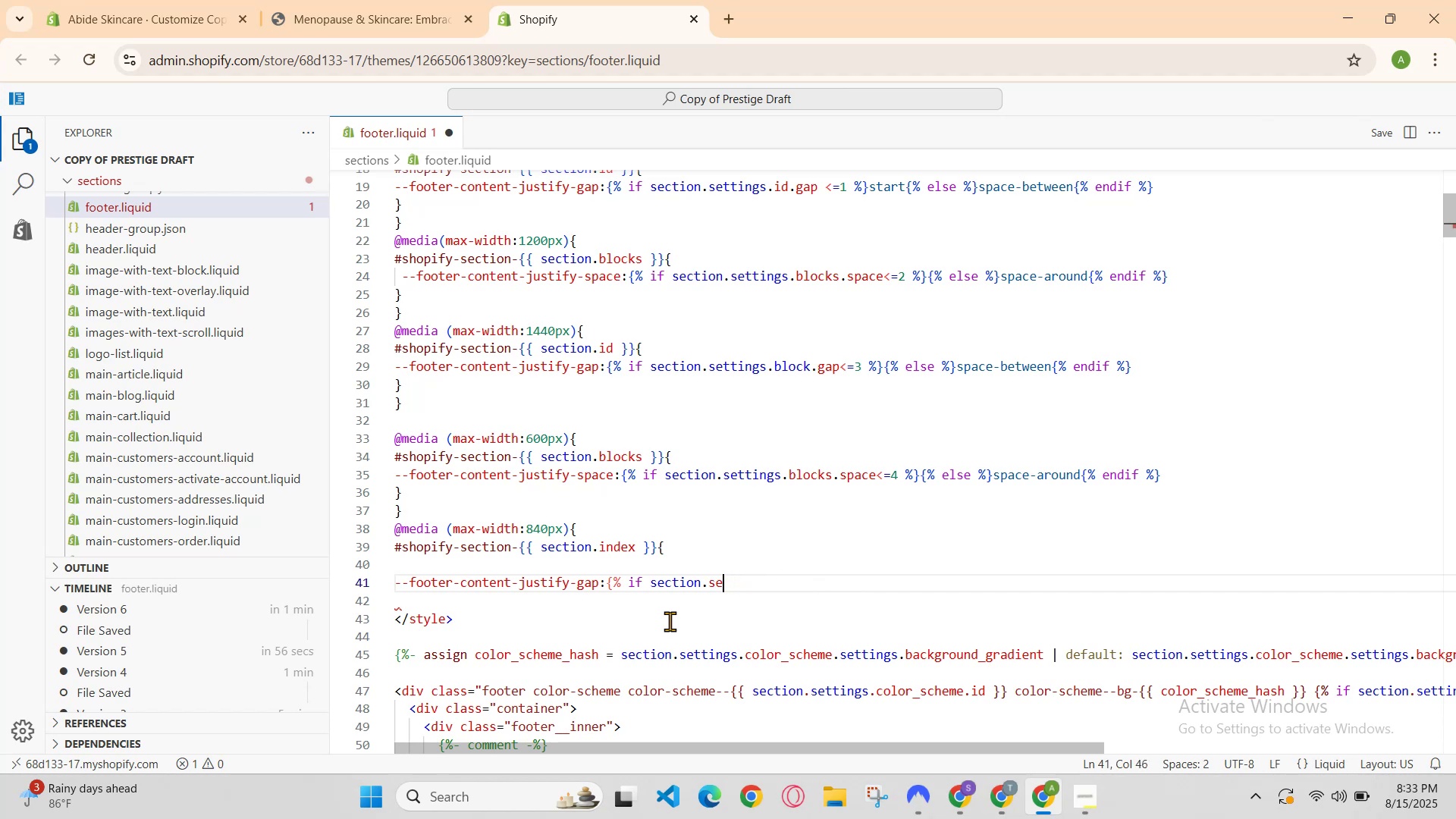 
key(Backspace)
 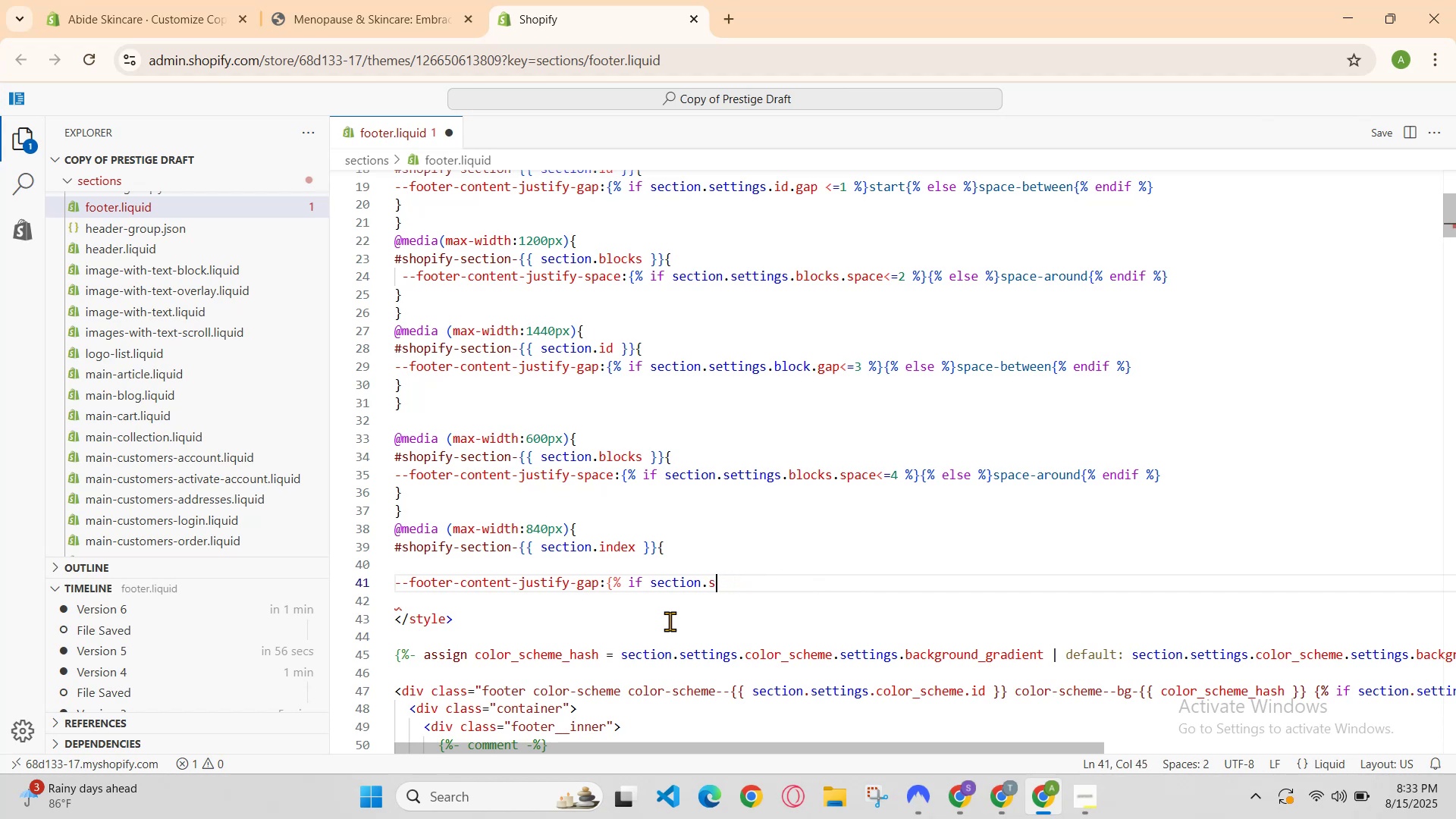 
key(Backspace)
 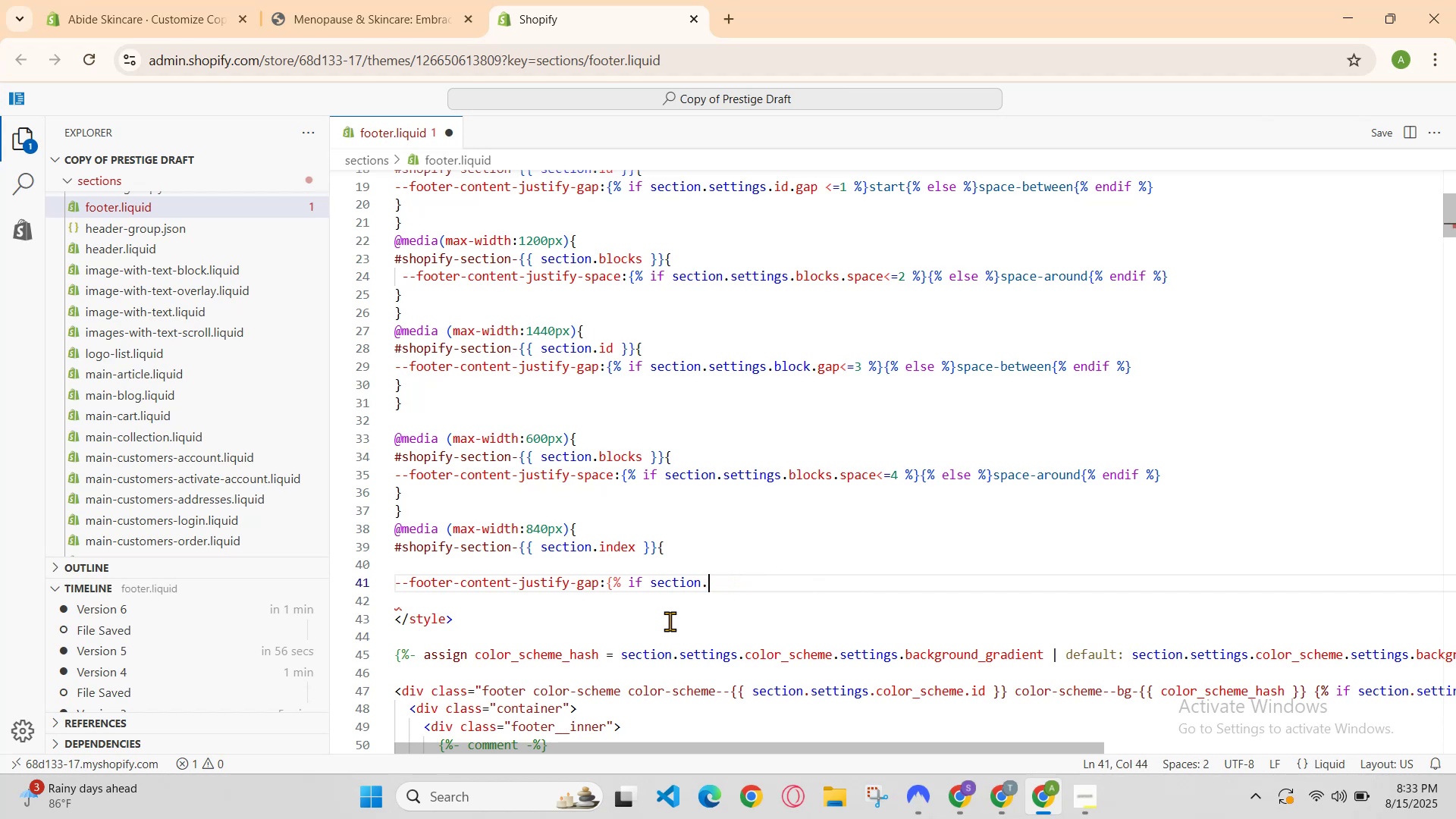 
key(Backspace)
 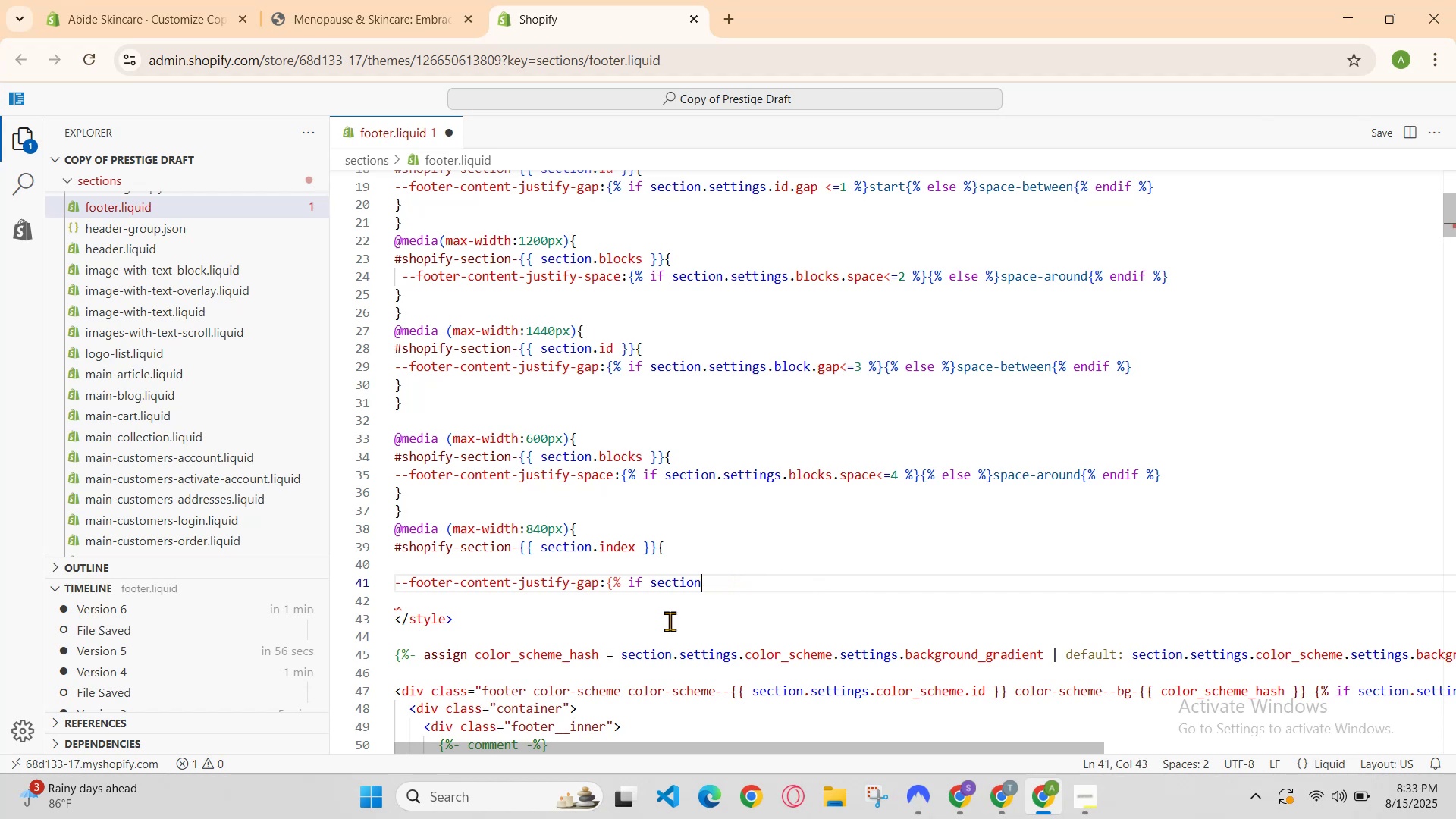 
key(Backspace)
 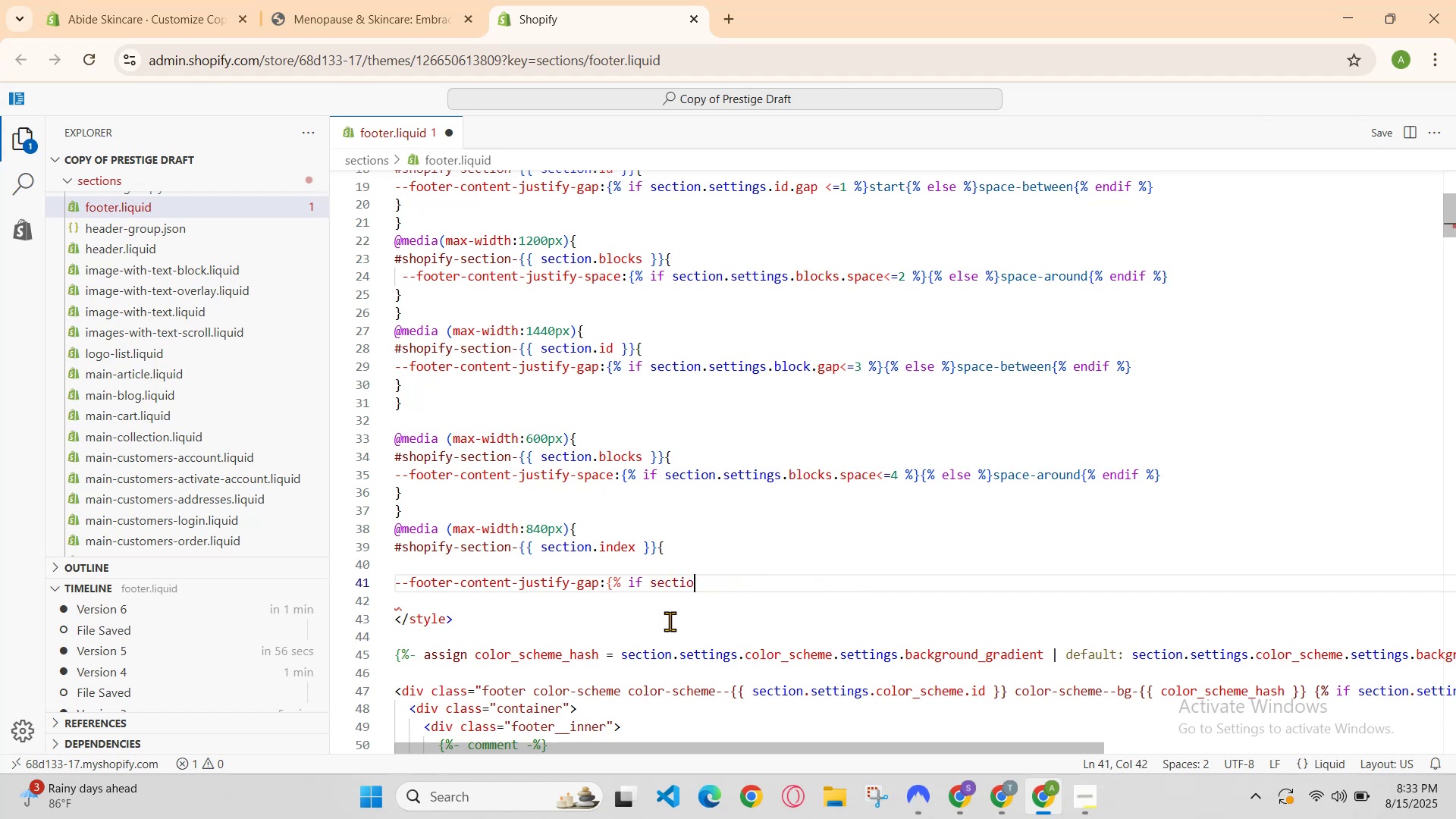 
key(Backspace)
 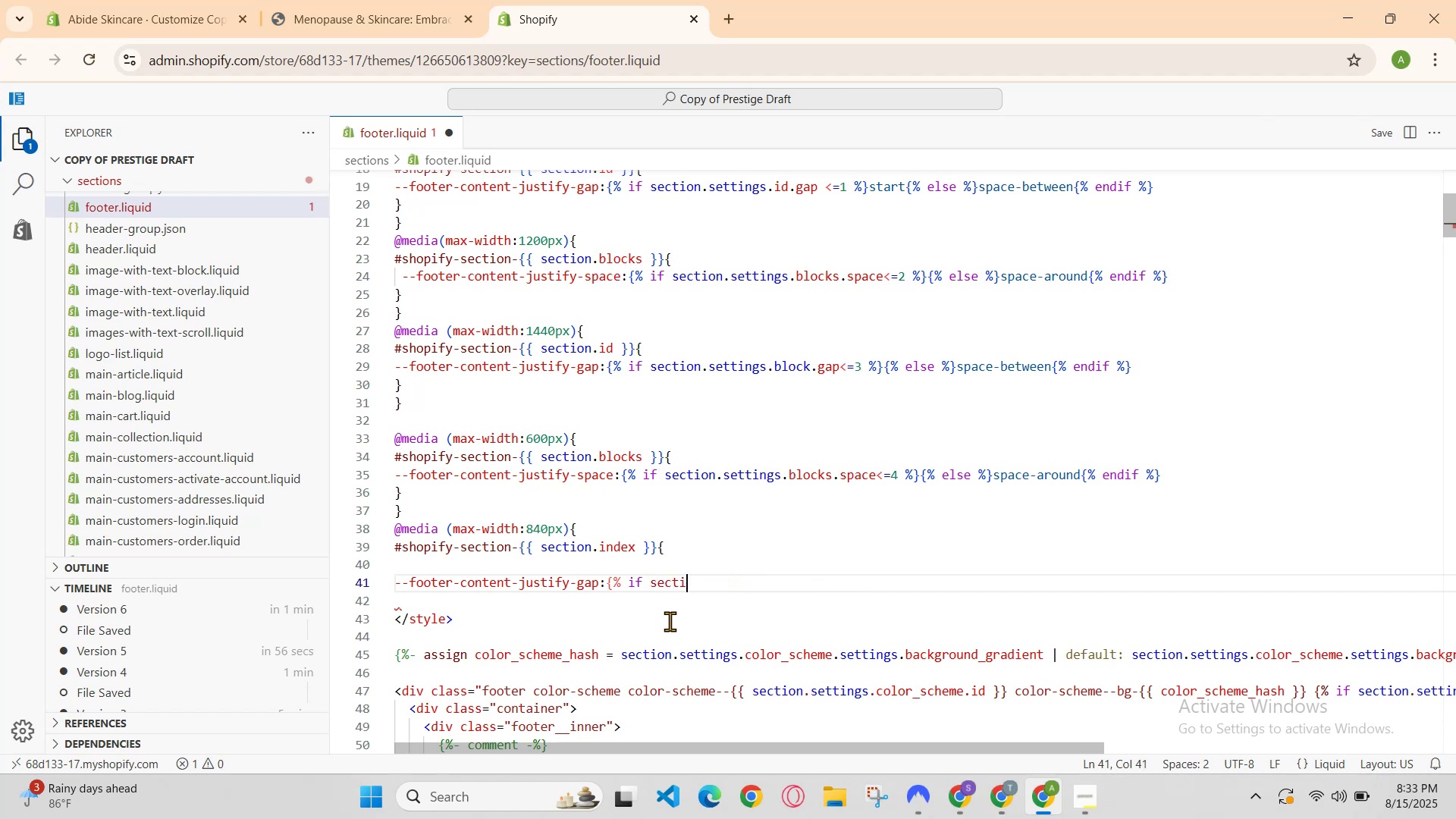 
key(Backspace)
 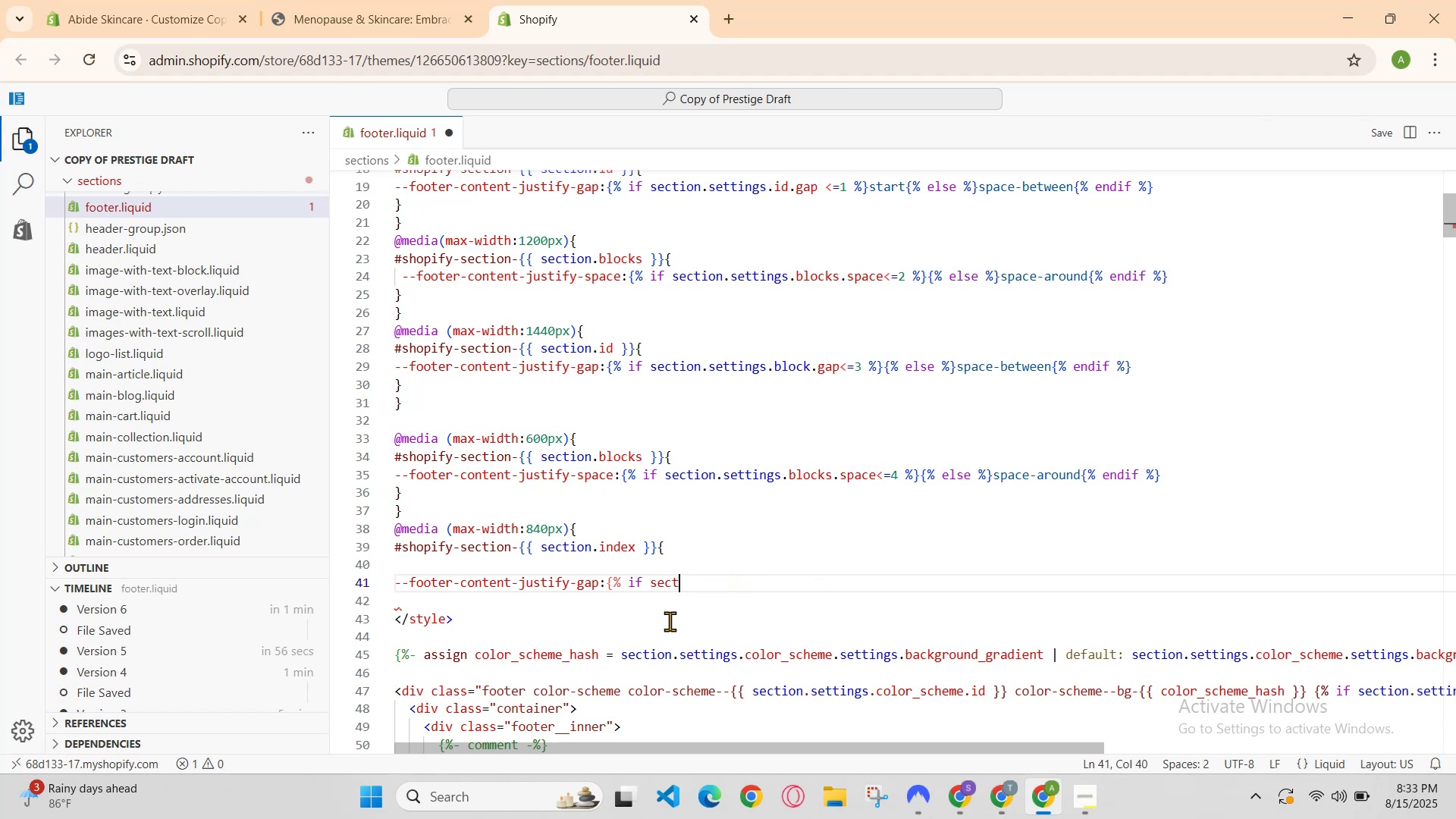 
key(Backspace)
 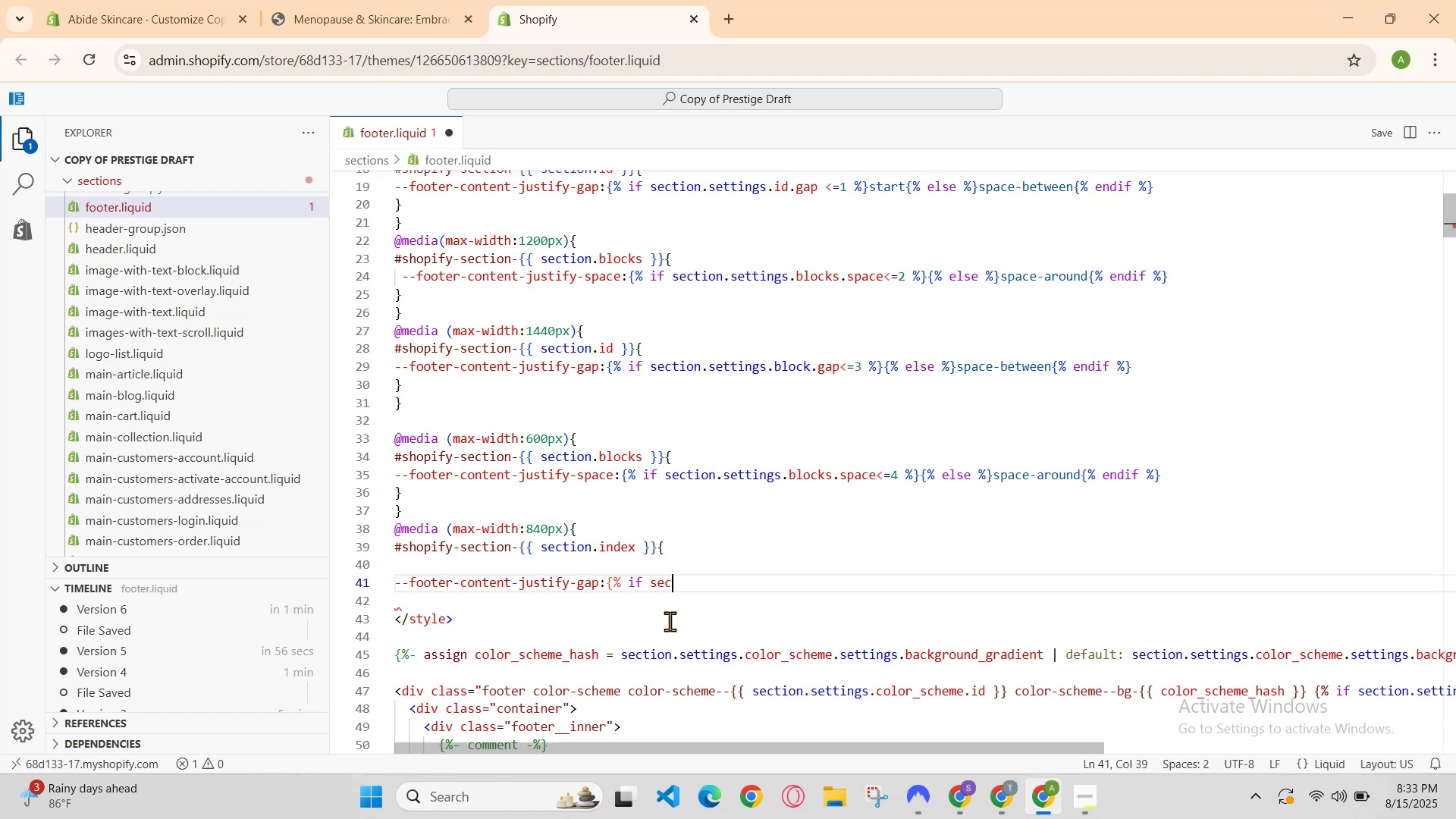 
key(Backspace)
 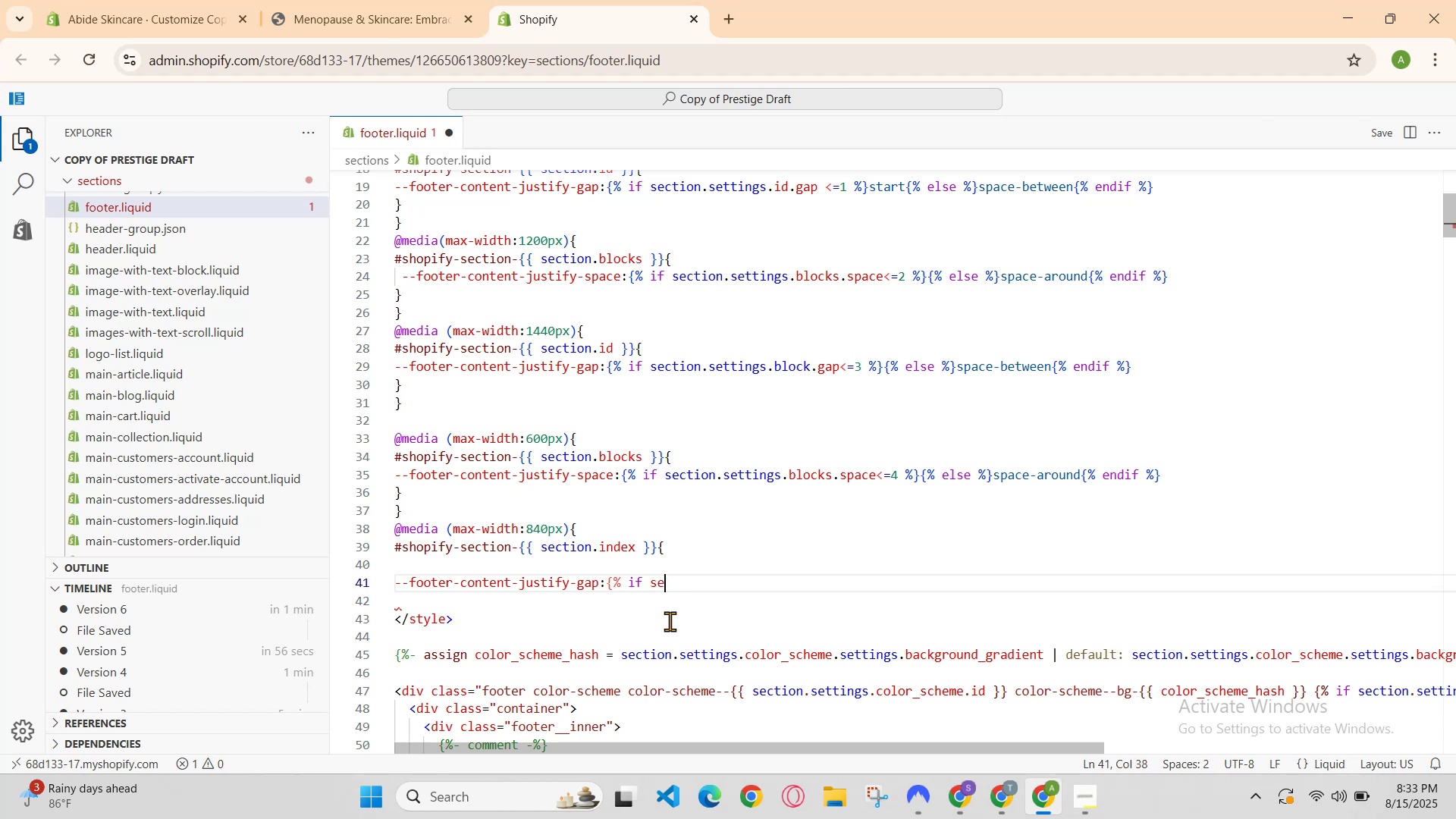 
key(Backspace)
 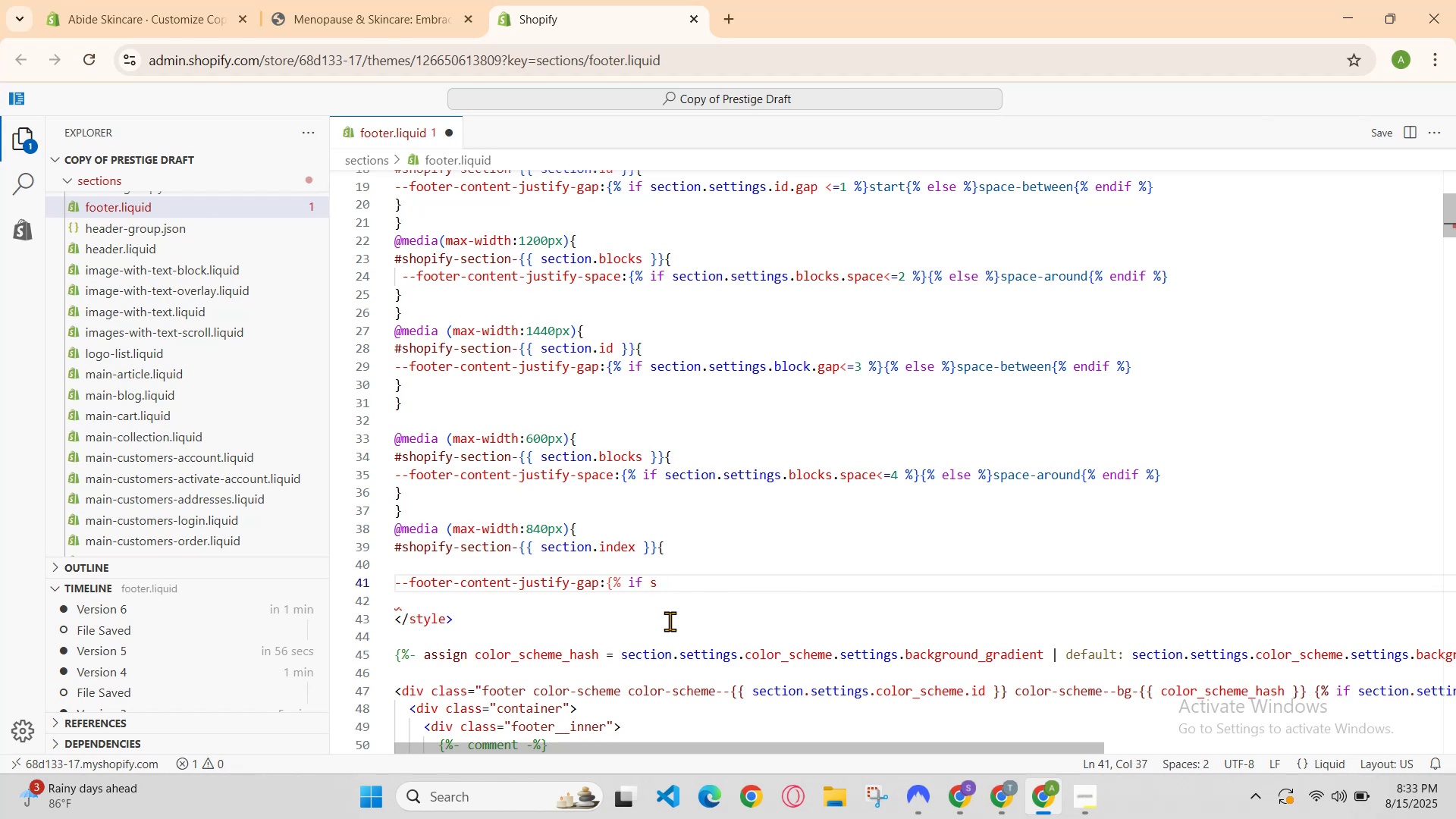 
key(Backspace)
 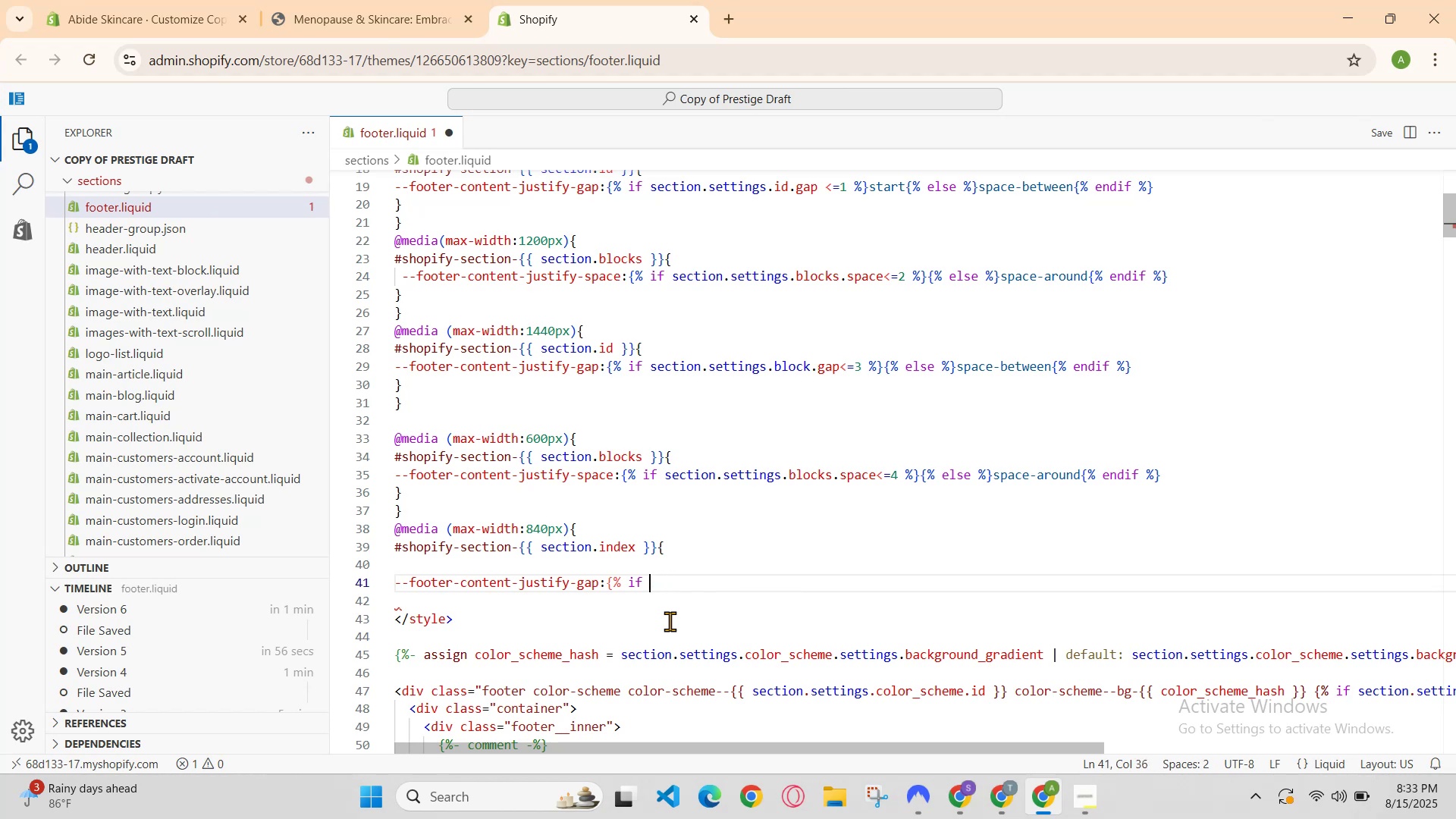 
key(Backspace)
 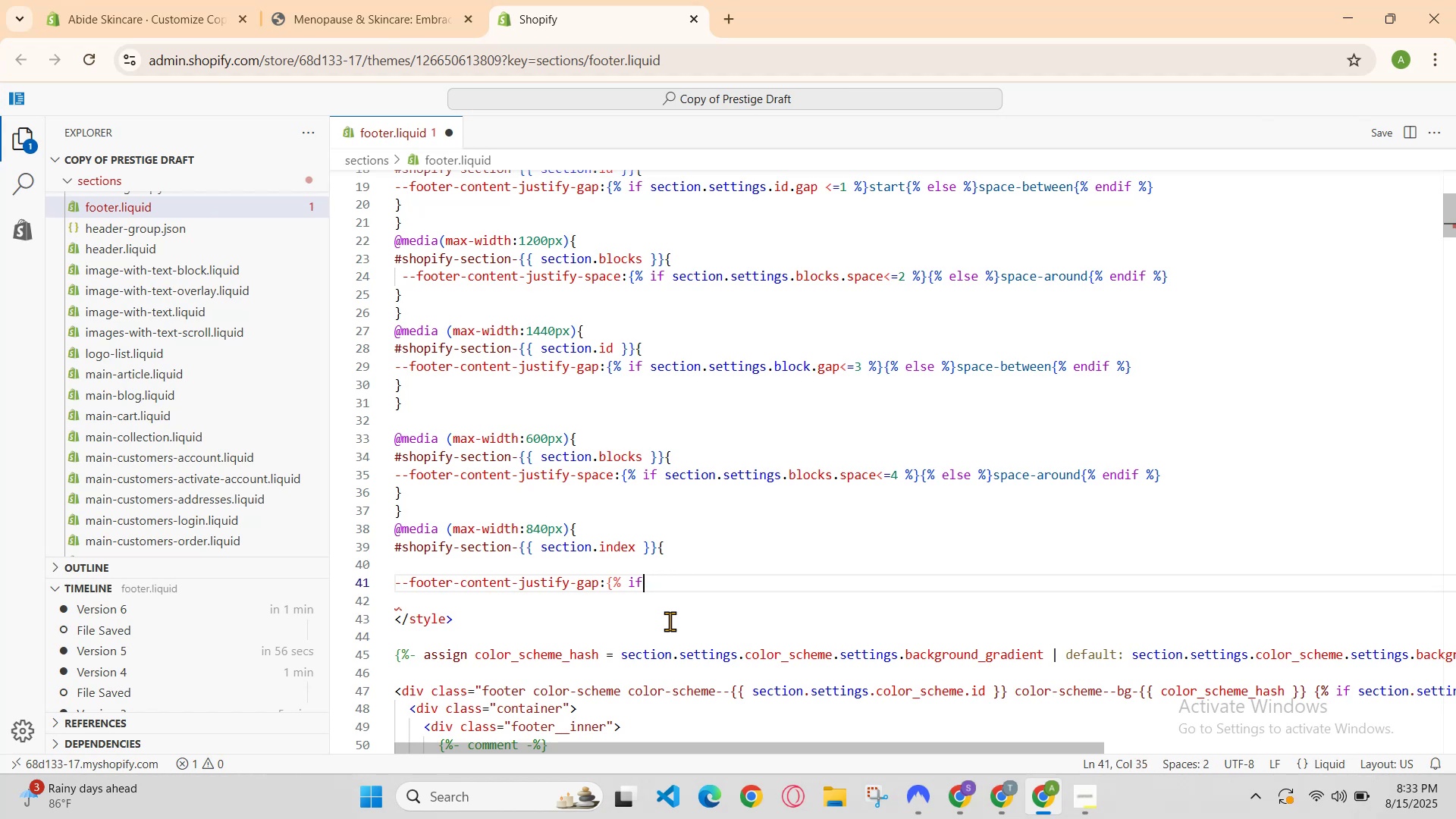 
key(Backspace)
 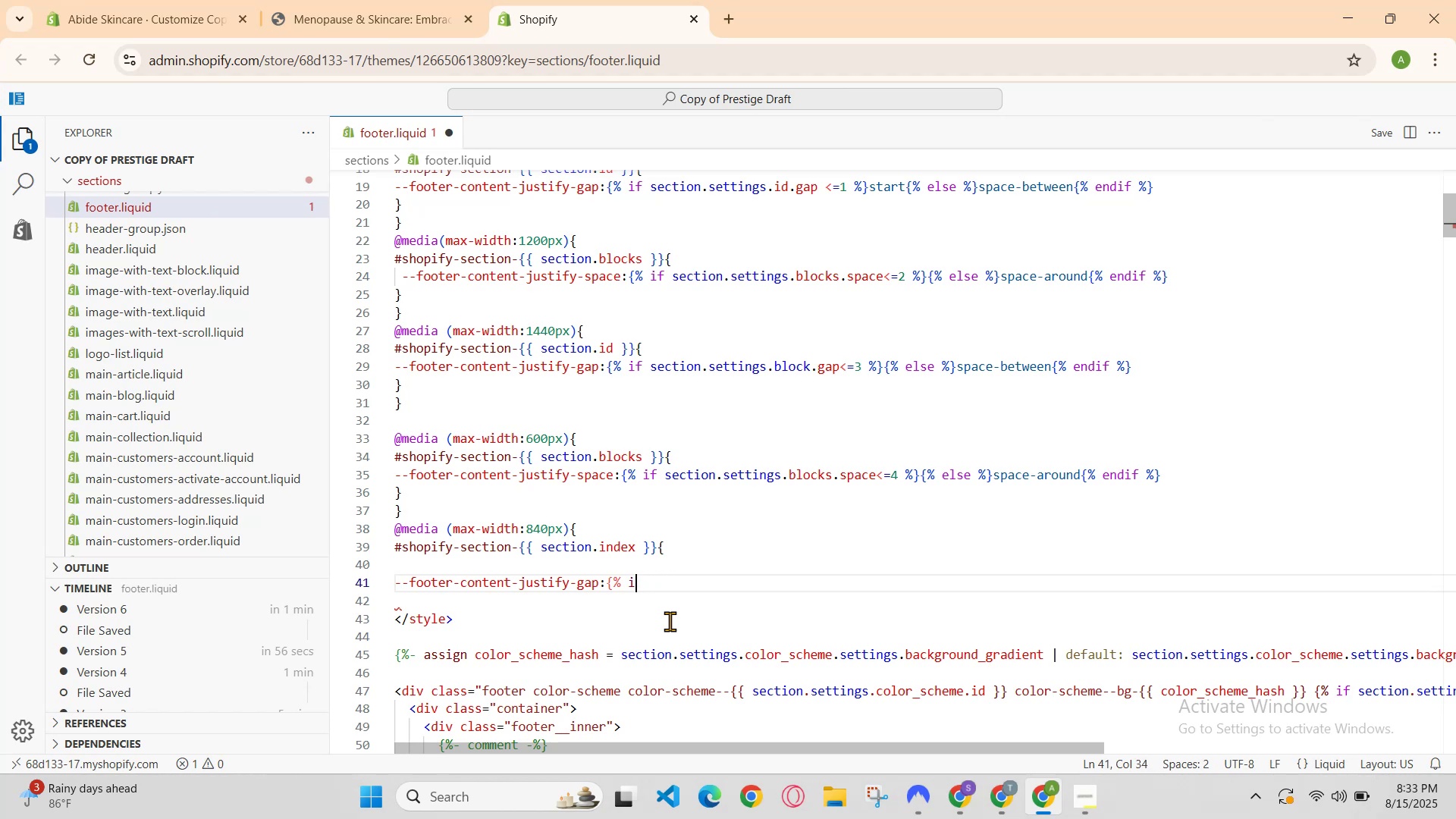 
key(Backspace)
 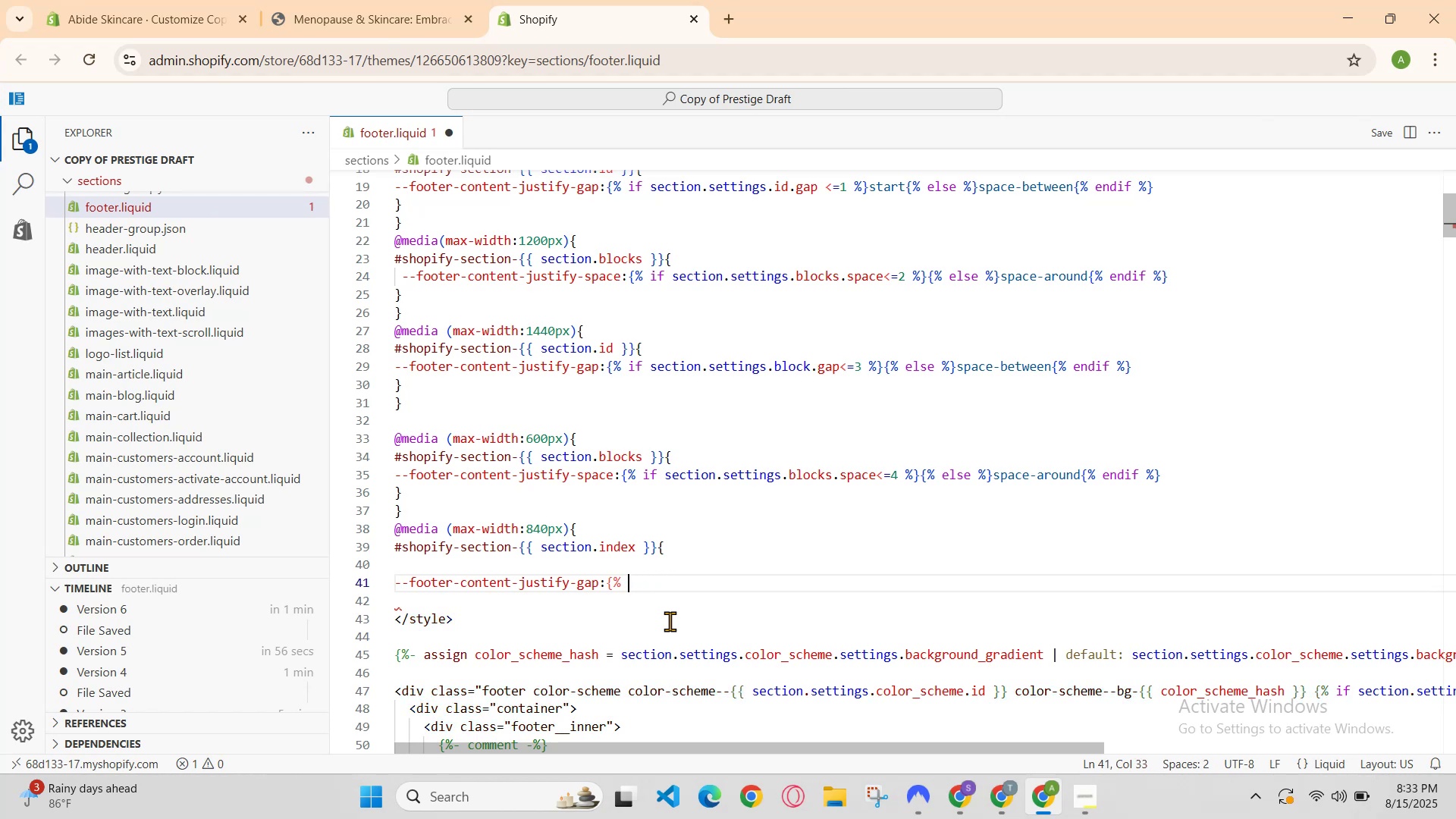 
key(Backspace)
 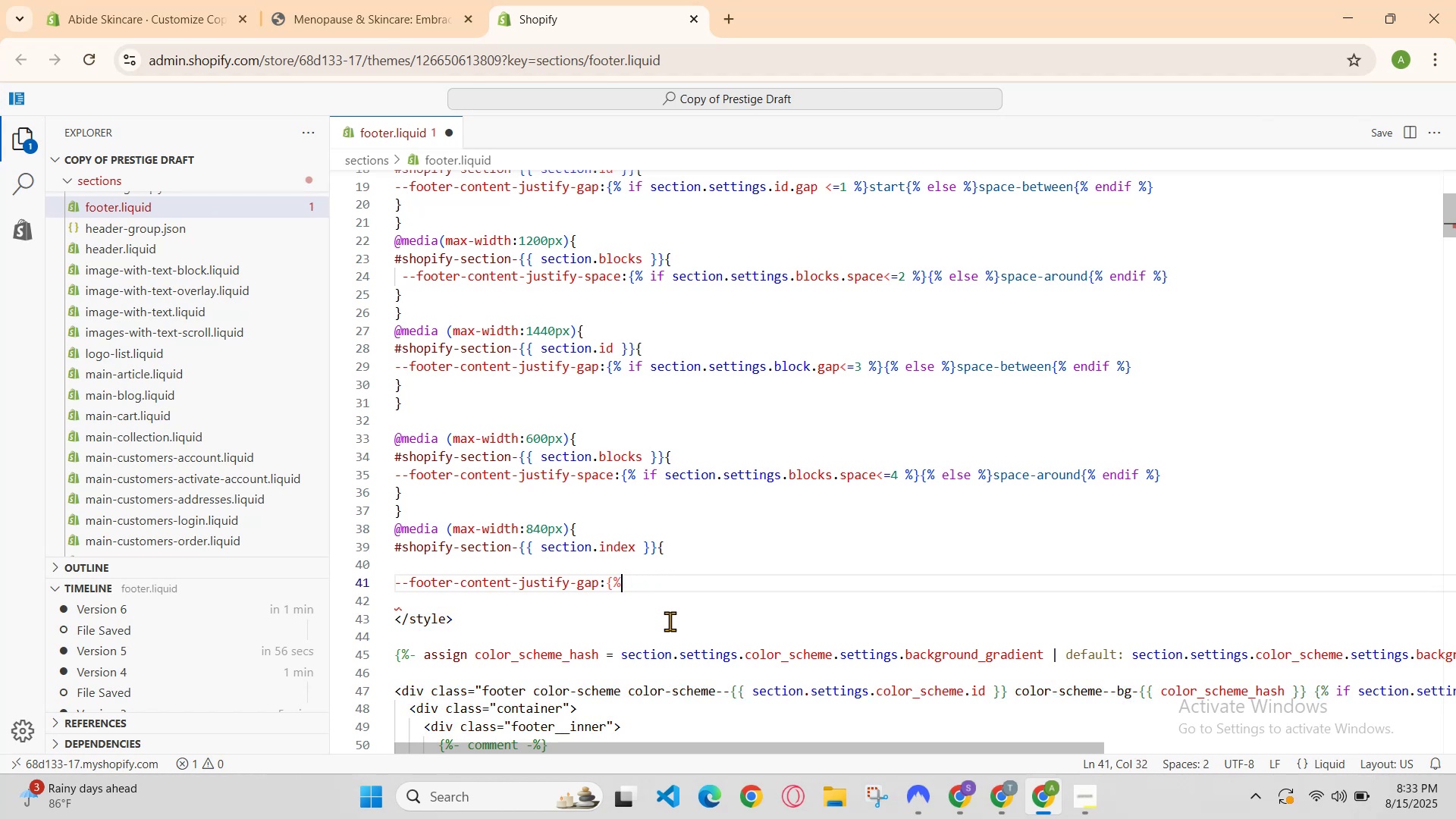 
key(Backspace)
 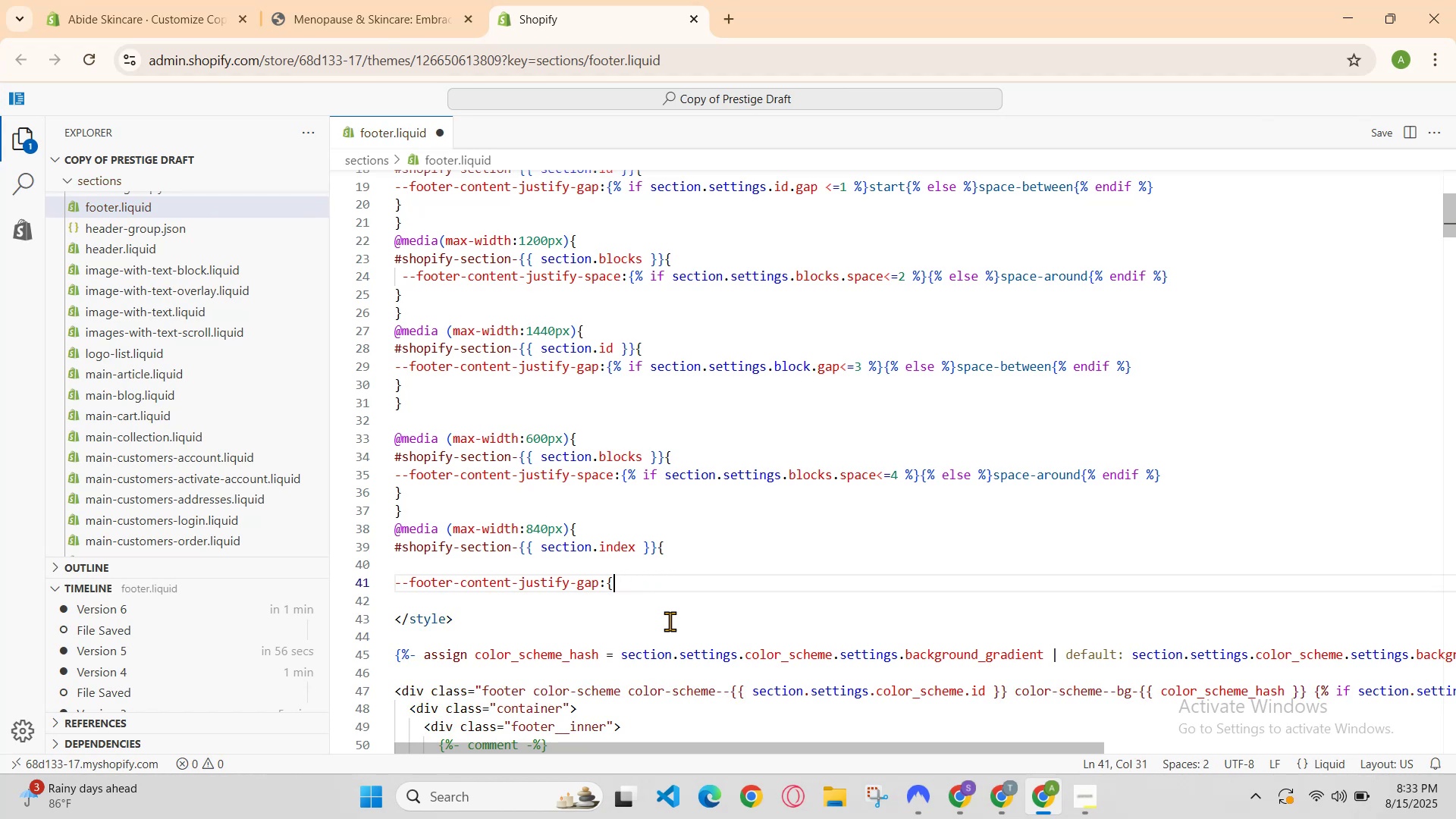 
key(Backspace)
 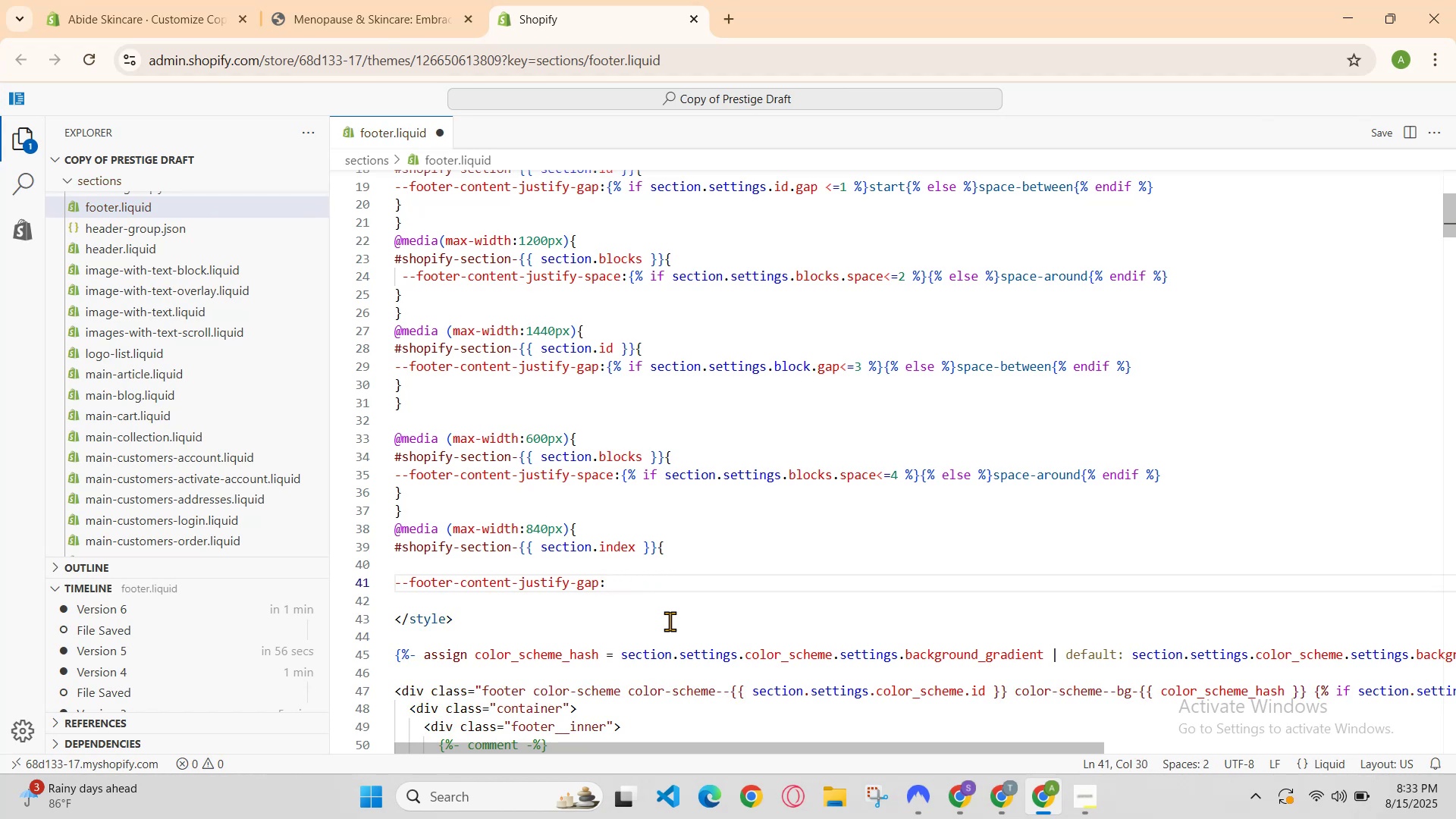 
key(Backspace)
 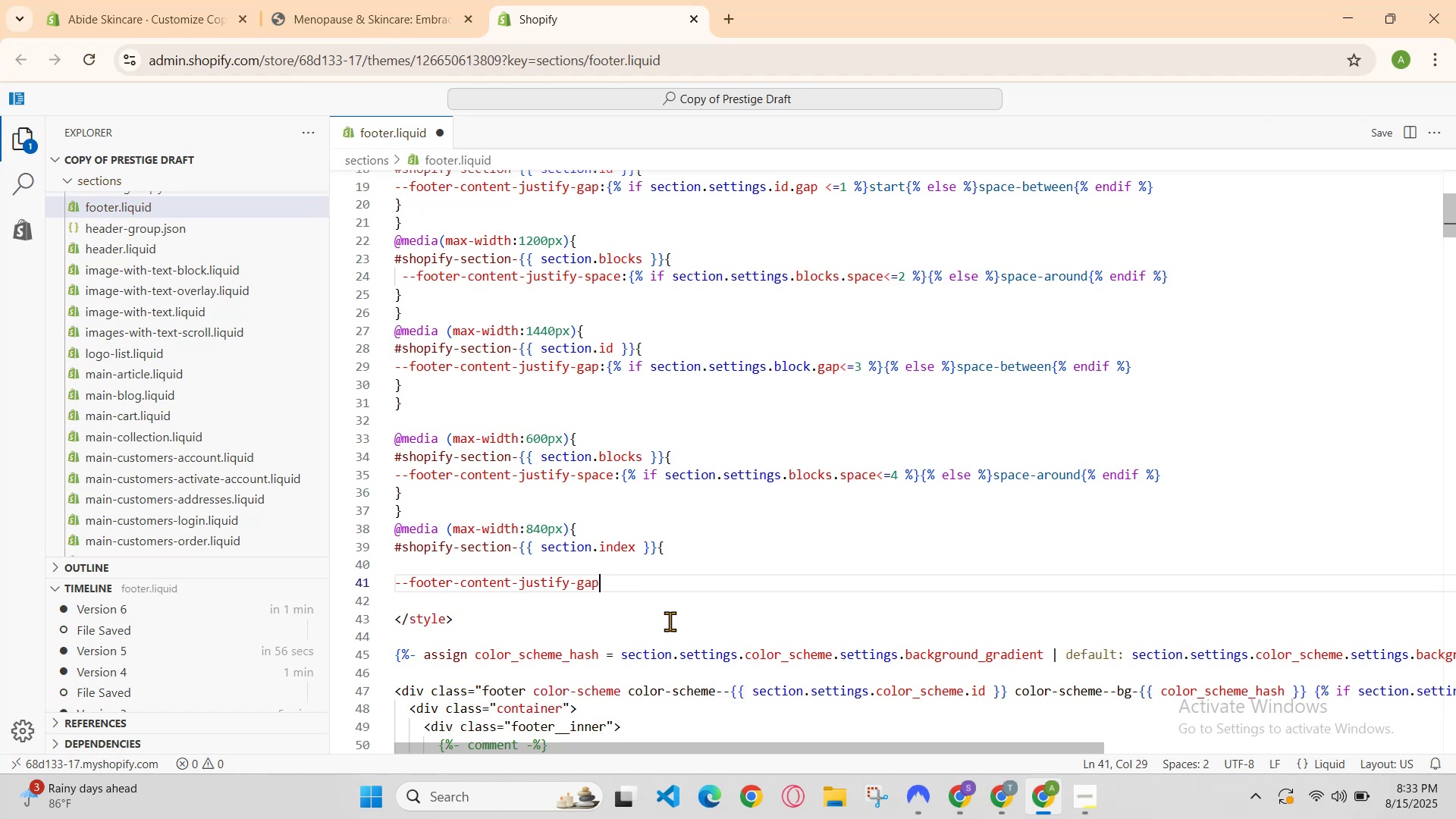 
key(Backspace)
 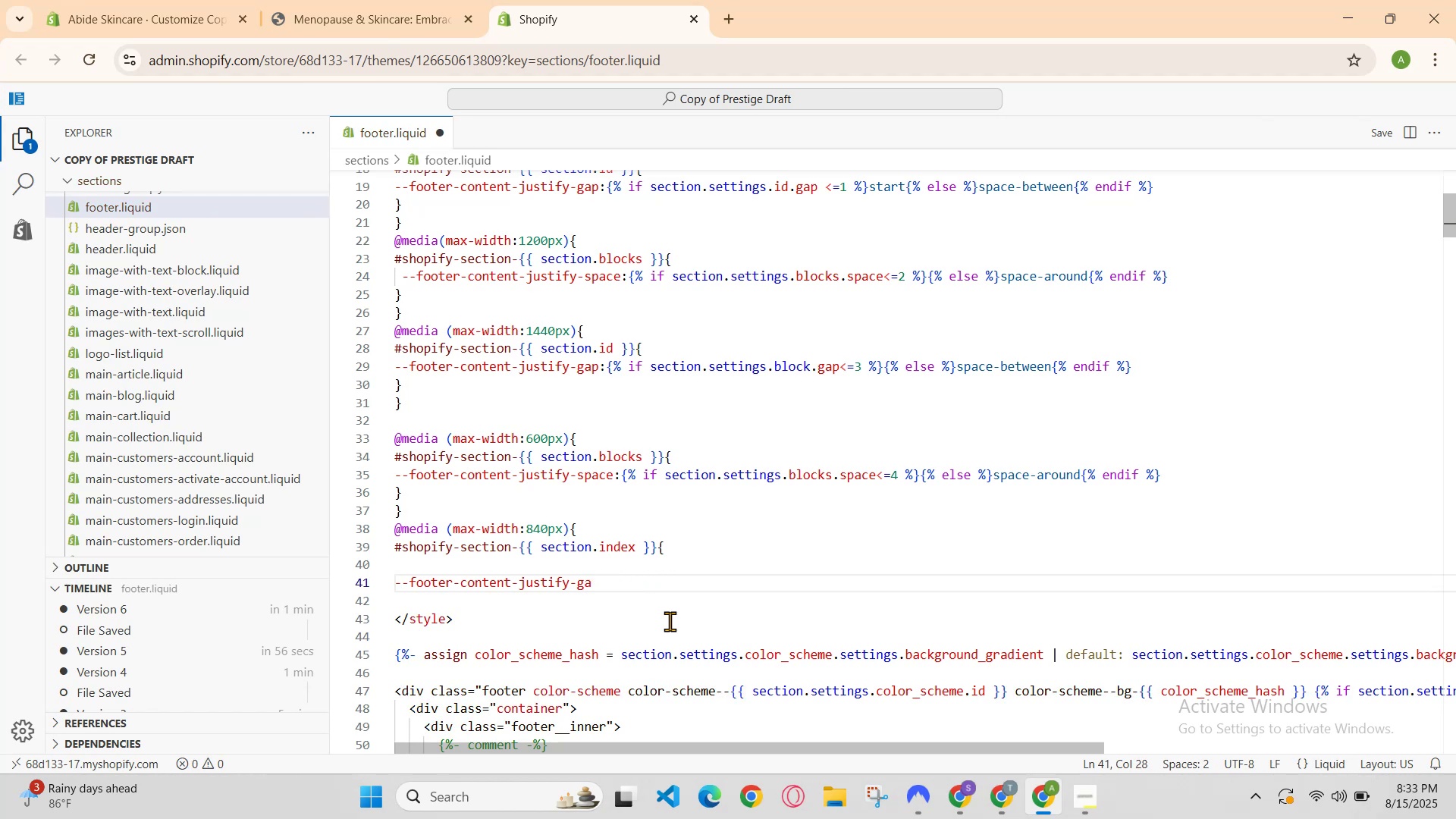 
key(Backspace)
 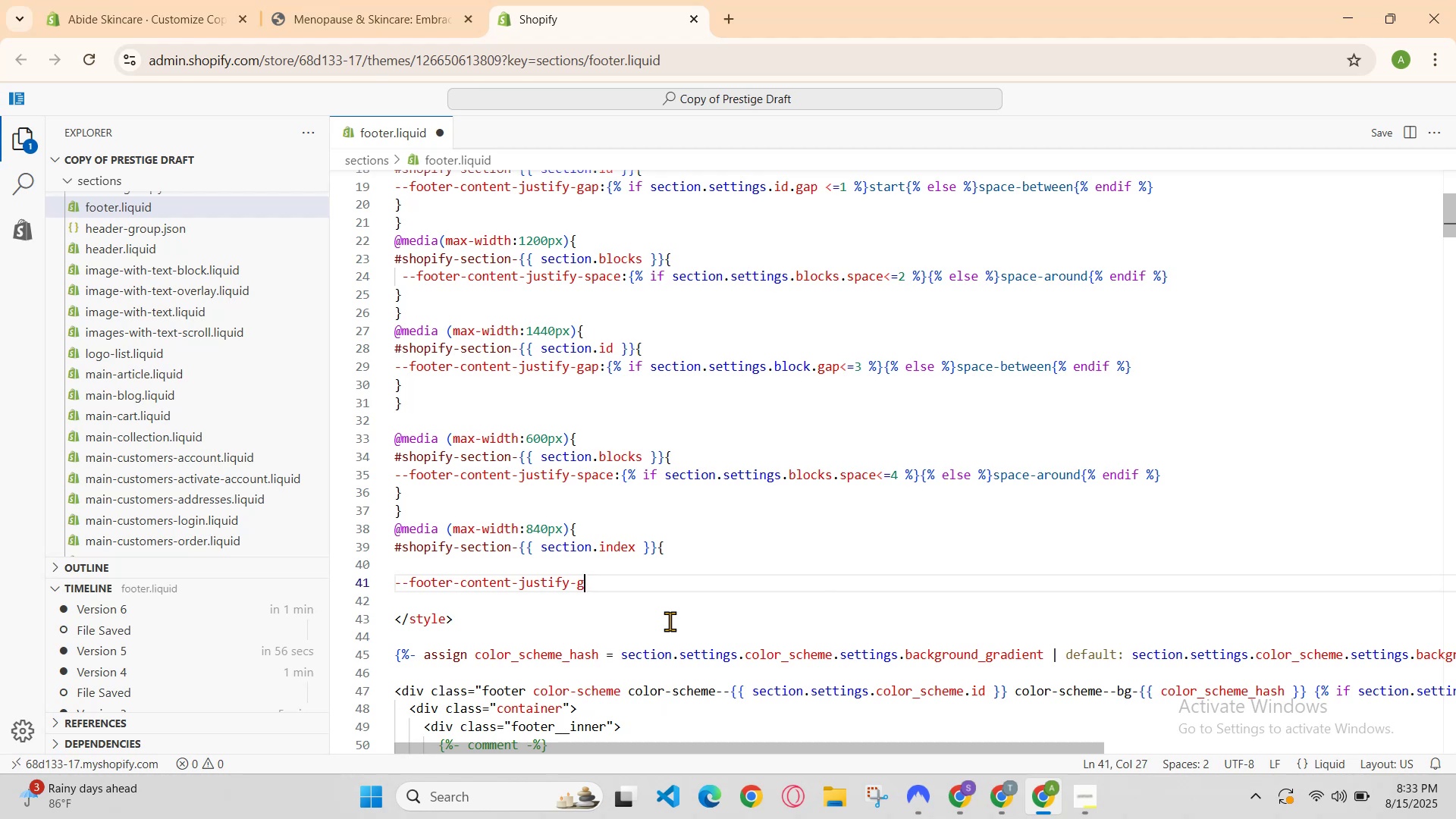 
key(Backspace)
 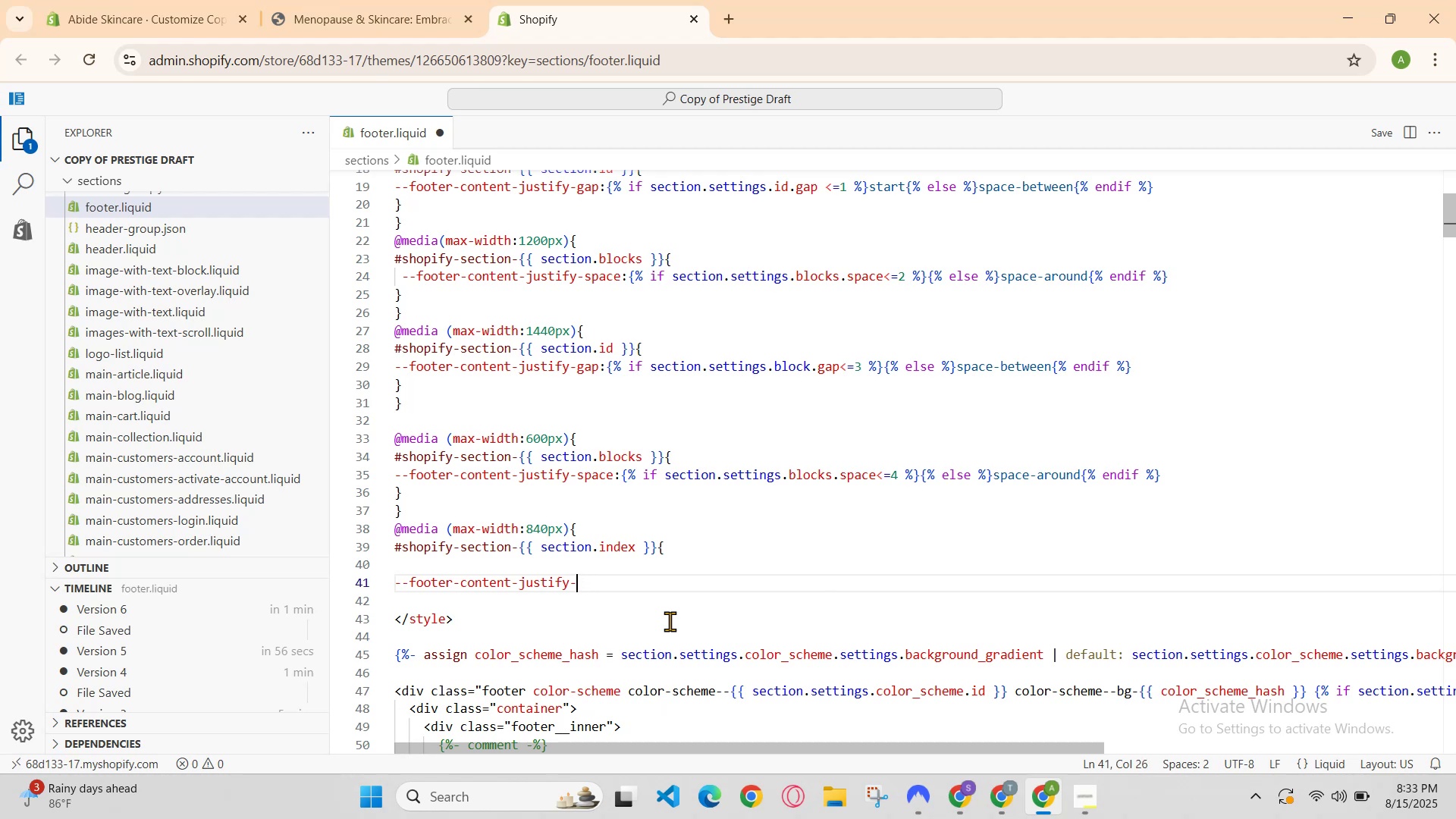 
key(Backspace)
 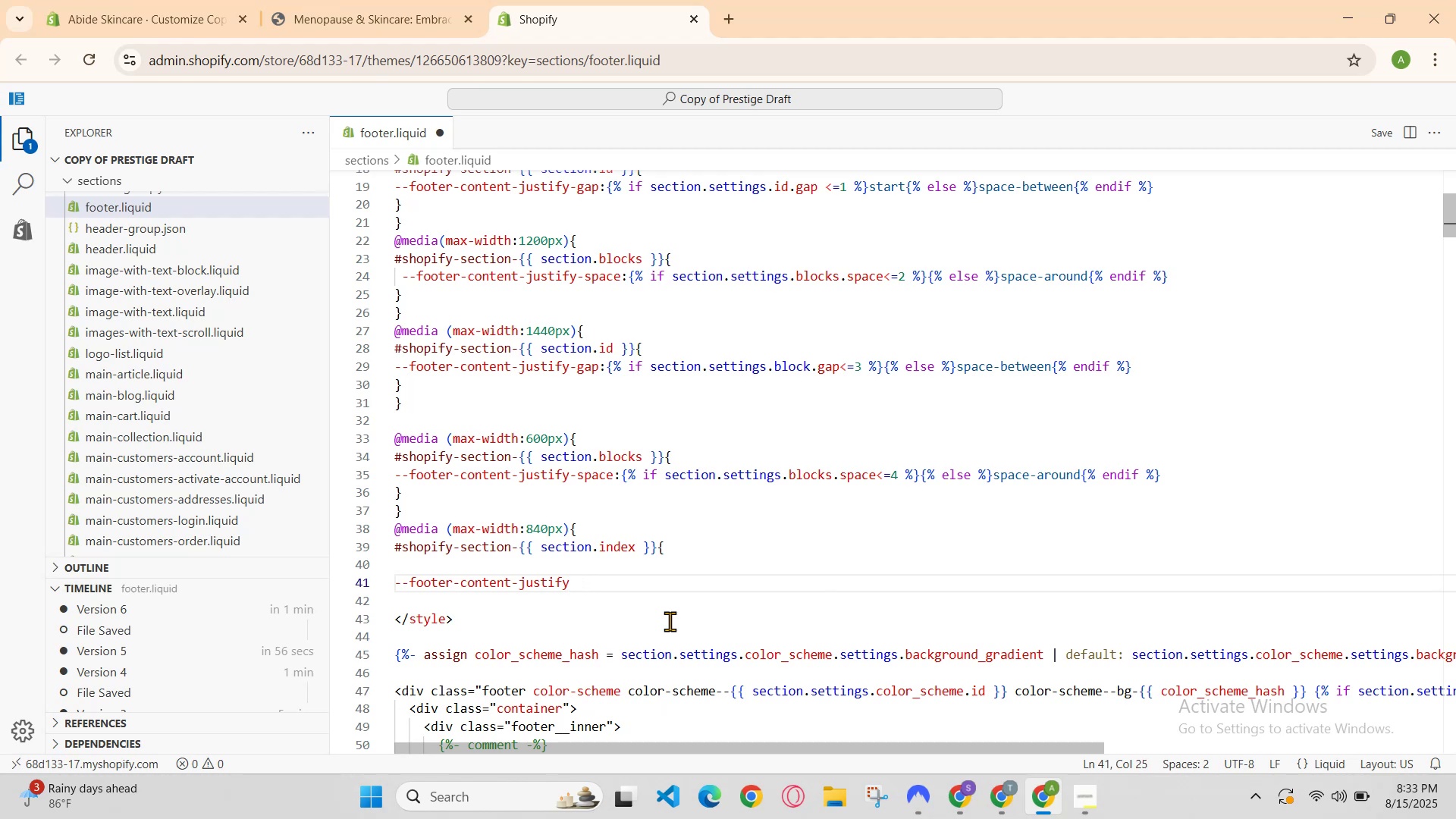 
key(Backspace)
 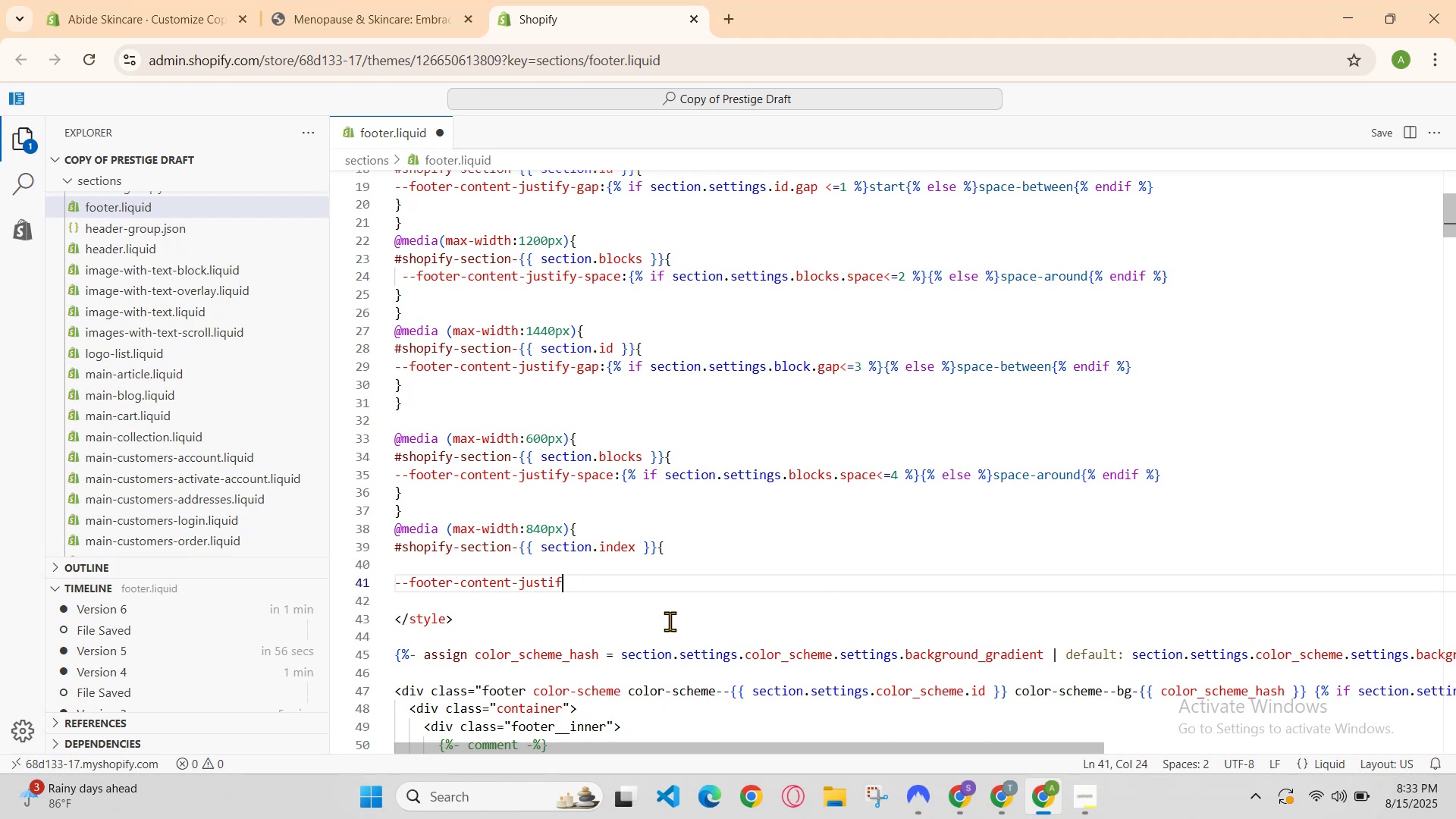 
key(Backspace)
 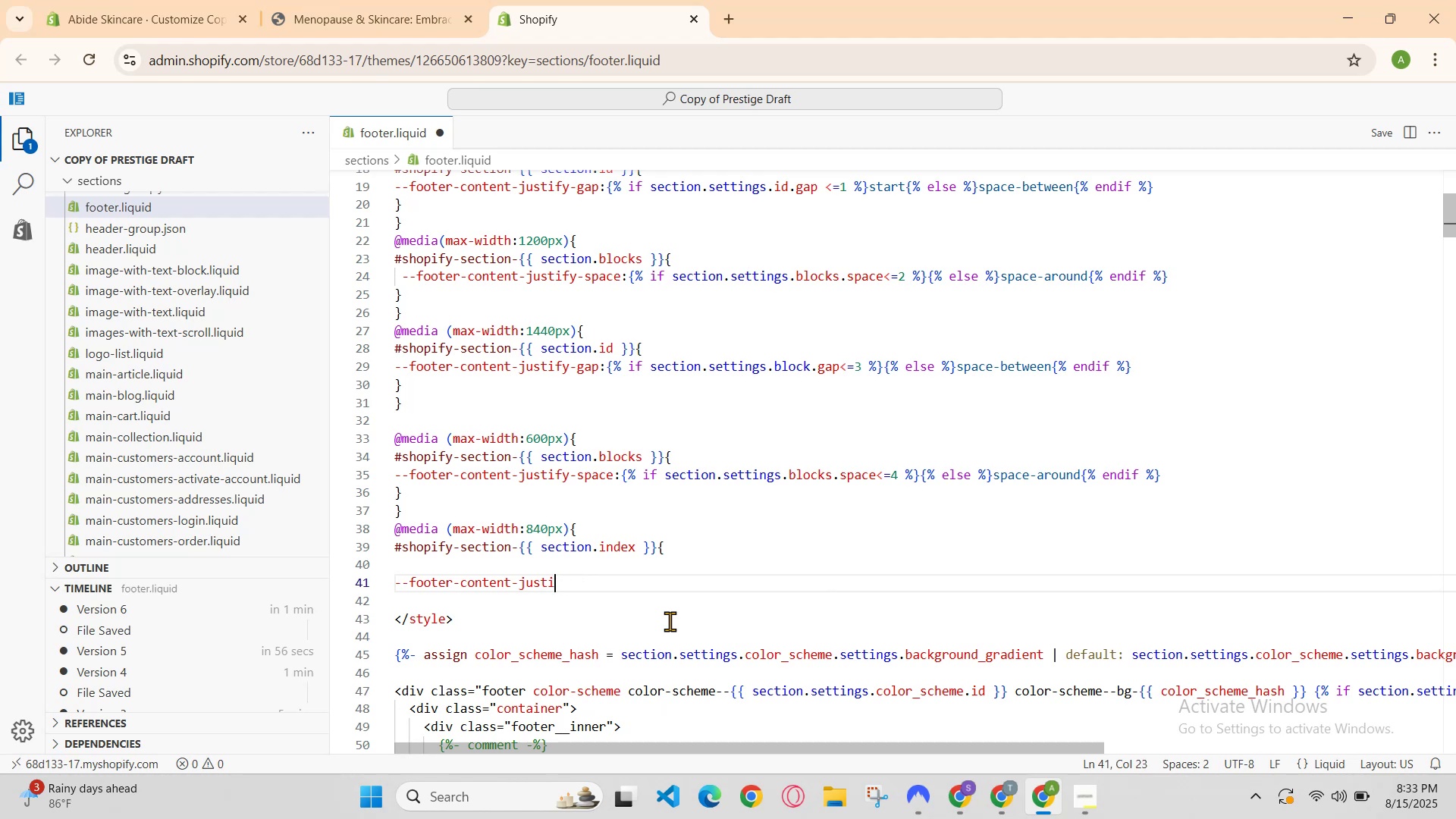 
key(Backspace)
 